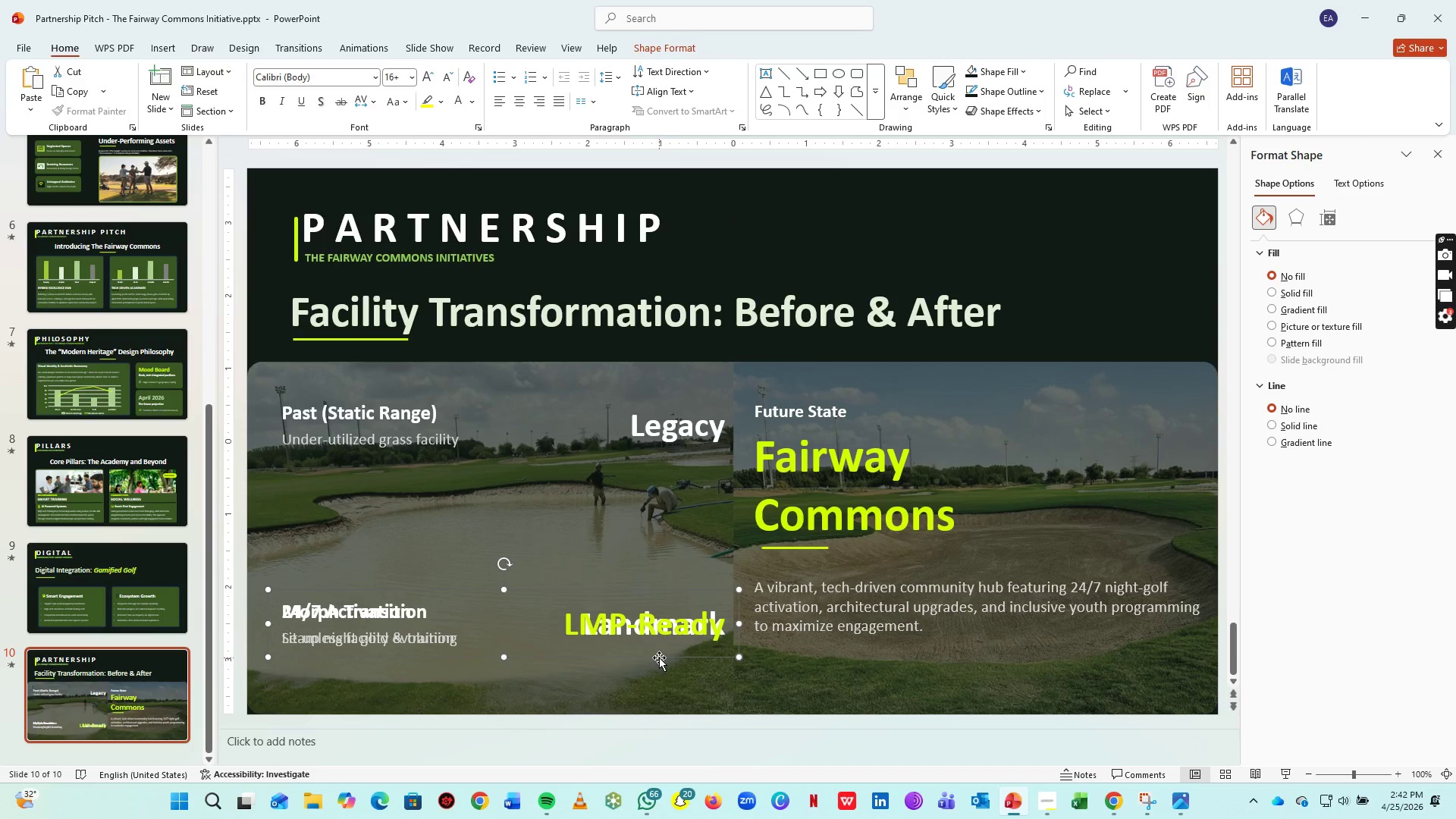 
hold_key(key=ArrowDown, duration=0.86)
 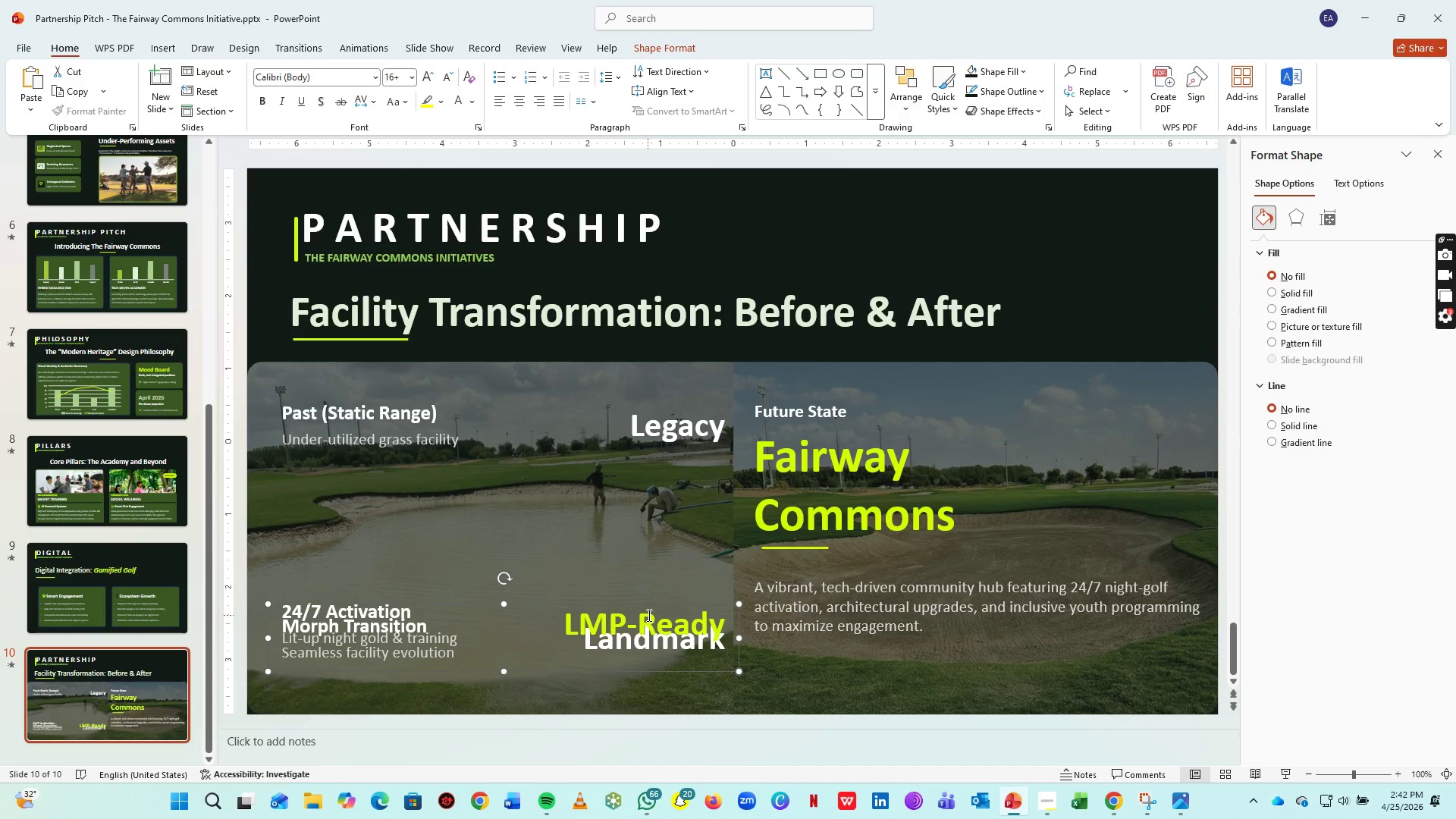 
left_click([648, 615])
 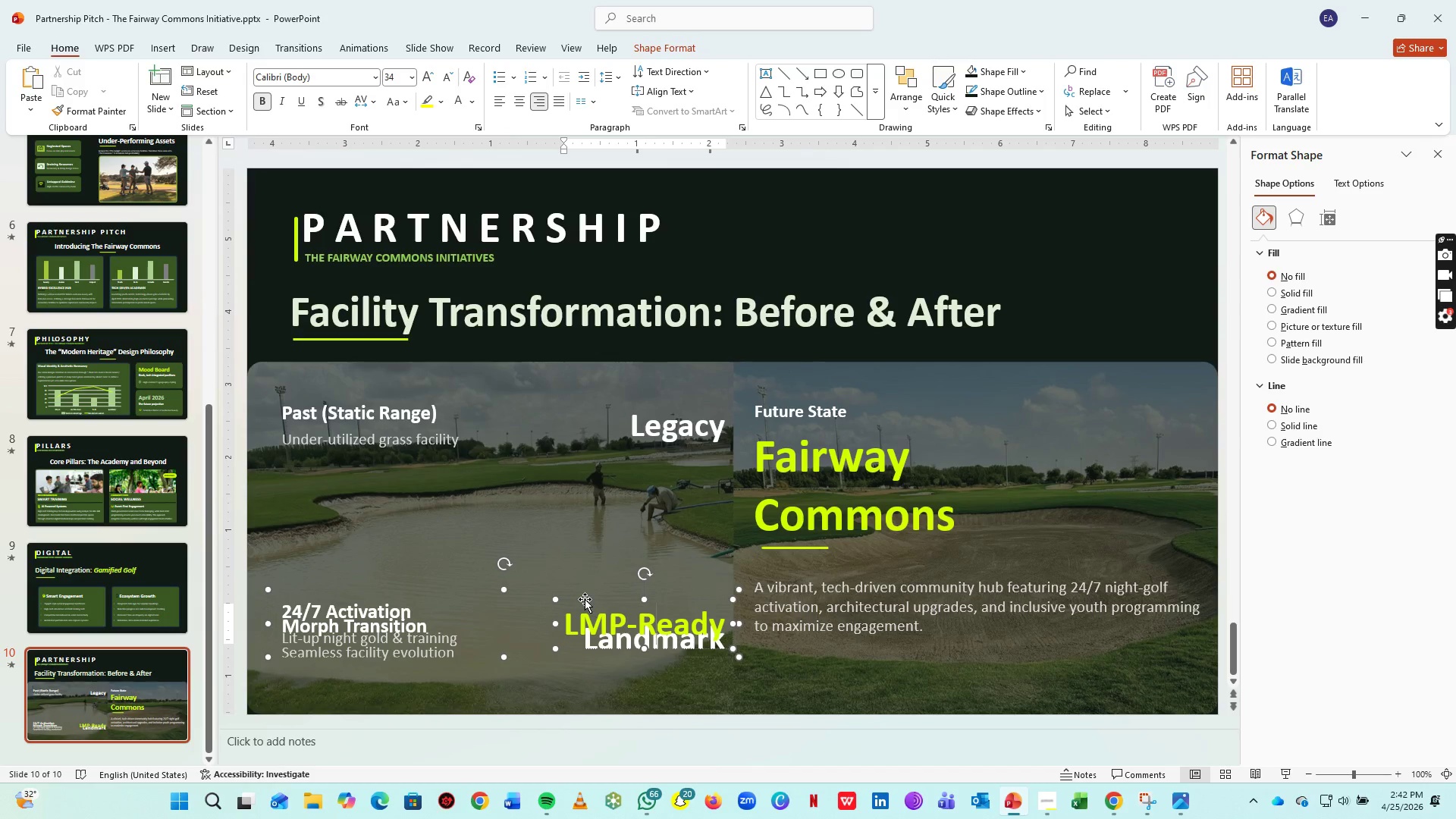 
left_click([585, 599])
 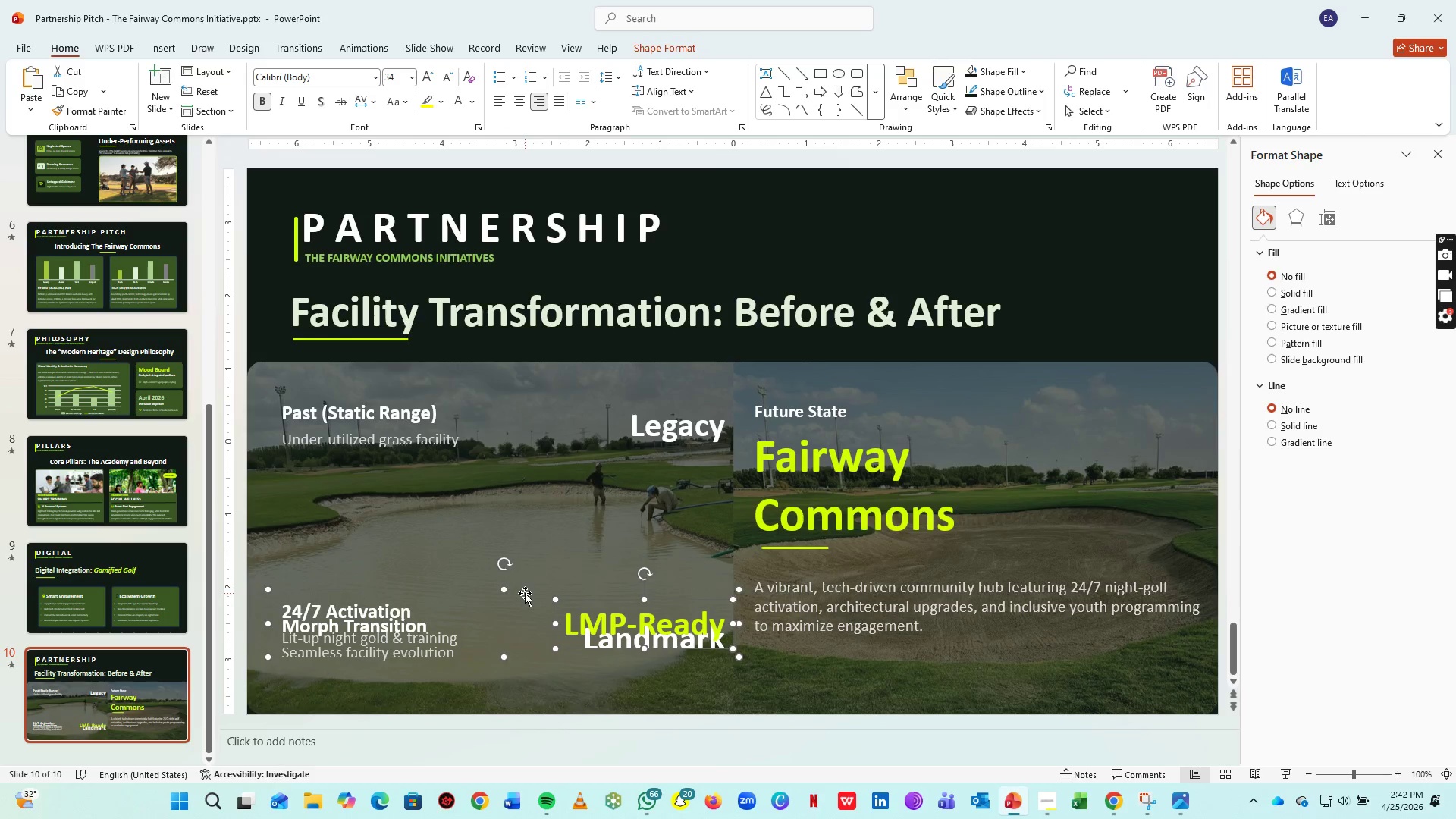 
left_click([525, 593])
 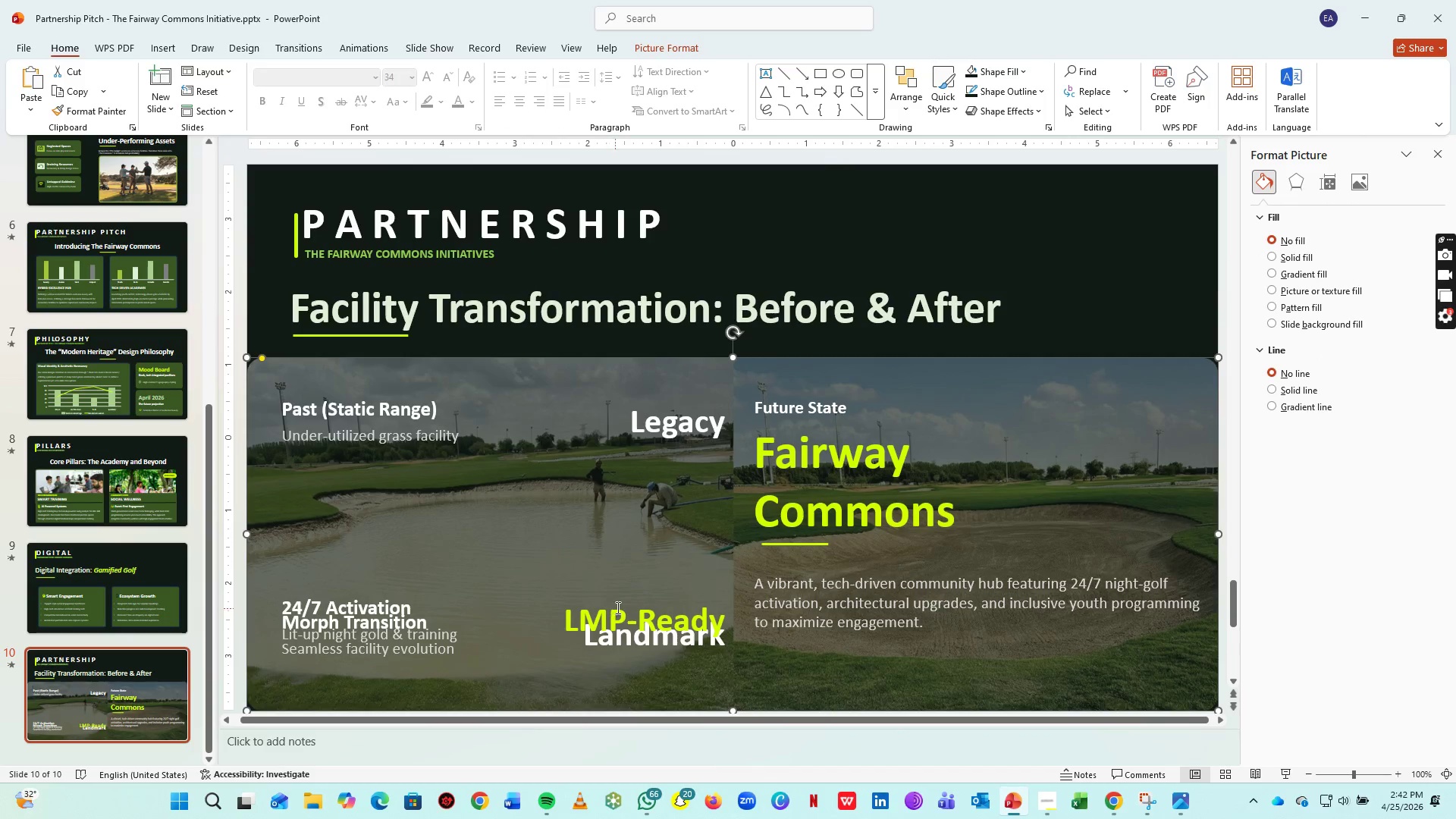 
left_click([623, 604])
 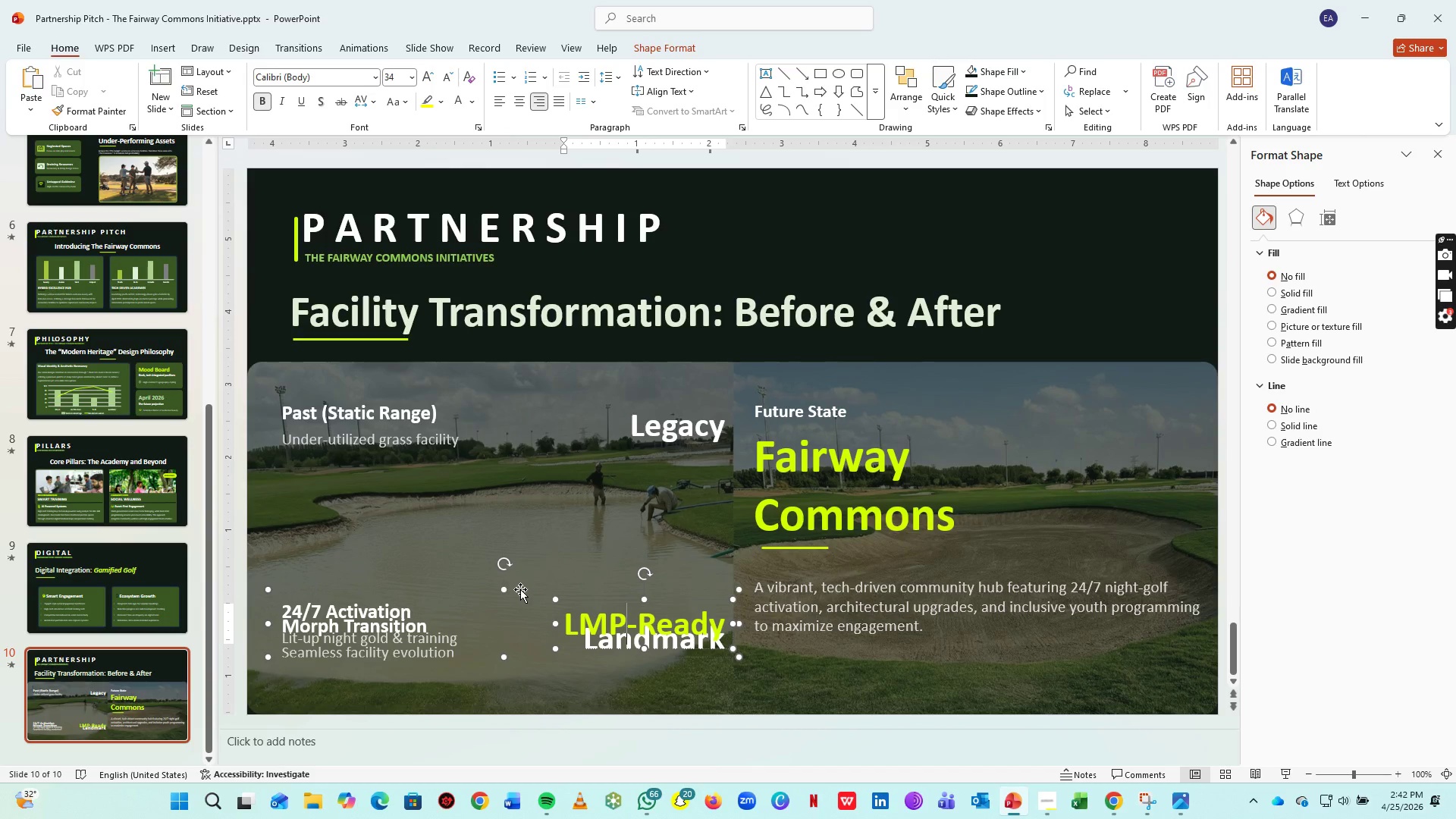 
left_click_drag(start_coordinate=[520, 589], to_coordinate=[519, 497])
 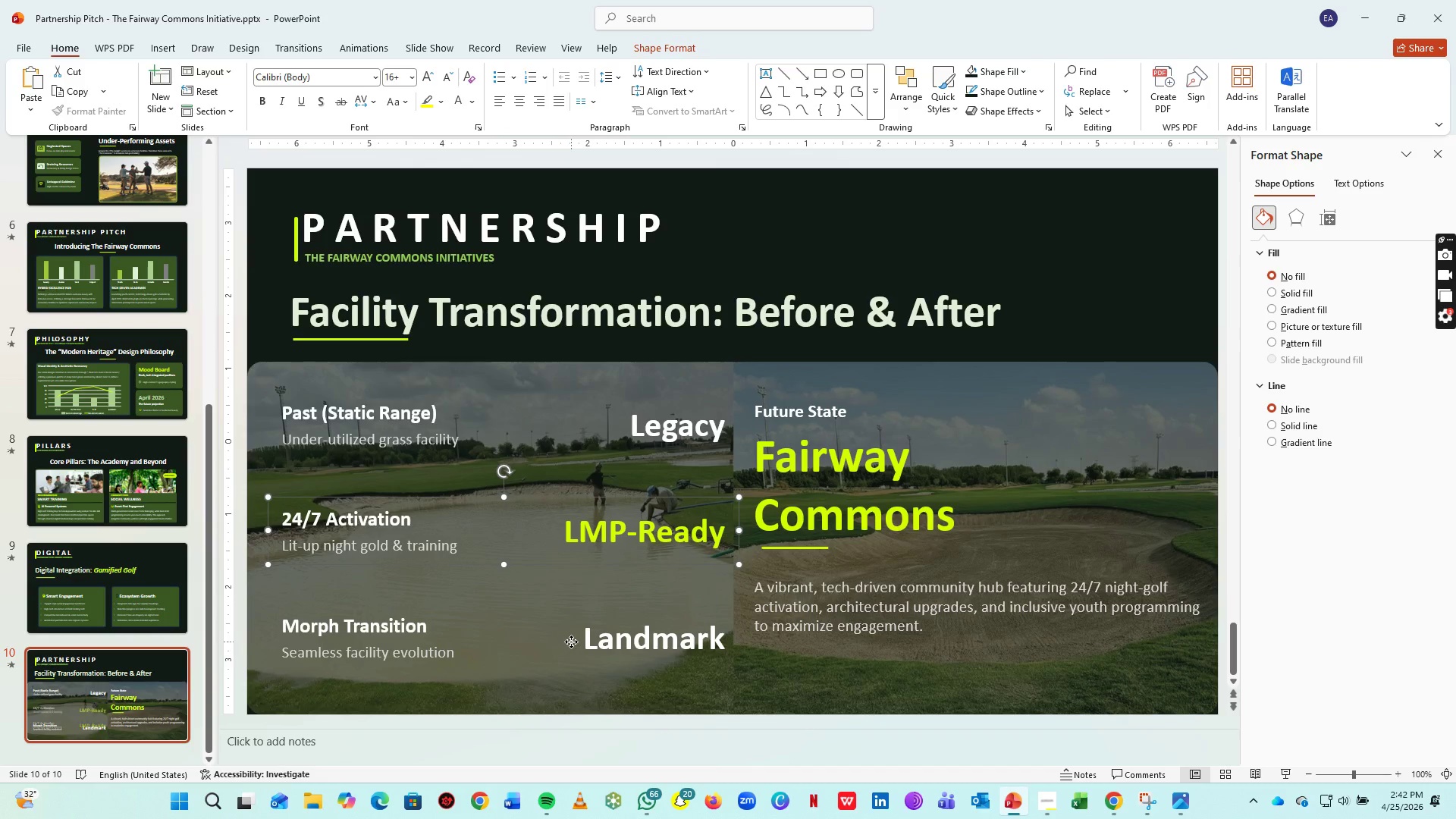 
left_click([571, 642])
 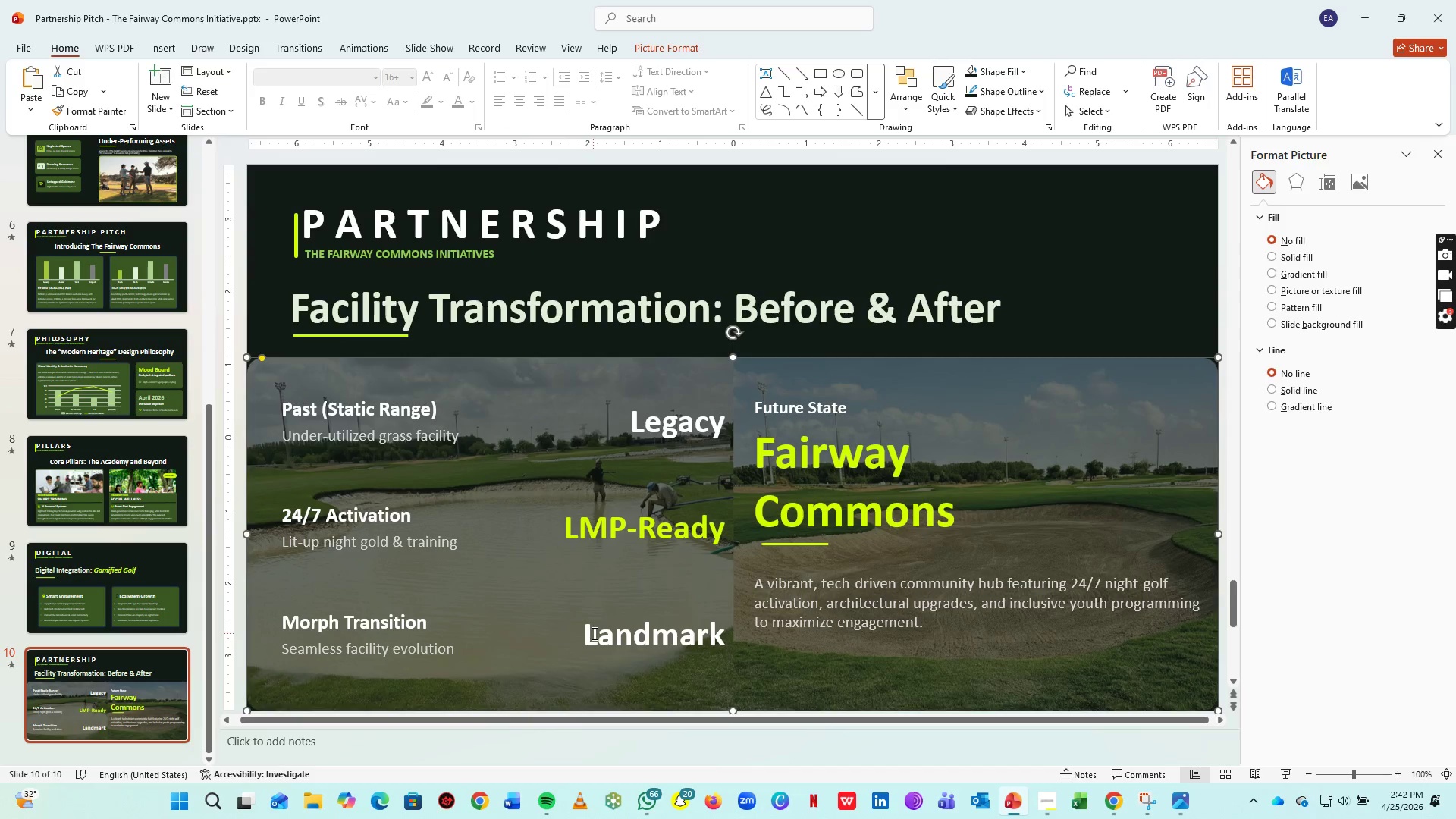 
left_click([593, 633])
 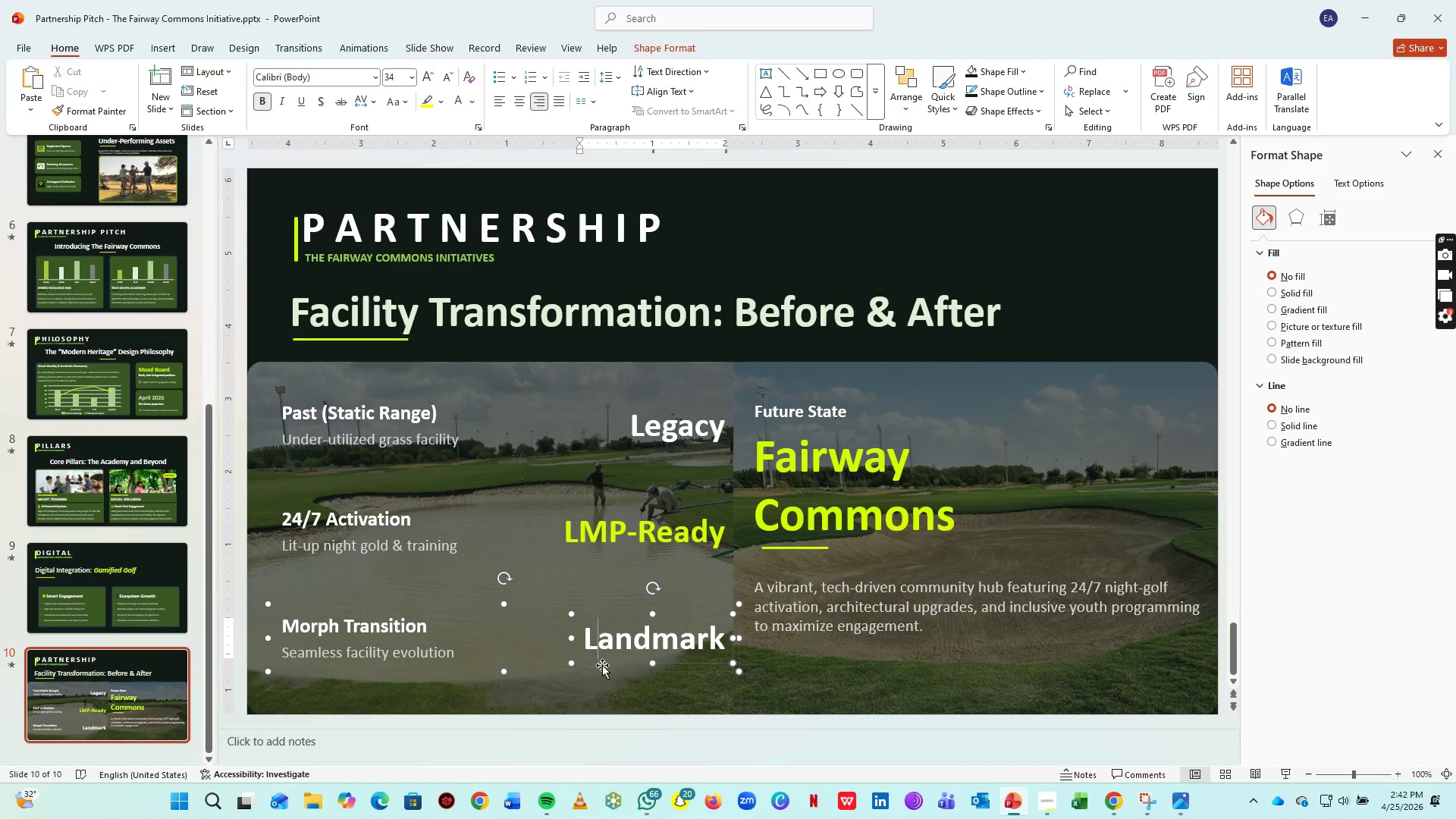 
left_click_drag(start_coordinate=[602, 665], to_coordinate=[598, 657])
 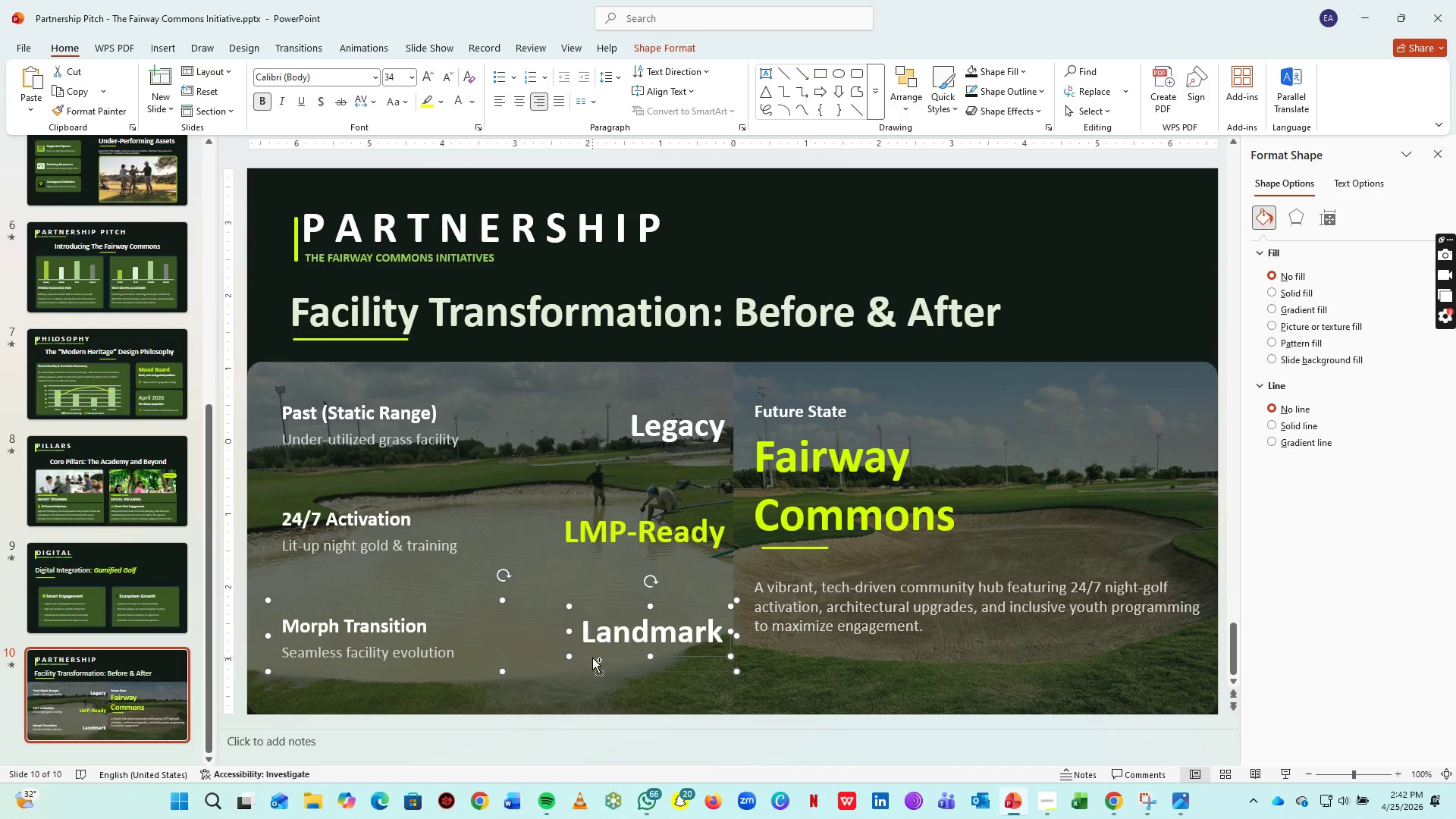 
key(Control+Z)
 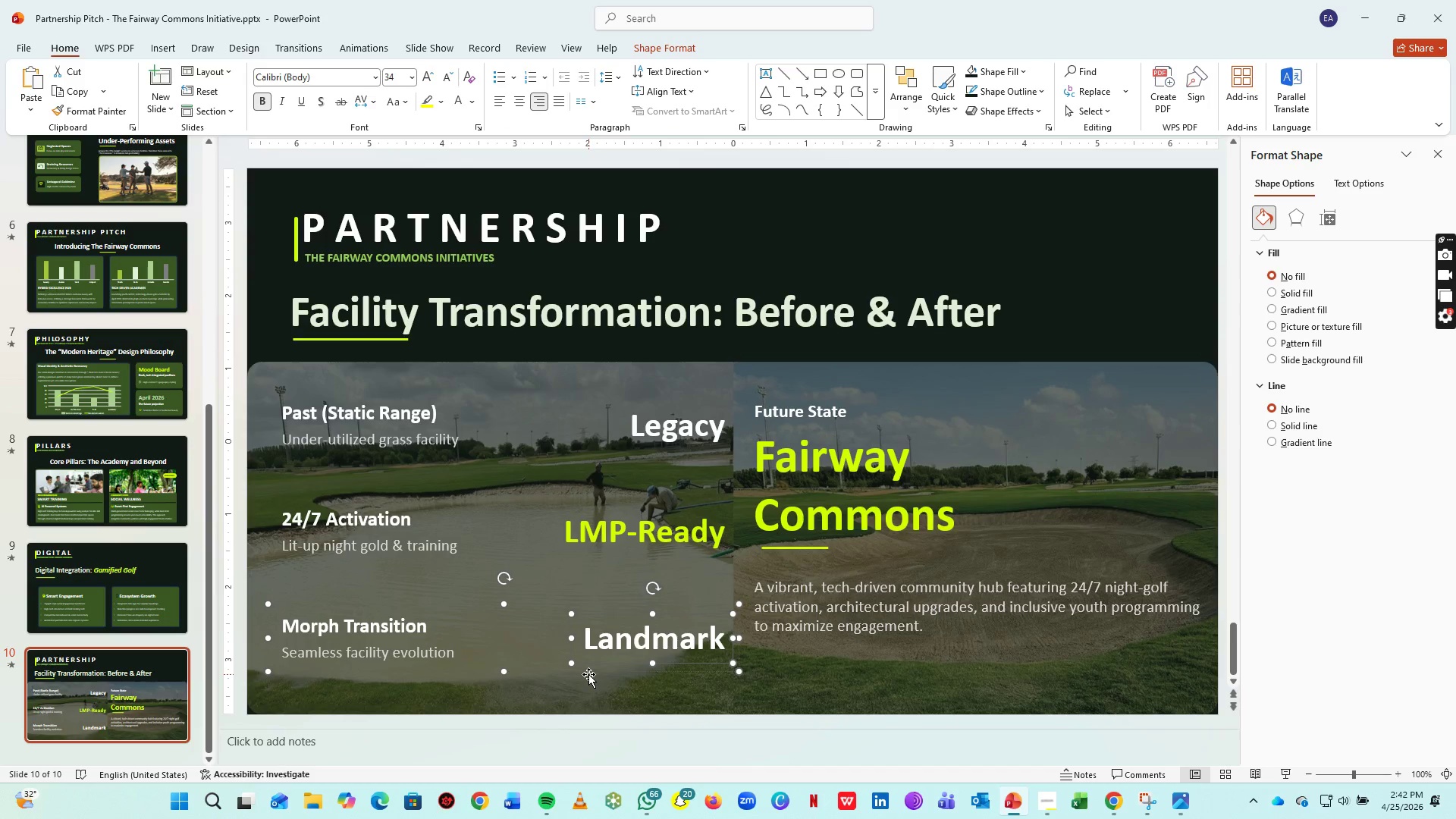 
left_click_drag(start_coordinate=[588, 674], to_coordinate=[573, 656])
 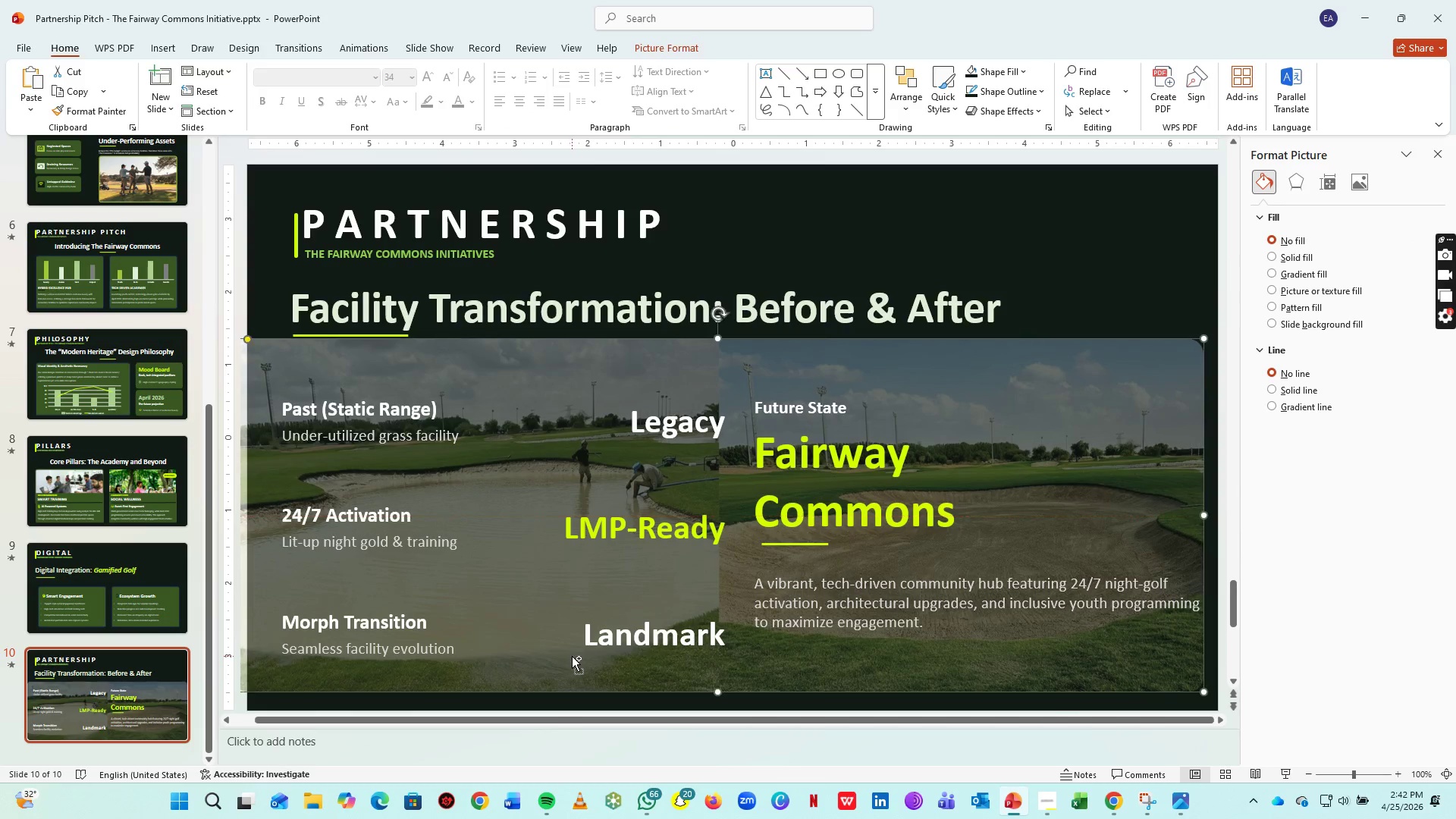 
key(Control+Z)
 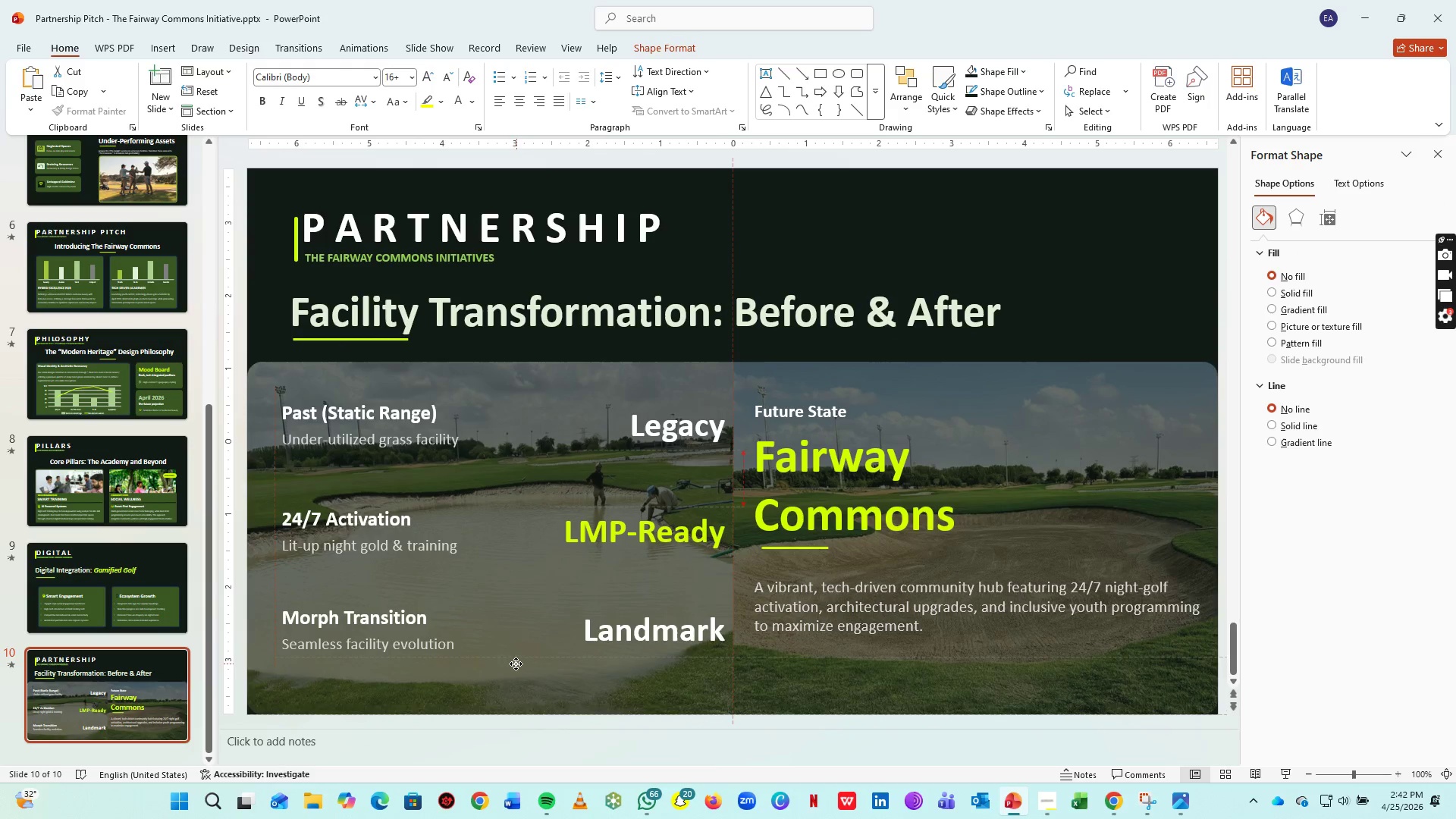 
wait(9.5)
 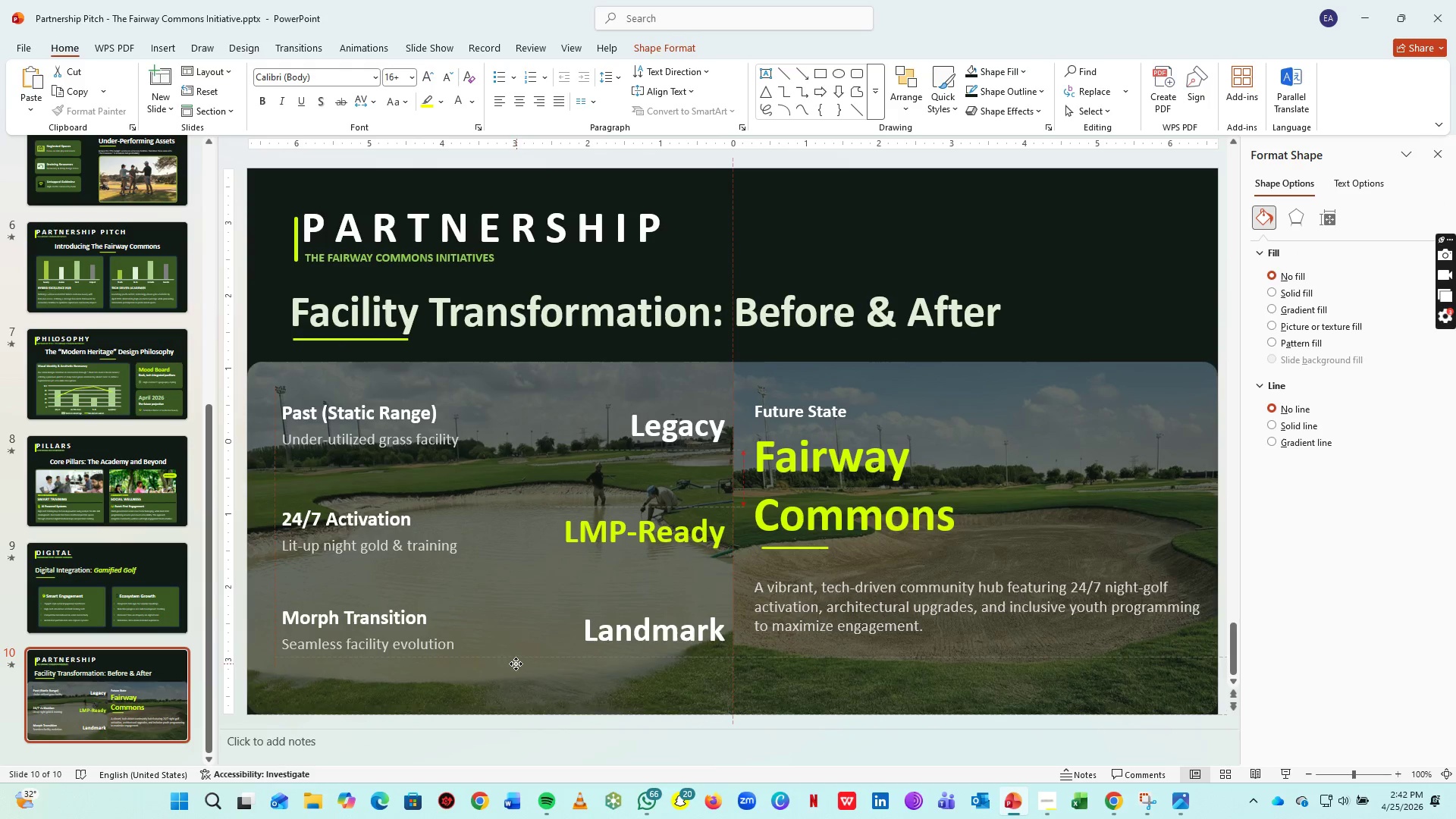 
left_click([1111, 221])
 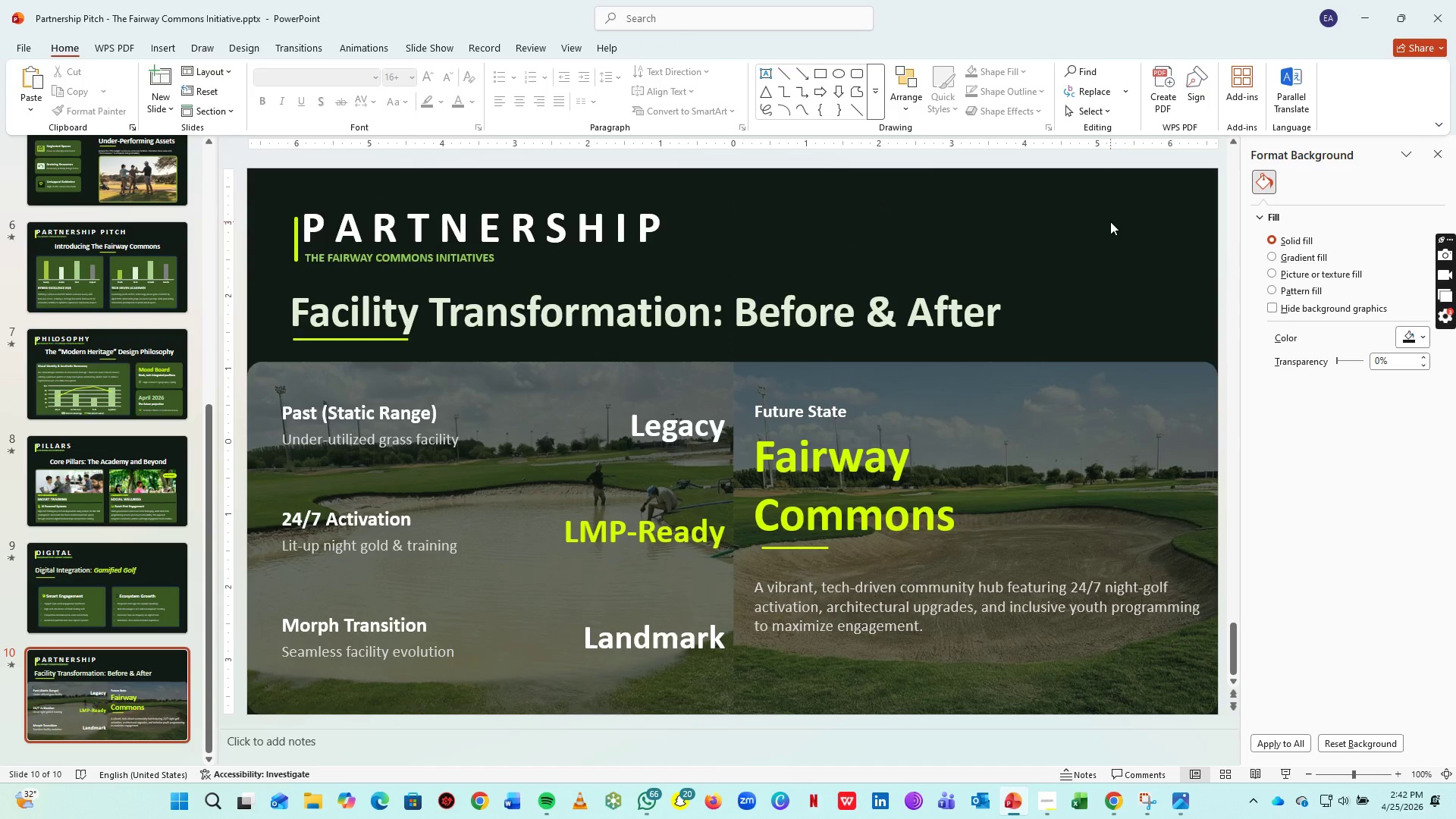 
key(Control+S)
 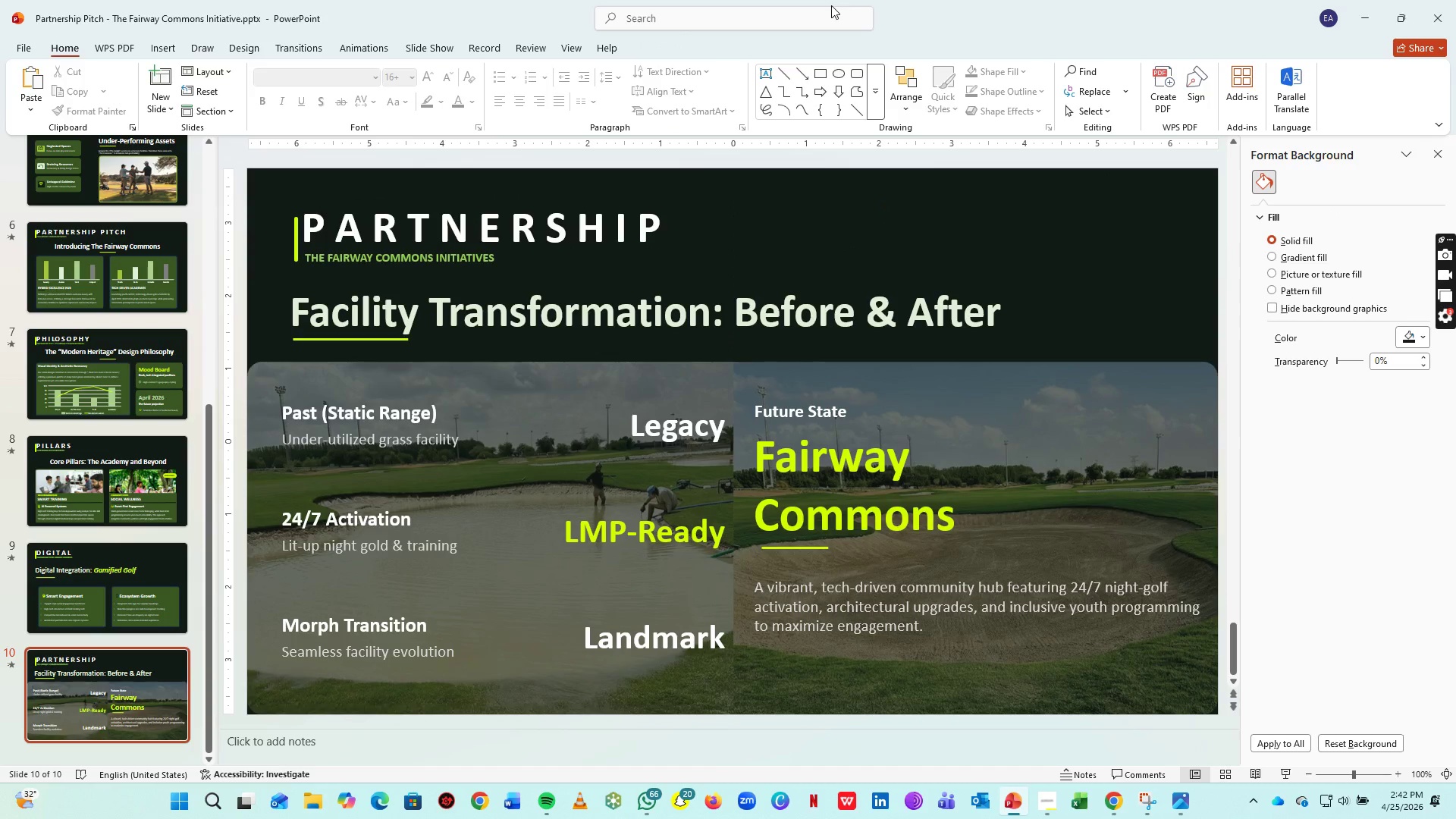 
scroll: coordinate [121, 573], scroll_direction: down, amount: 20.0
 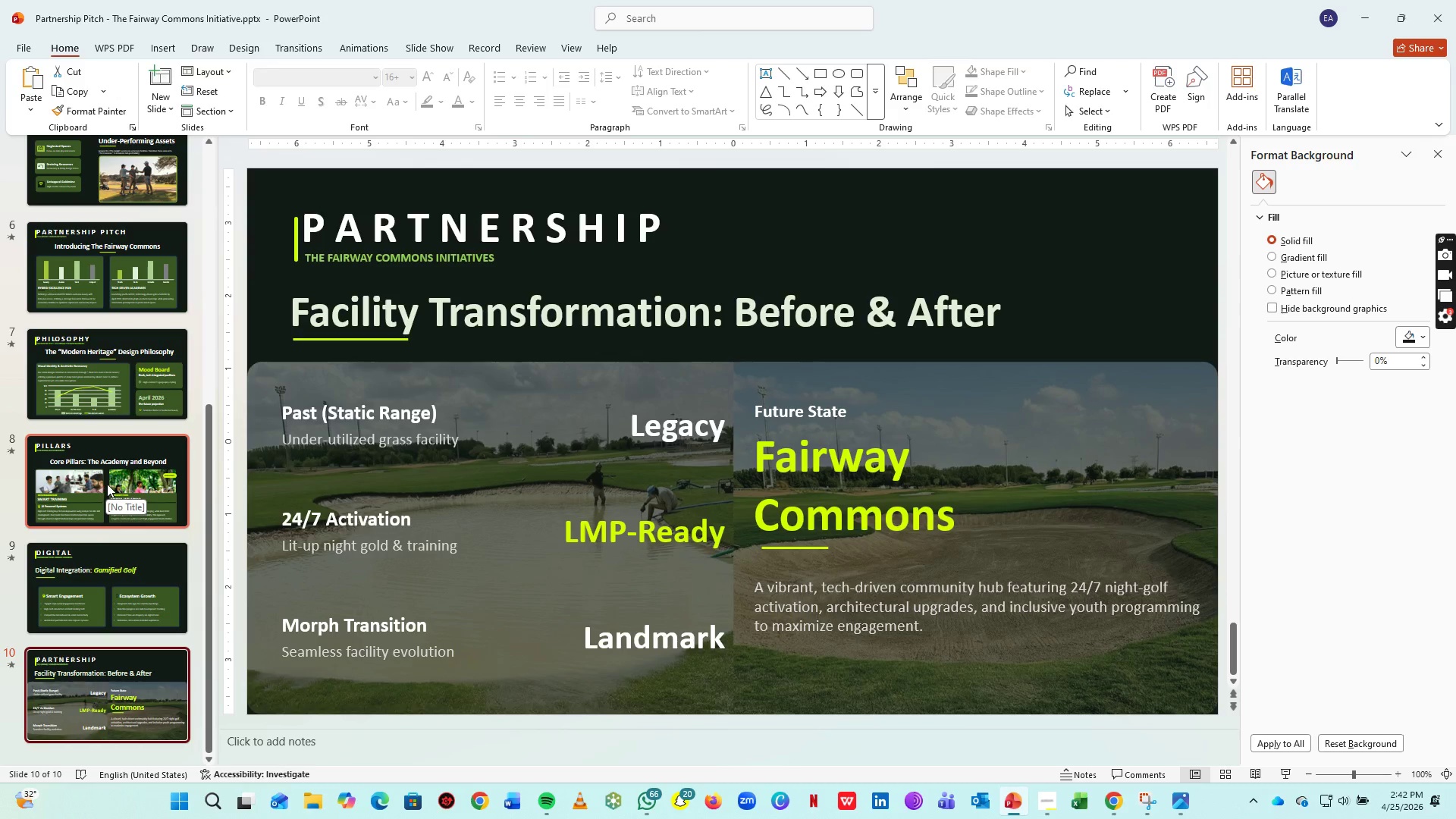 
key(Control+S)
 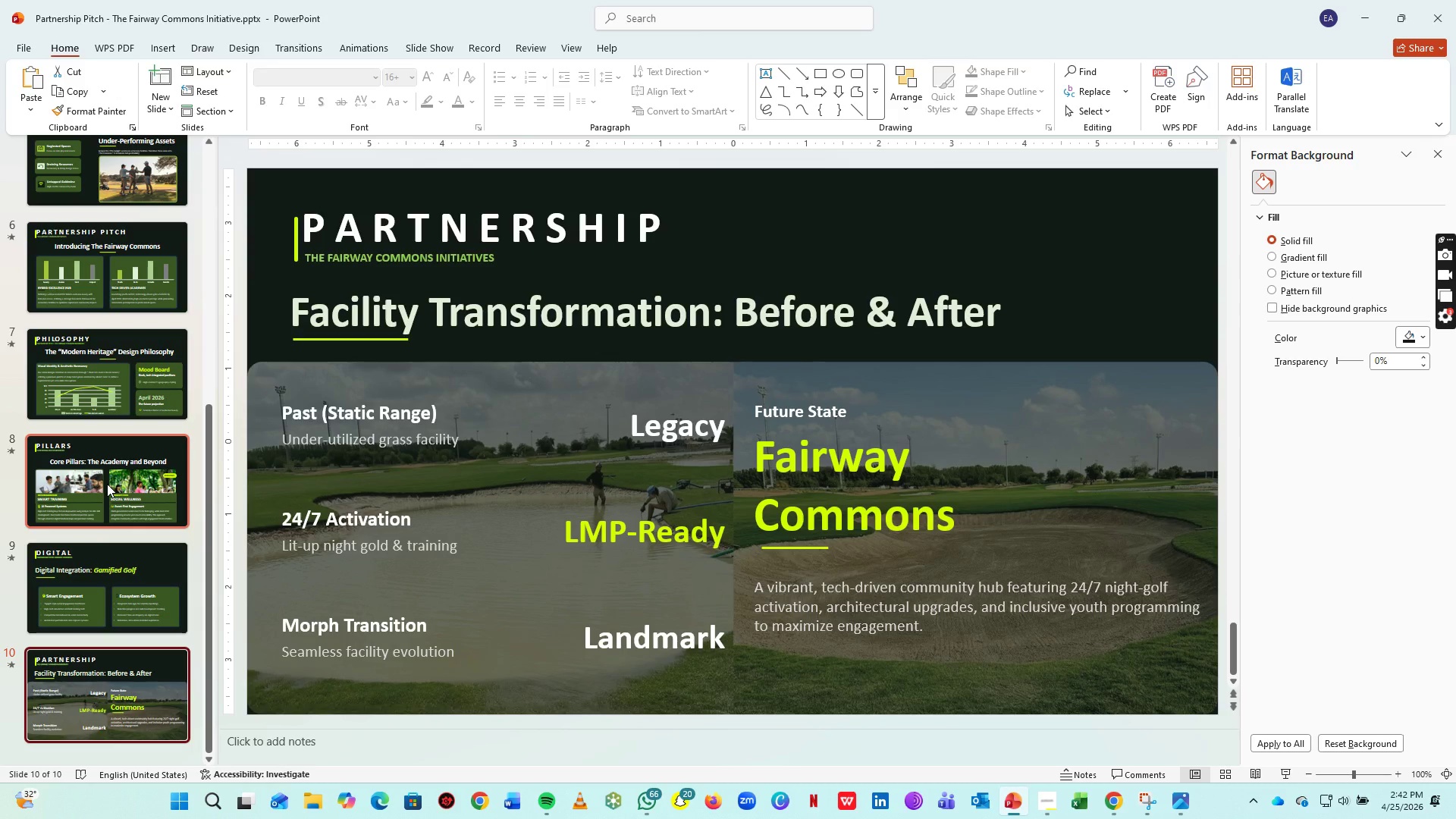 
scroll: coordinate [81, 253], scroll_direction: up, amount: 11.0
 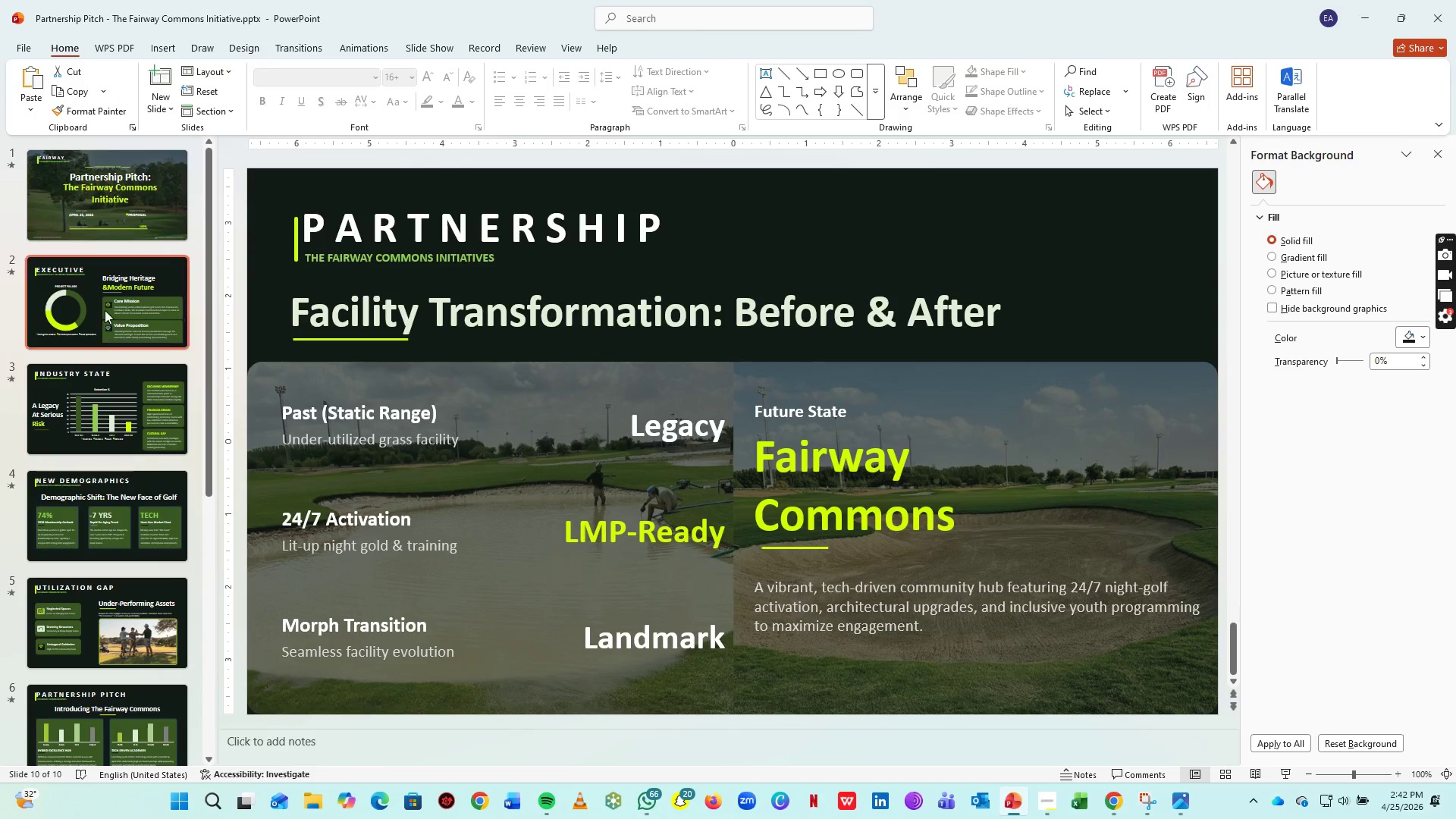 
left_click([105, 310])
 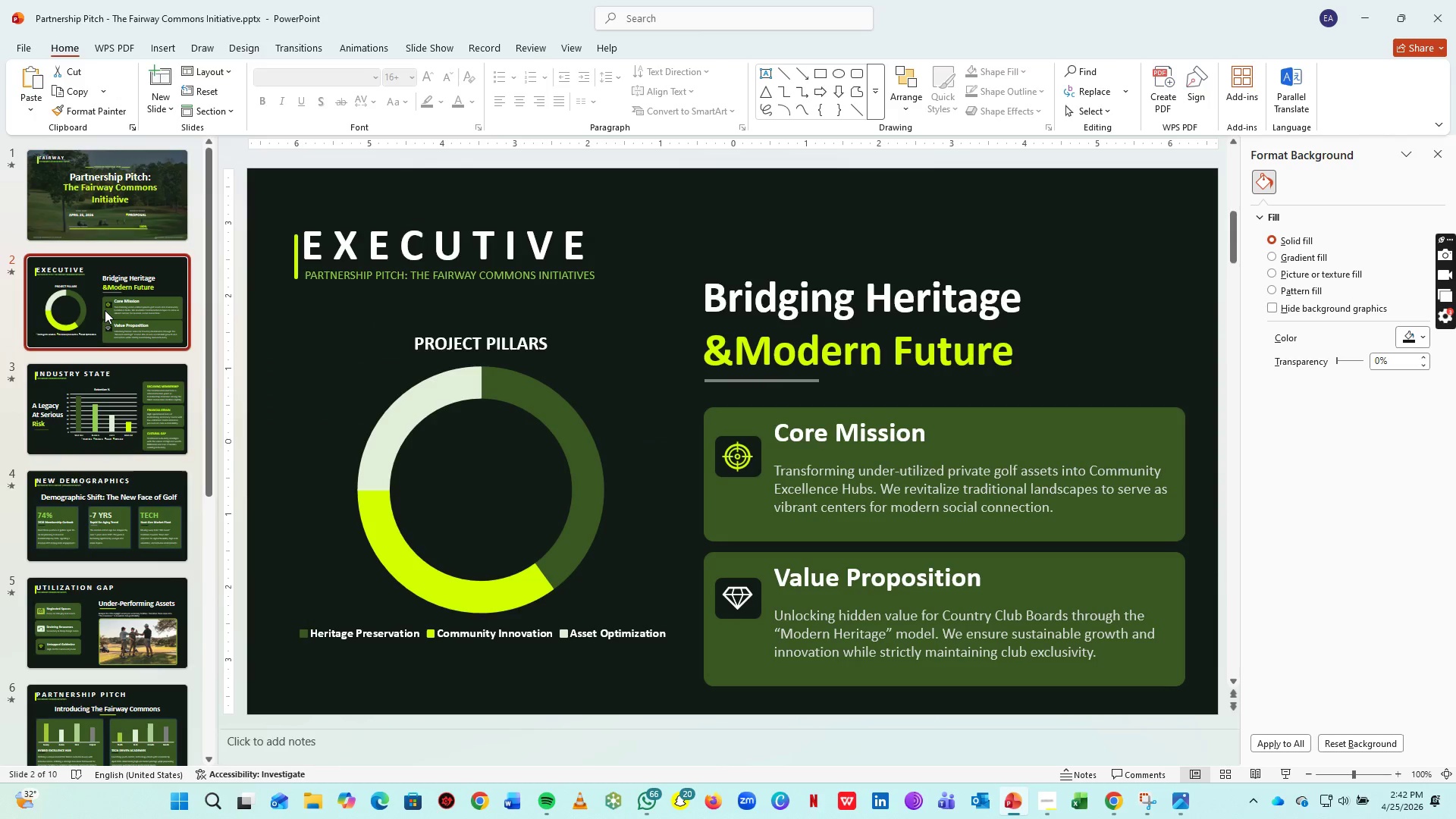 
key(Control+C)
 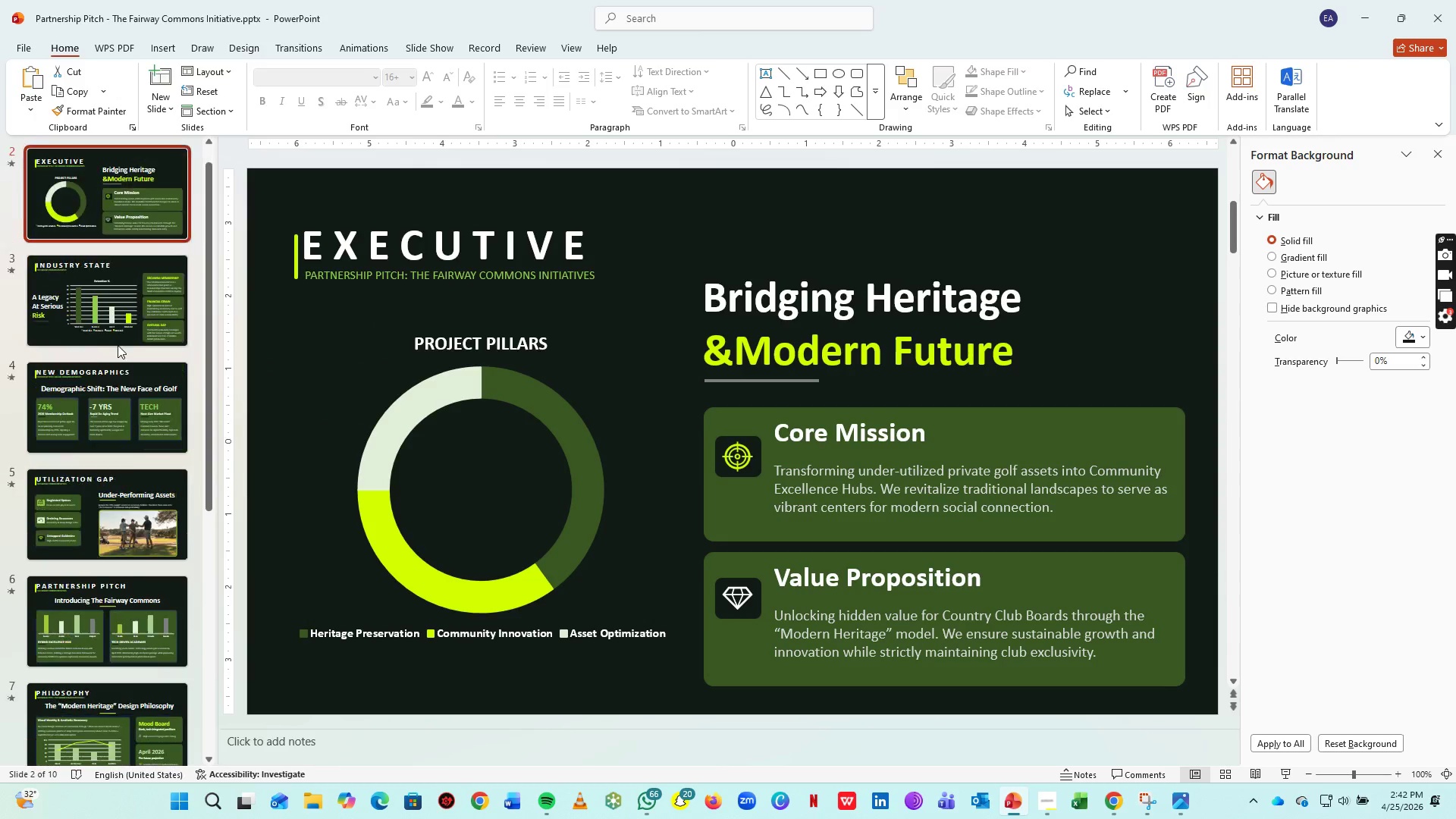 
scroll: coordinate [93, 545], scroll_direction: down, amount: 20.0
 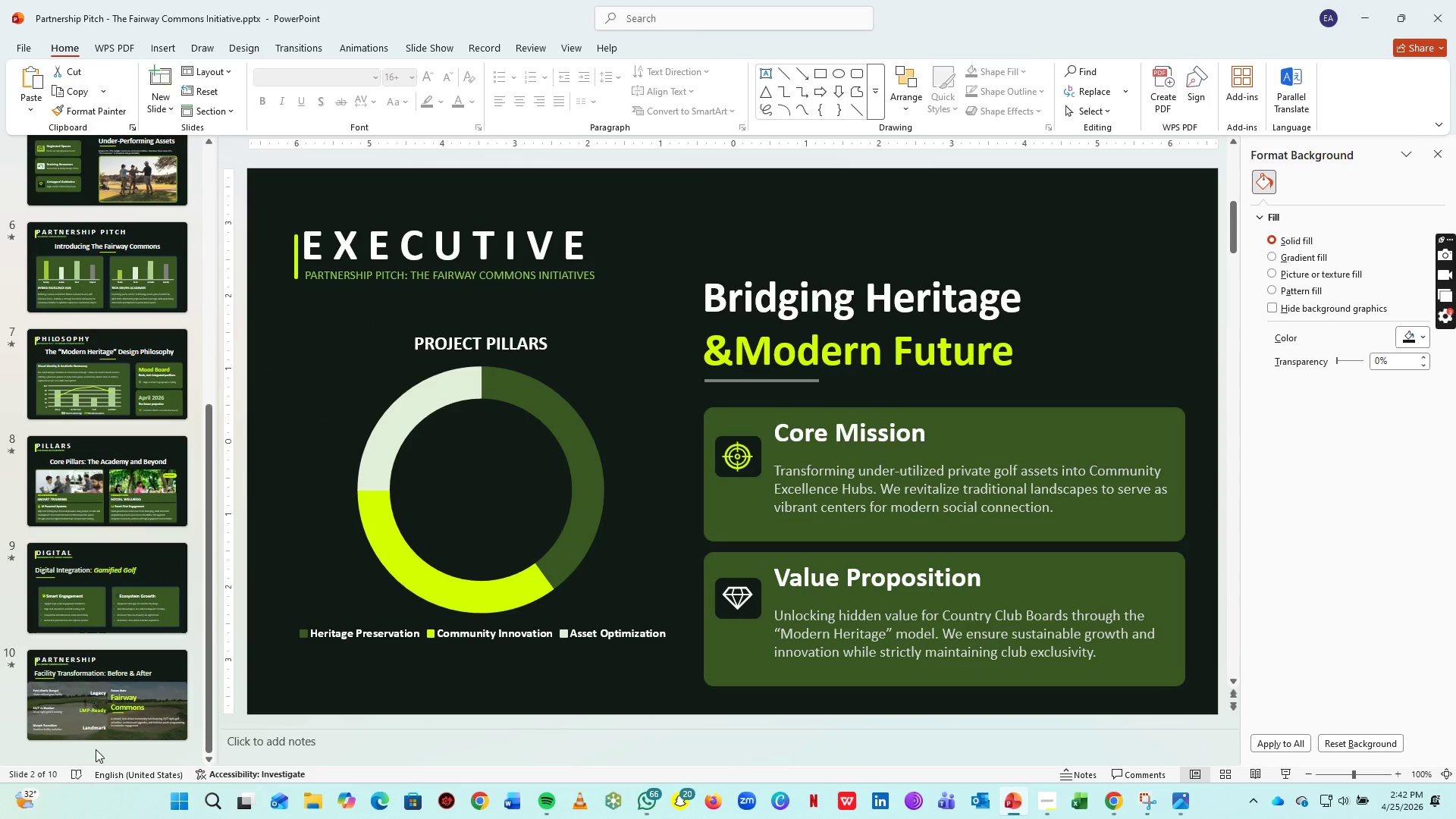 
left_click([96, 749])
 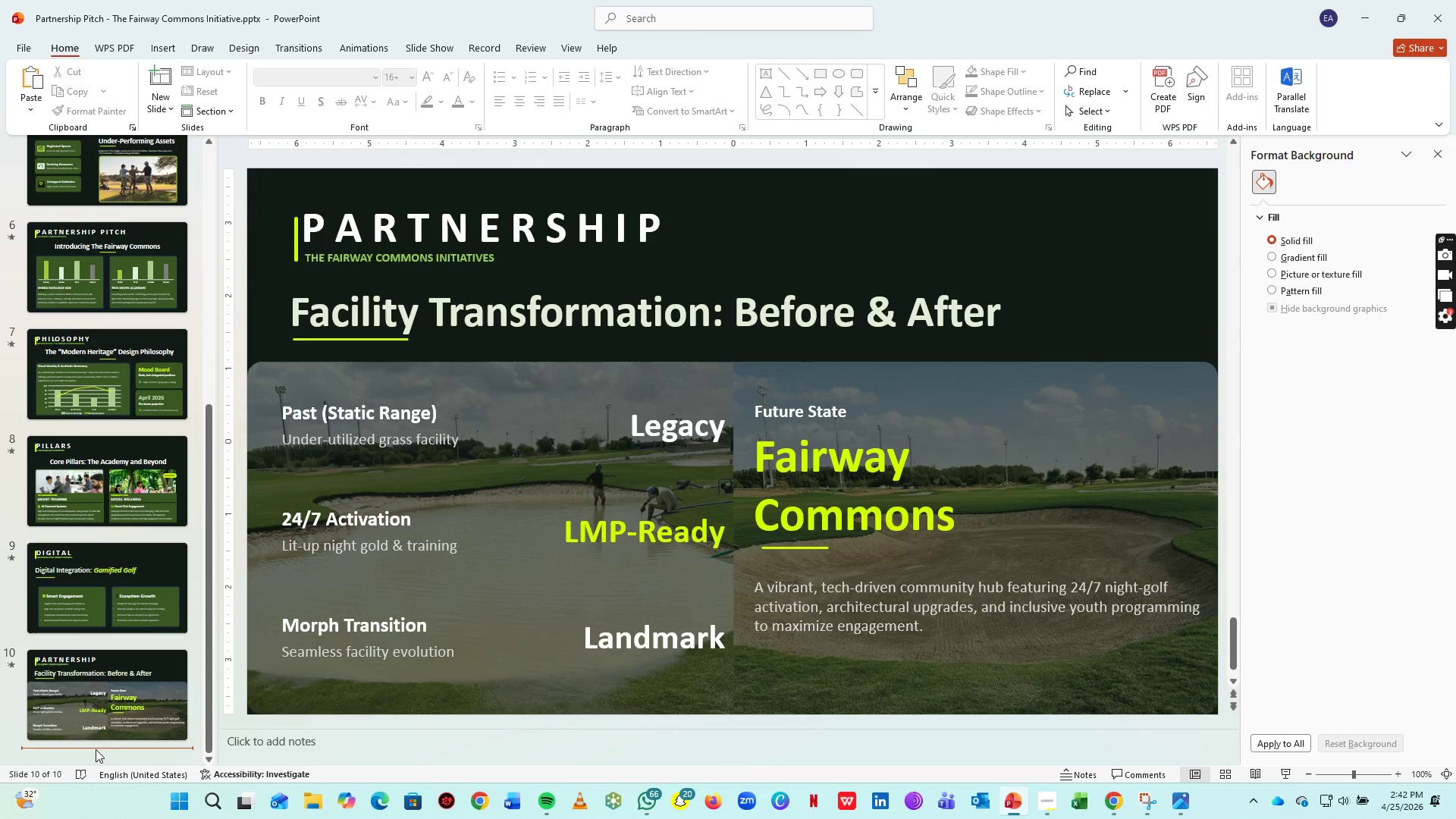 
key(Control+V)
 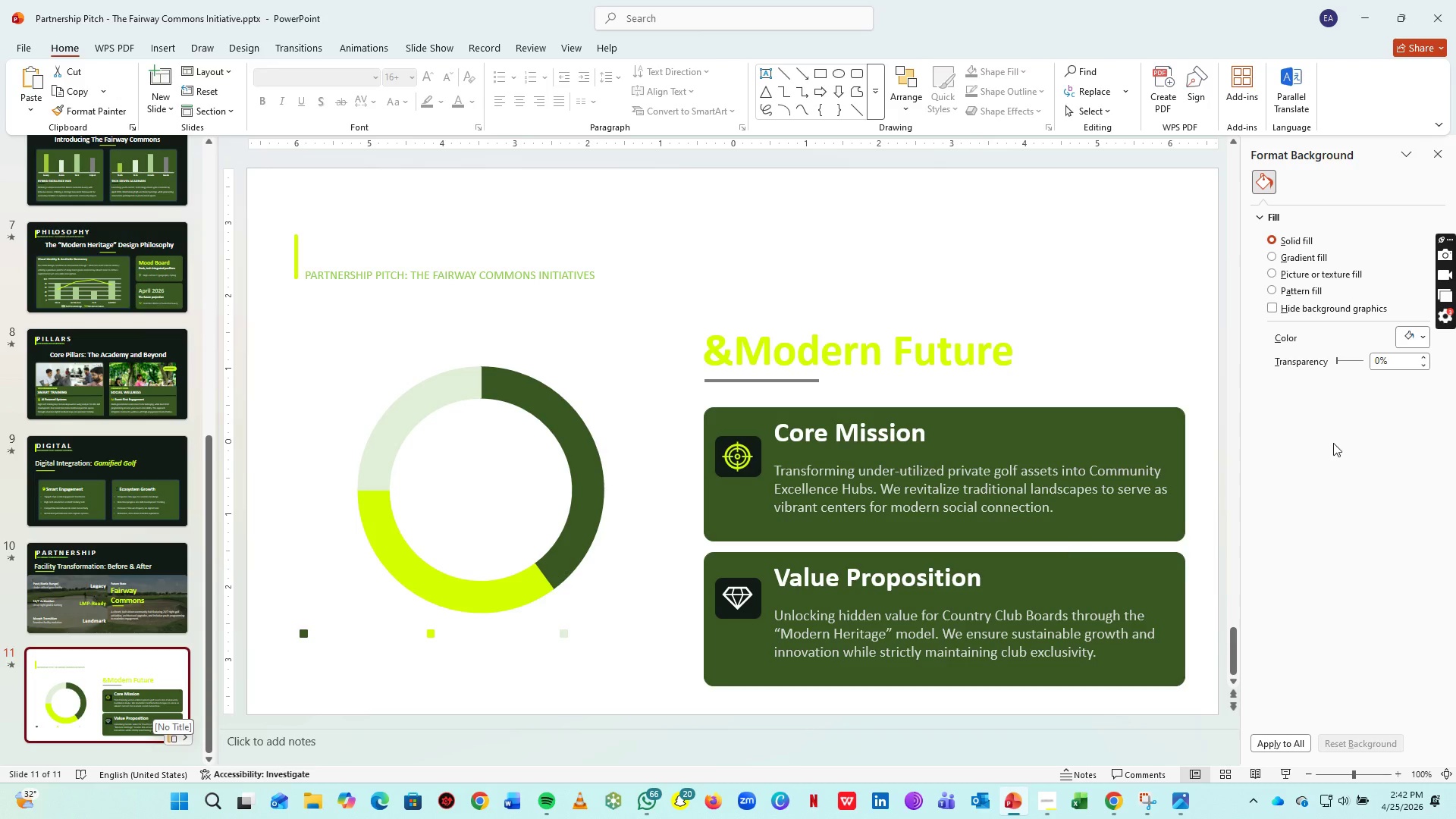 
left_click([1418, 335])
 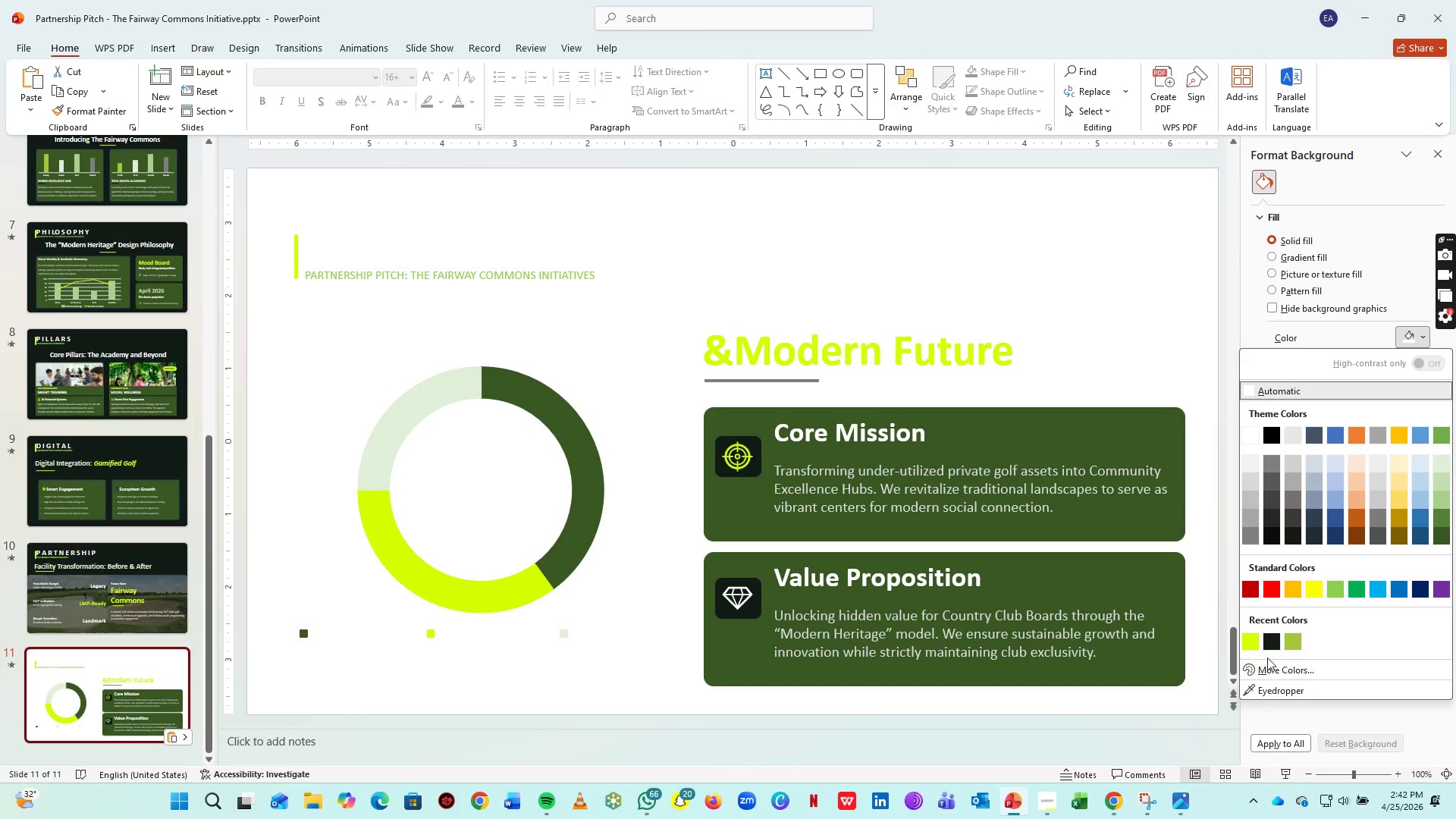 
left_click([1272, 645])
 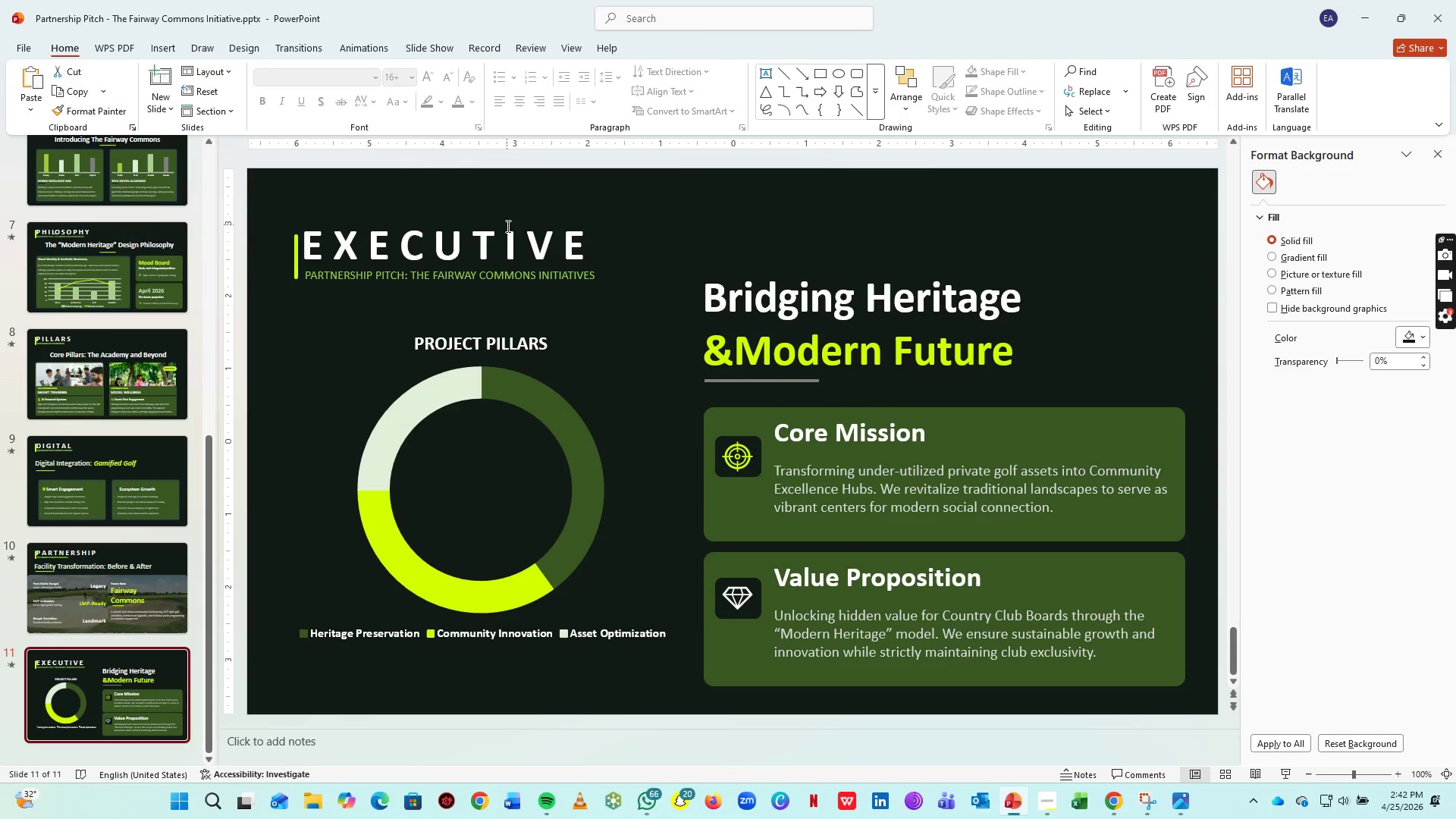 
left_click([491, 246])
 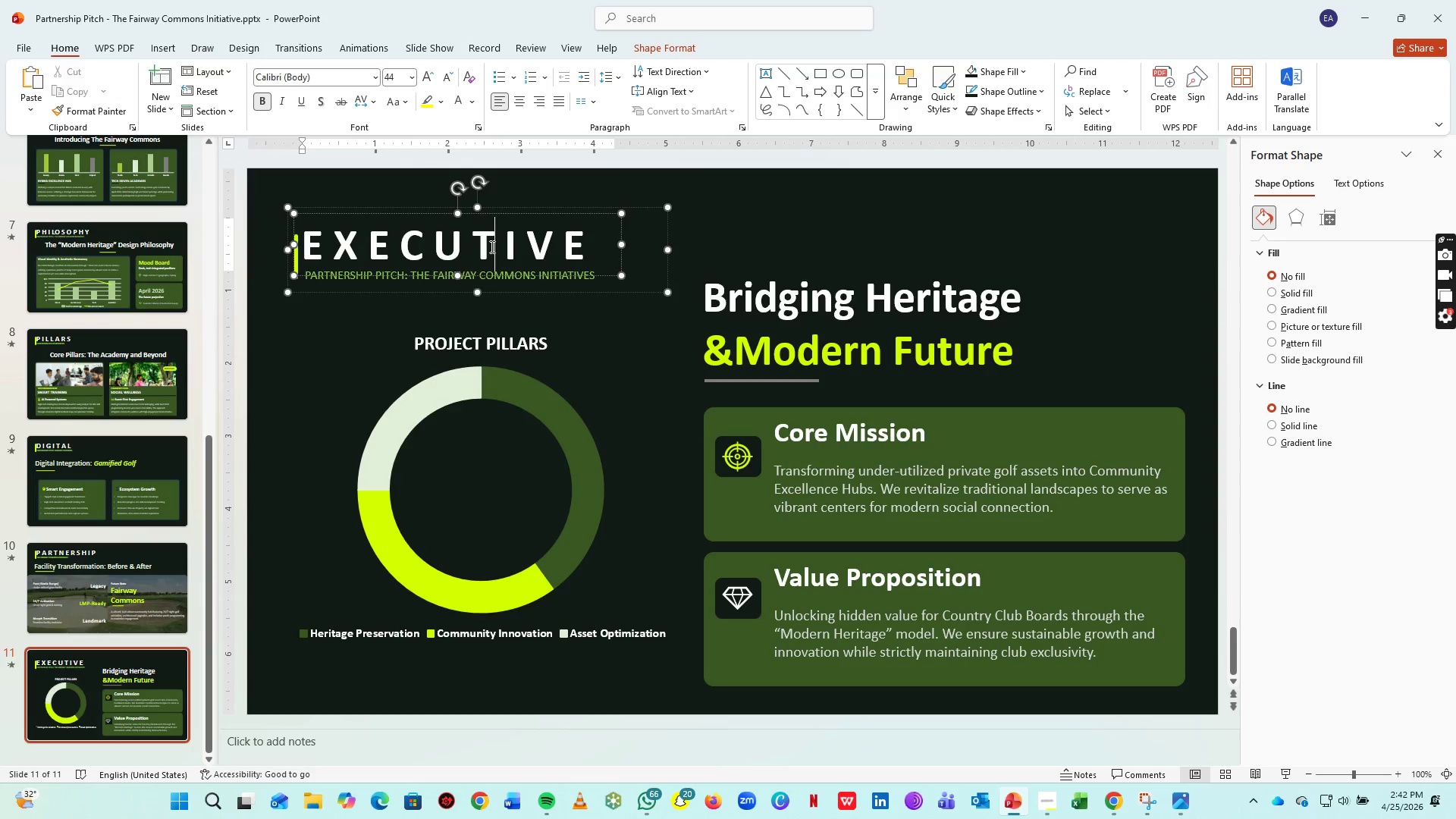 
key(Control+A)
 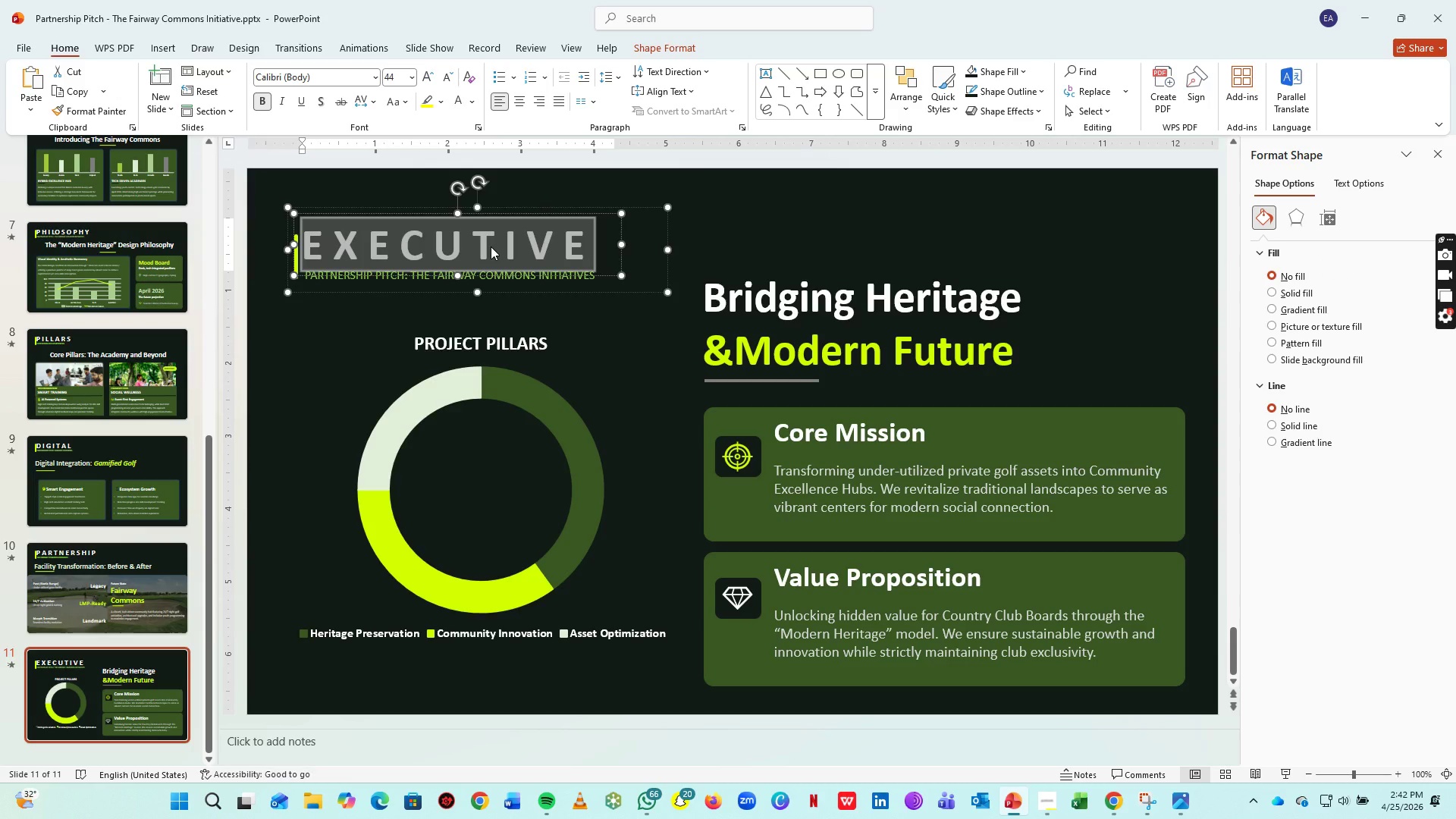 
key(CapsLock)
 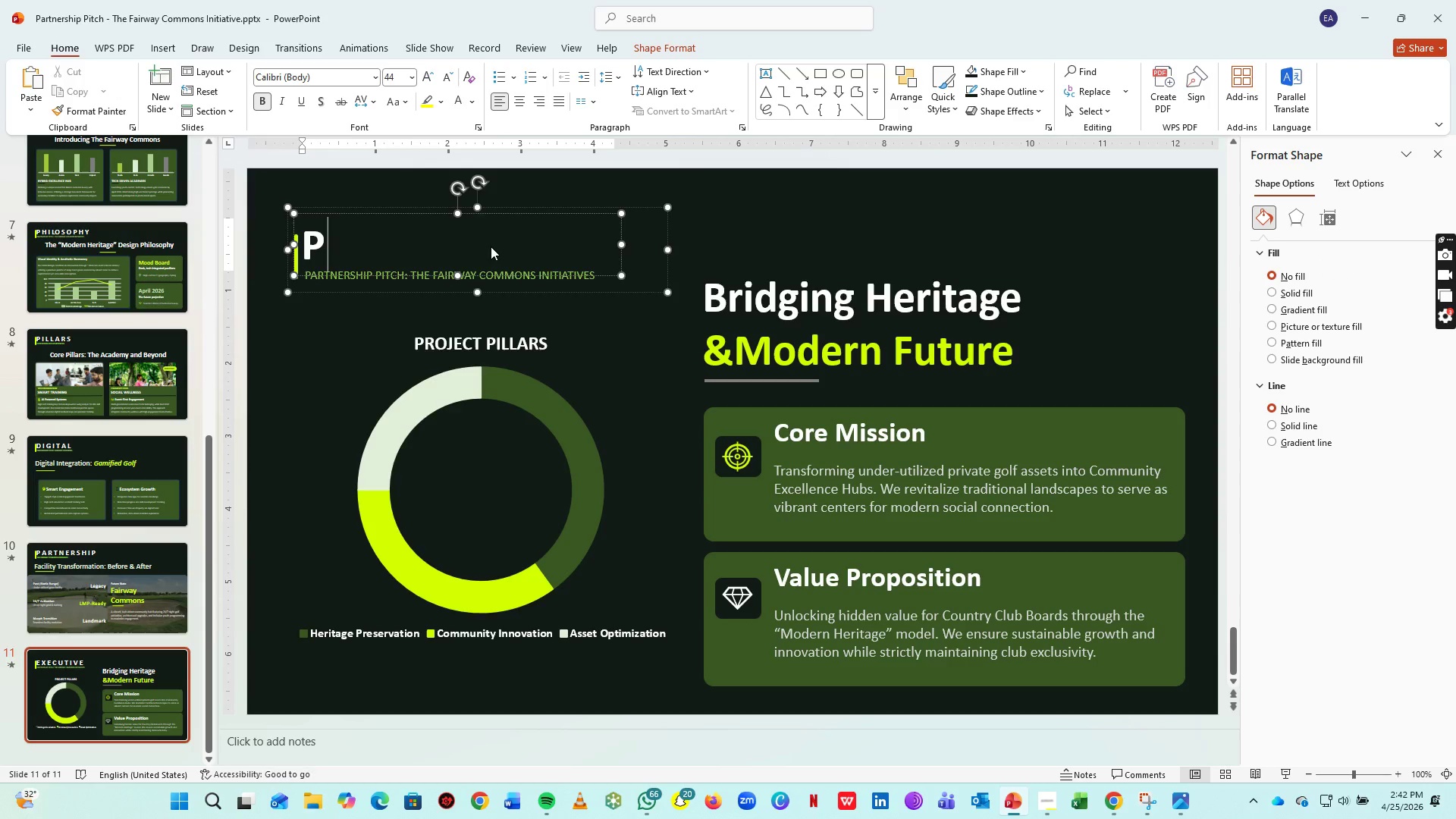 
key(P)
 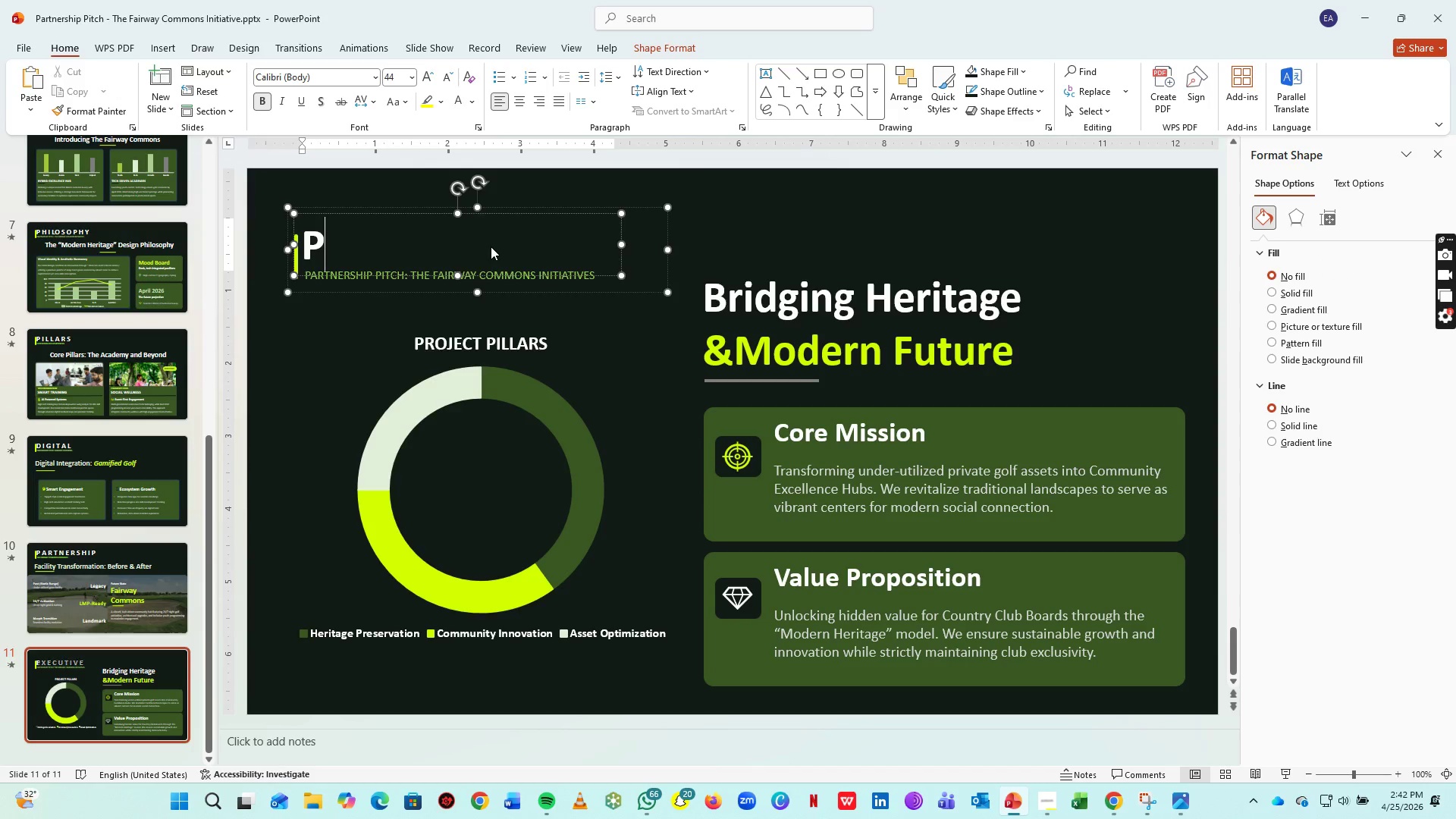 
key(Space)
 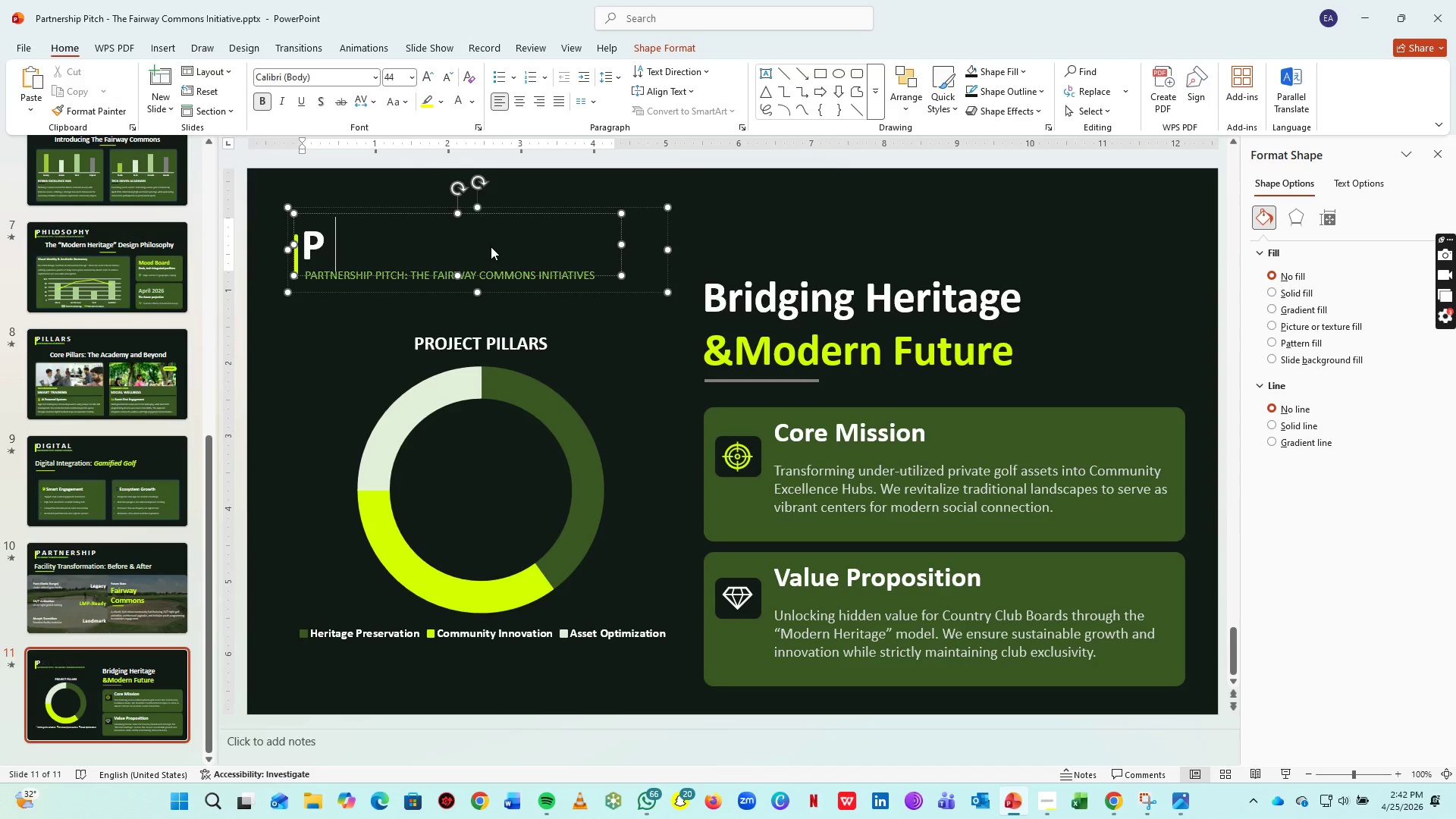 
key(A)
 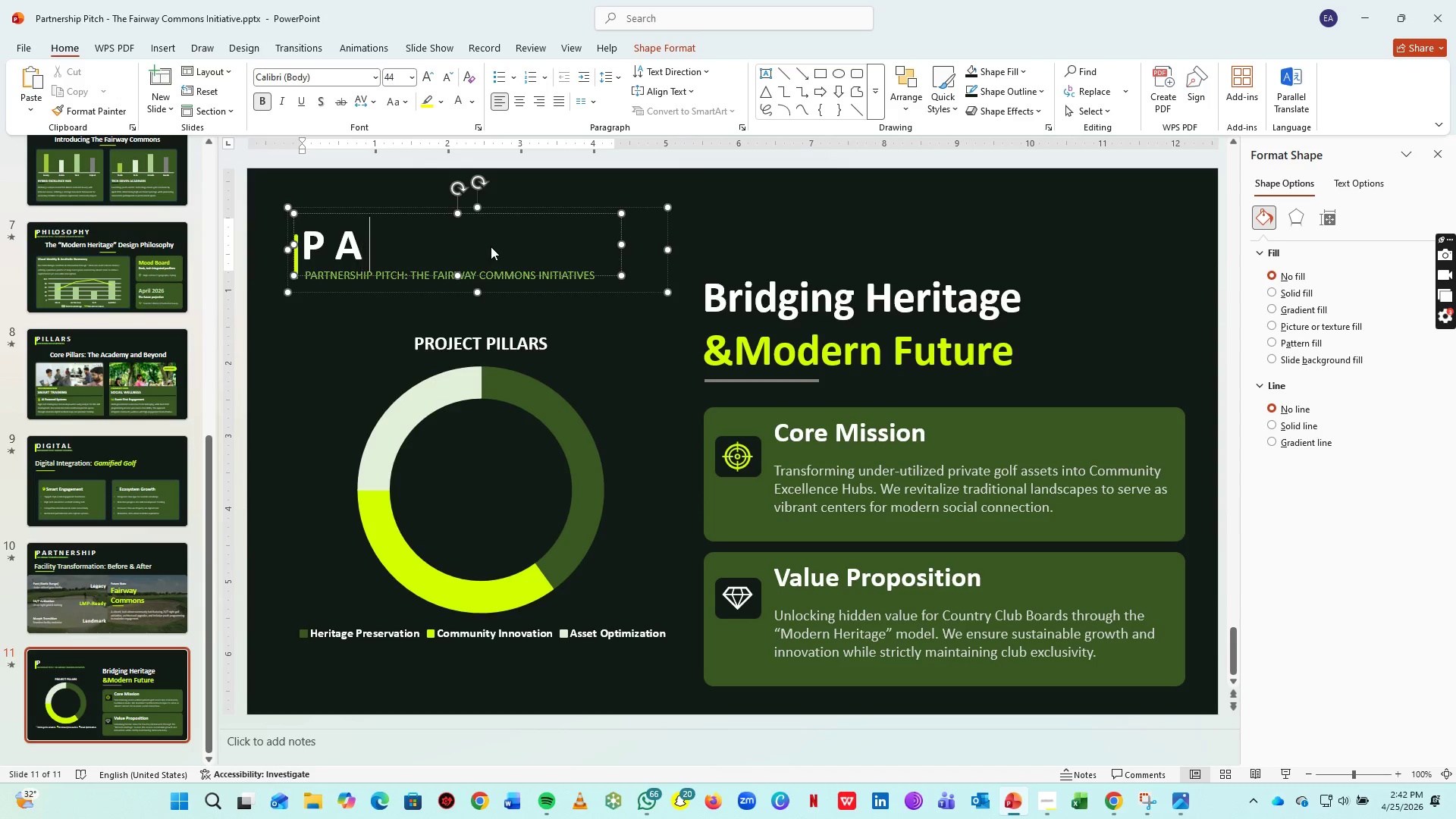 
key(Space)
 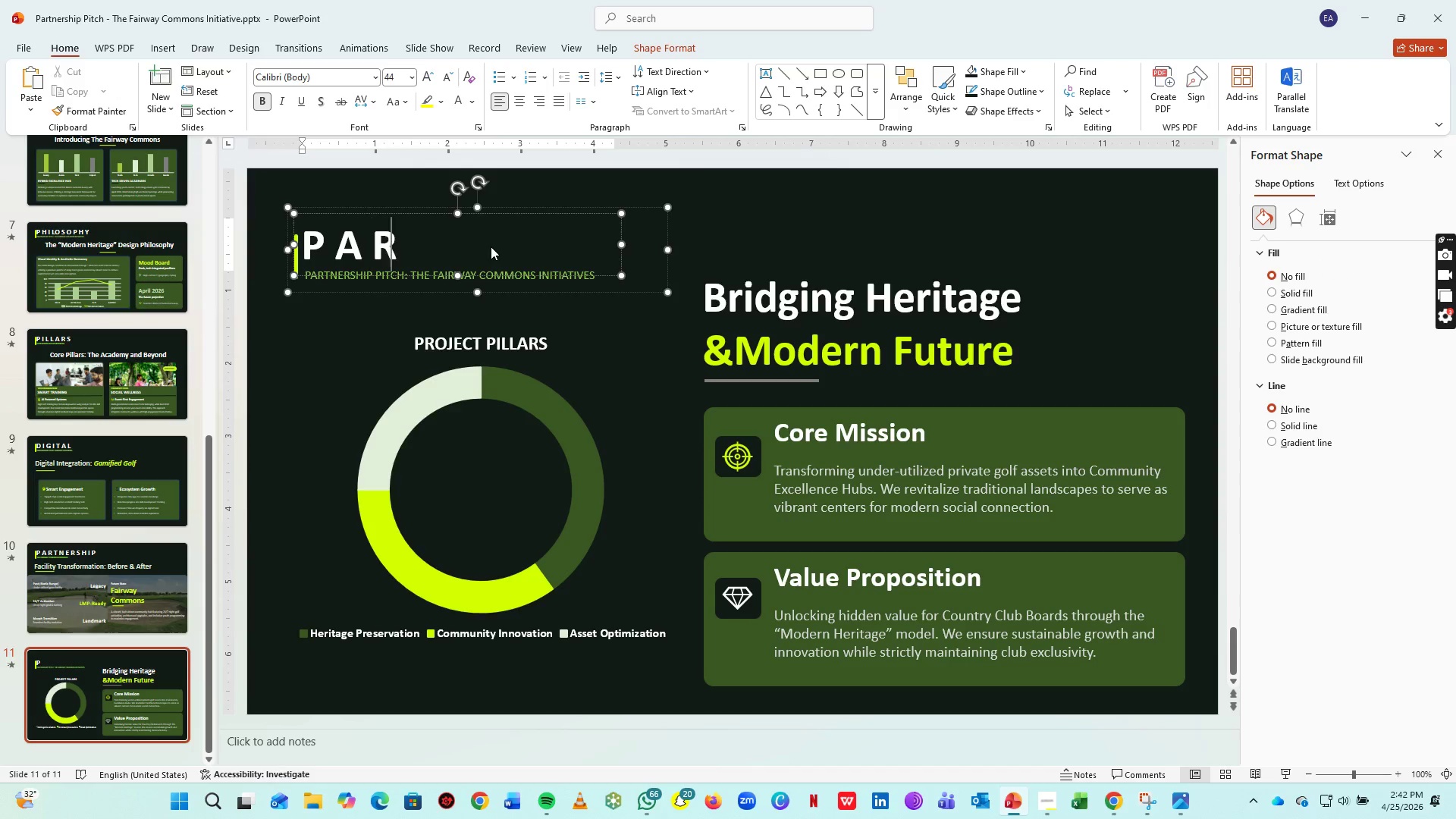 
key(R)
 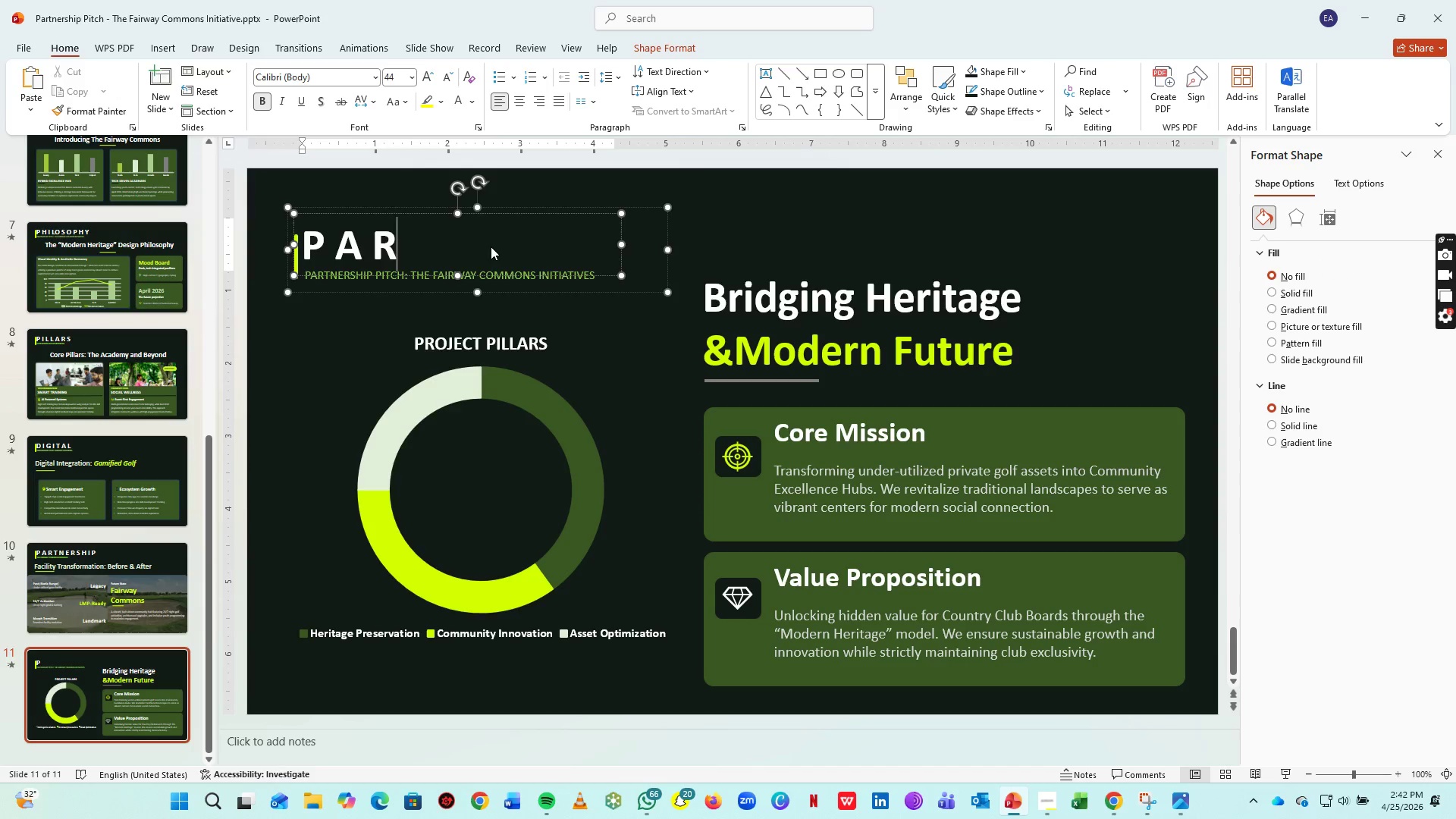 
key(Space)
 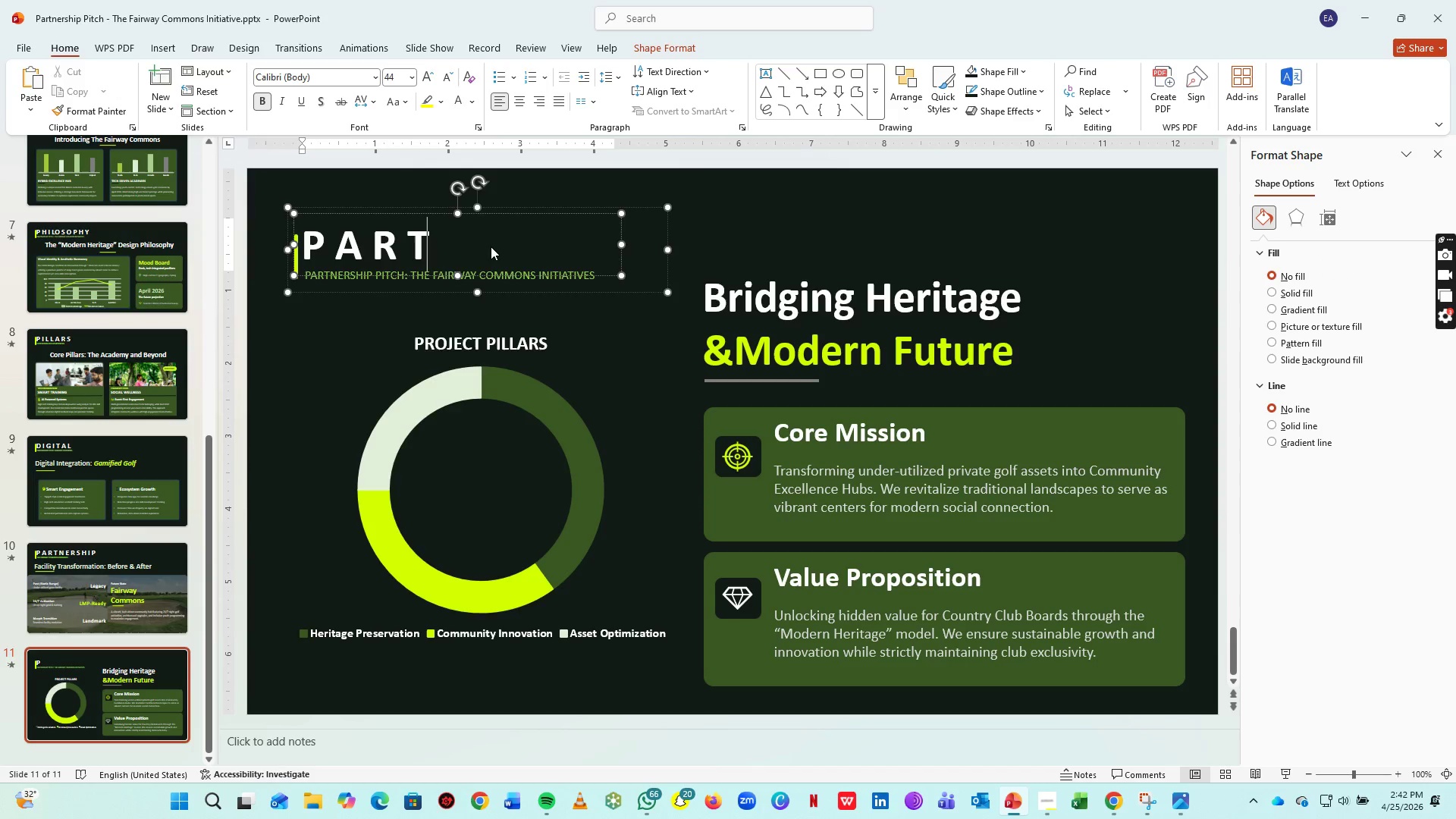 
key(T)
 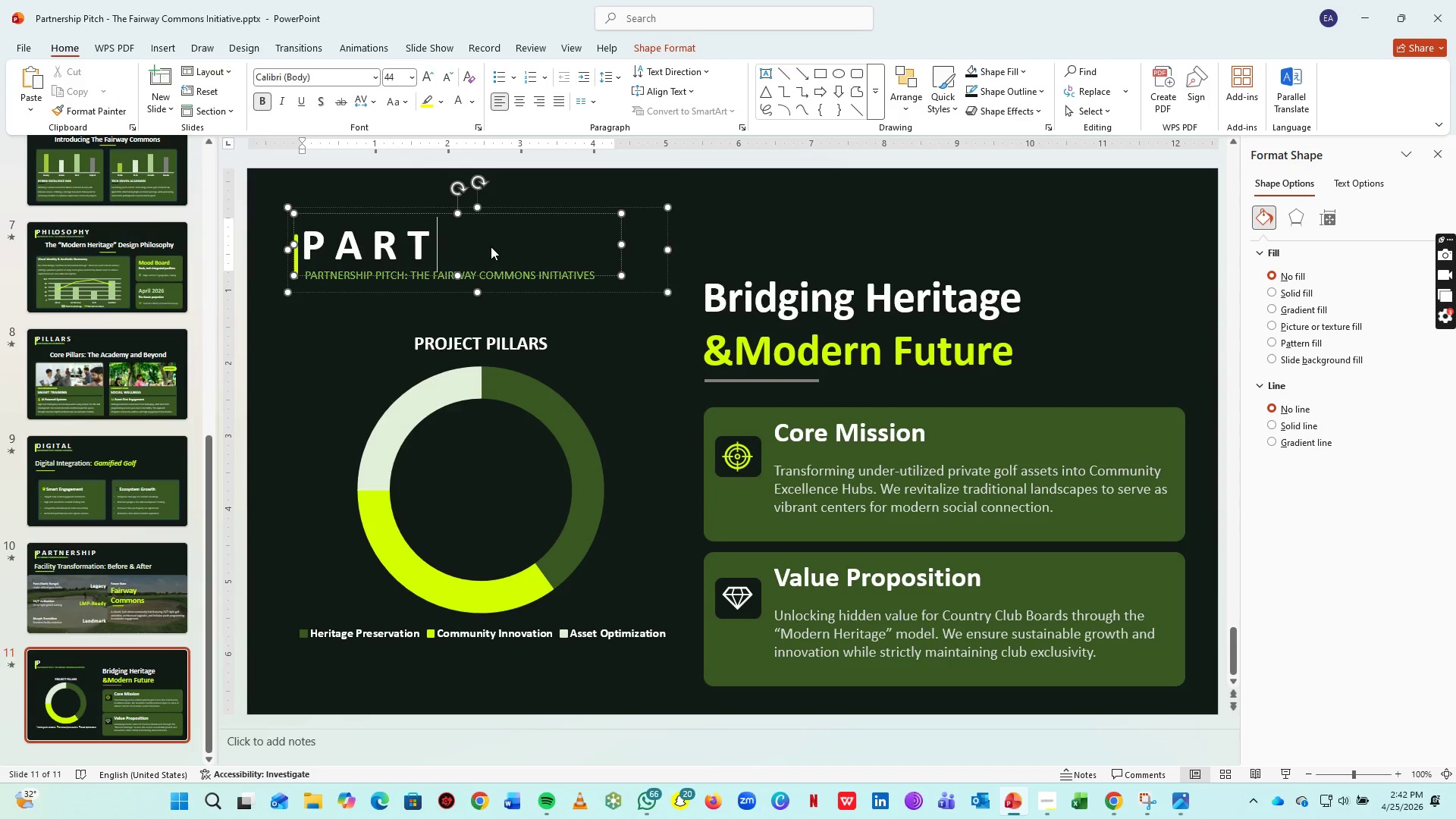 
key(Space)
 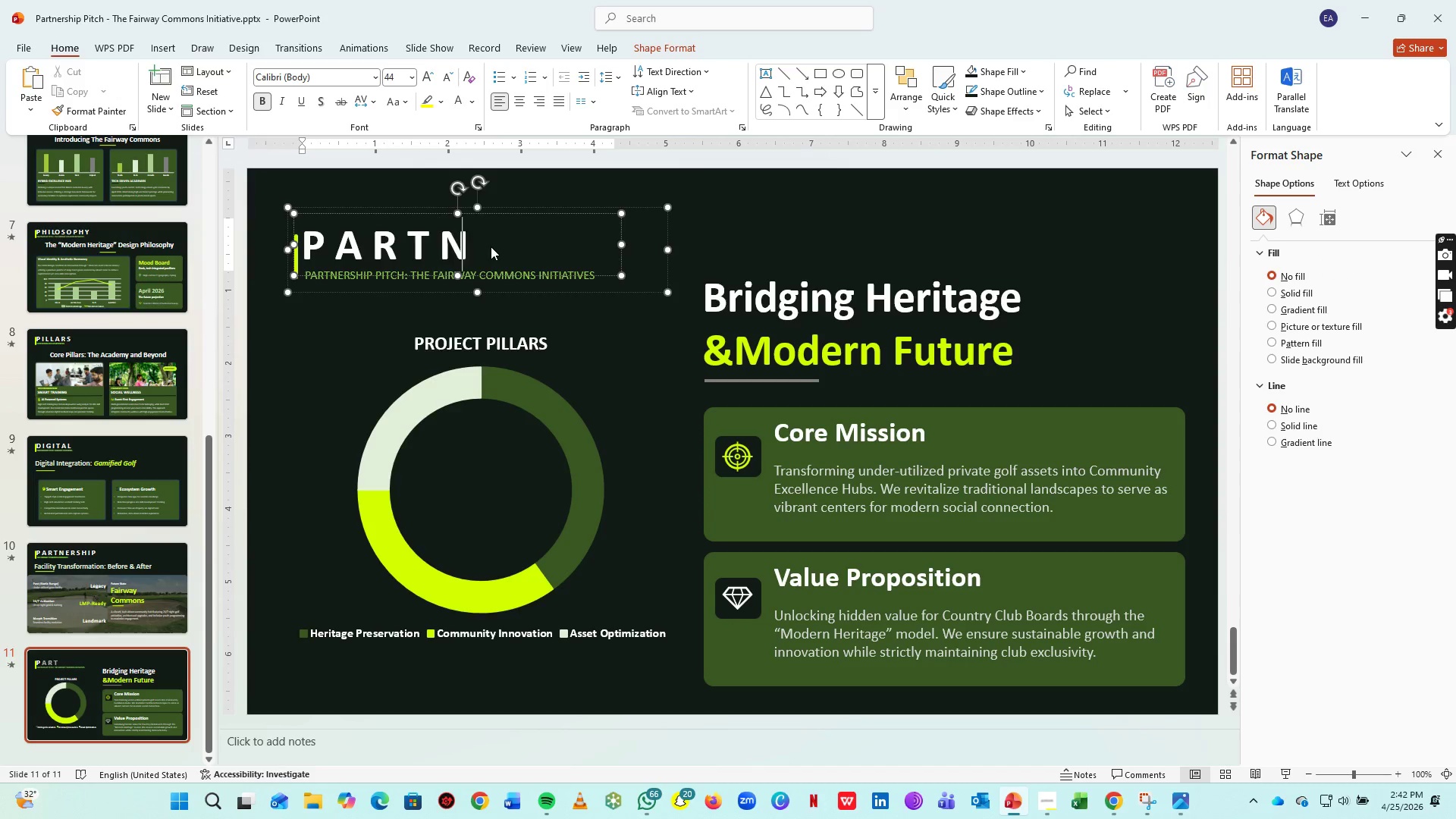 
key(N)
 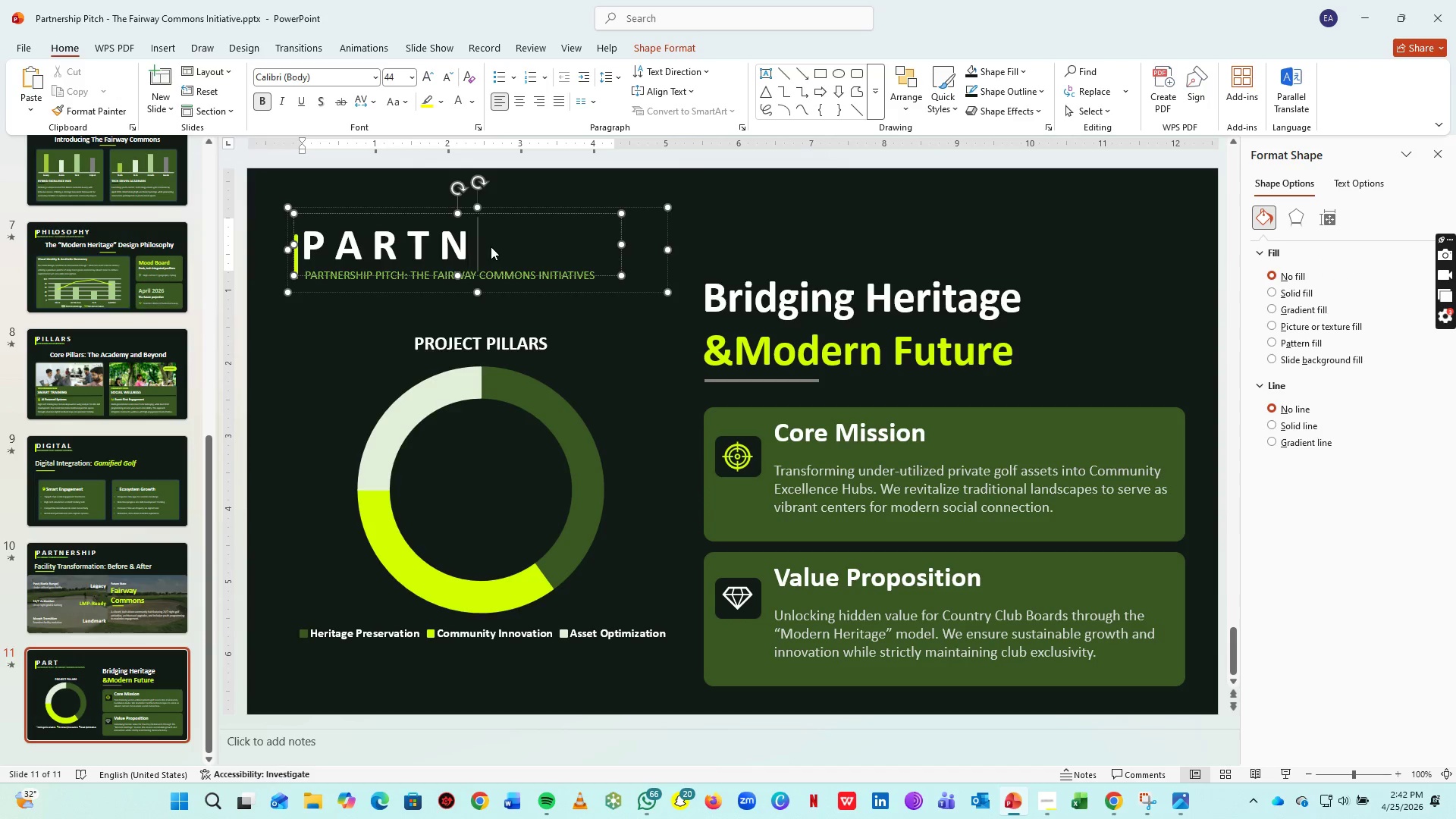 
key(Space)
 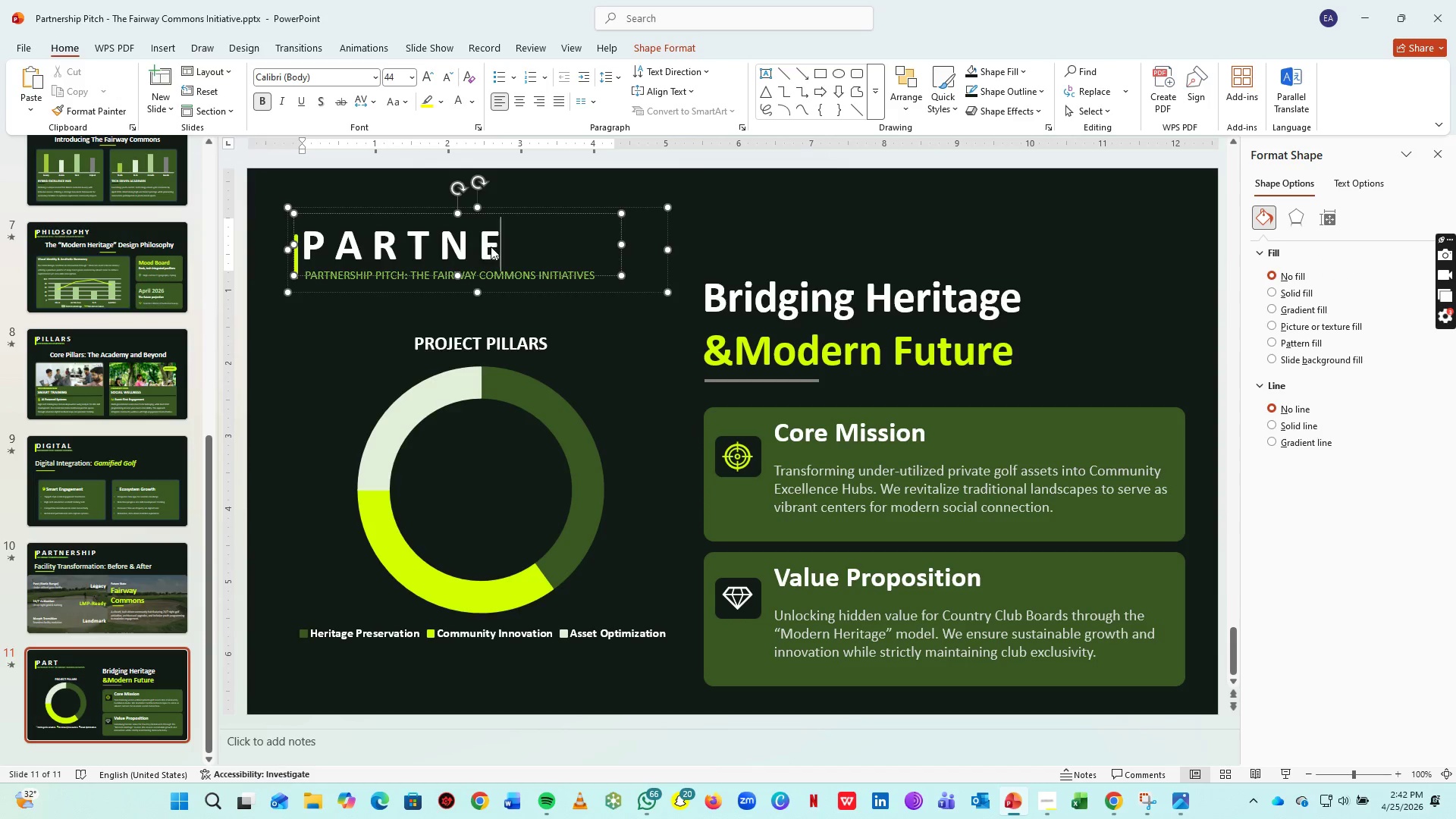 
key(E)
 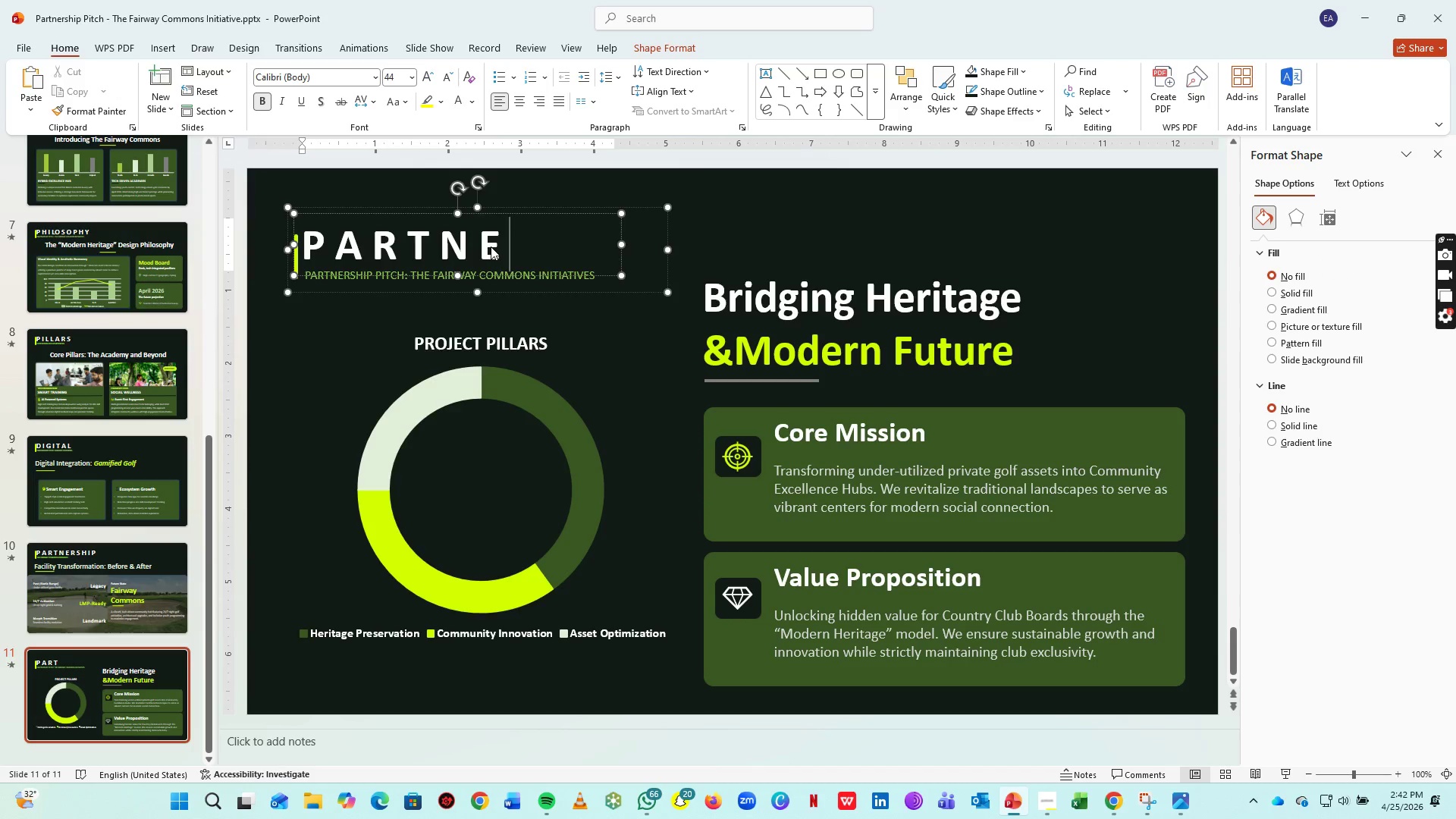 
key(Space)
 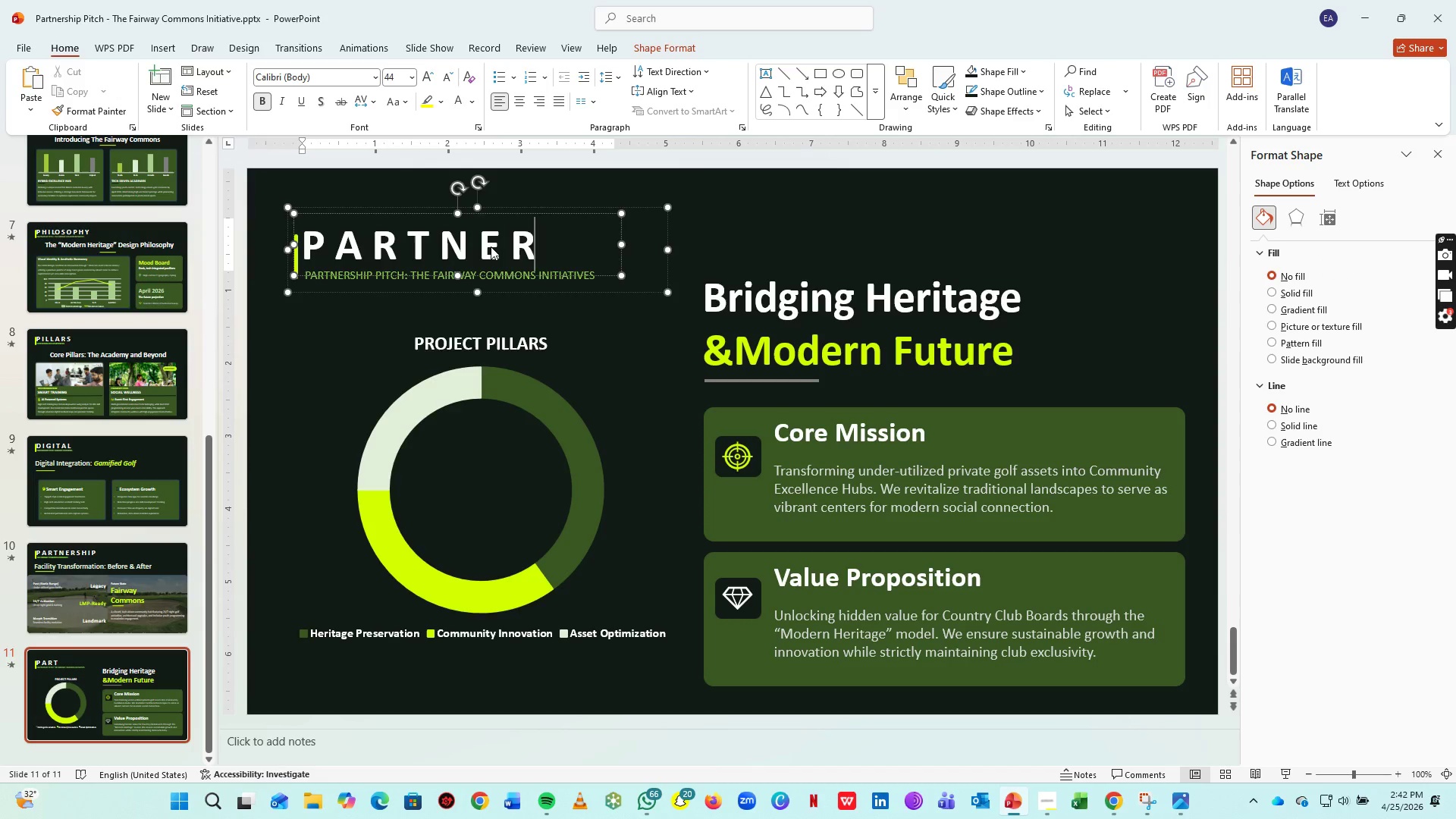 
key(R)
 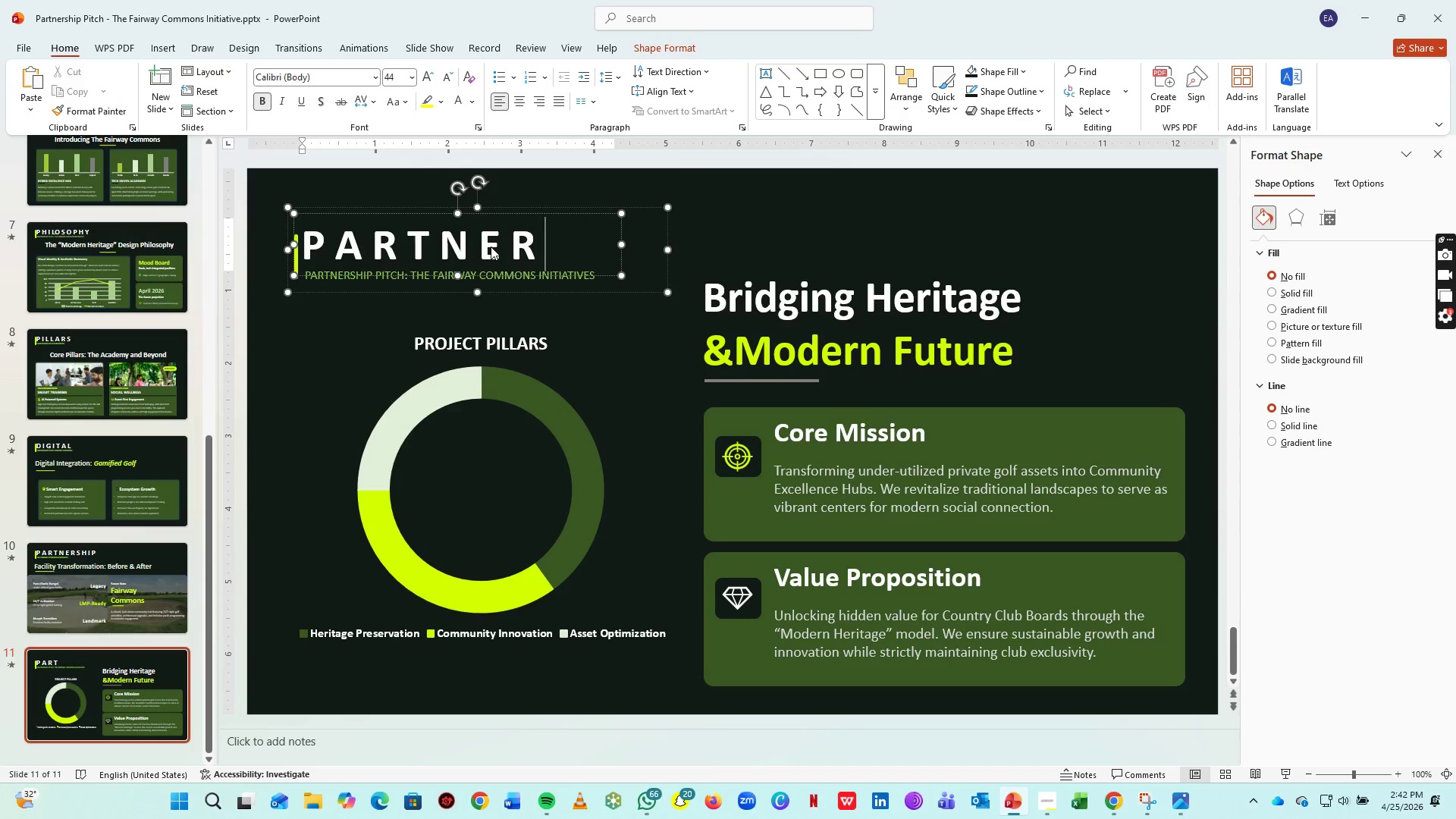 
key(Space)
 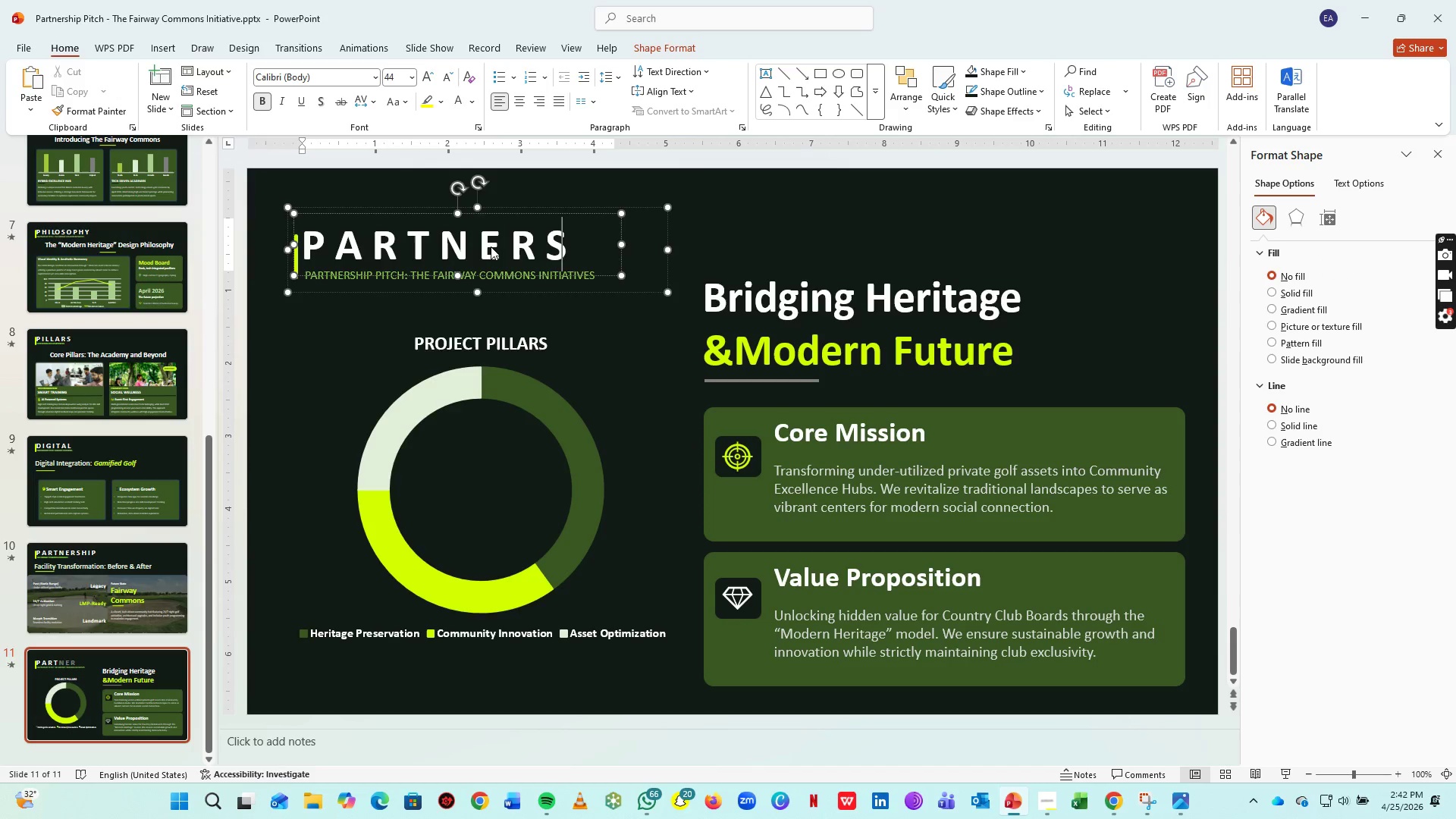 
key(S)
 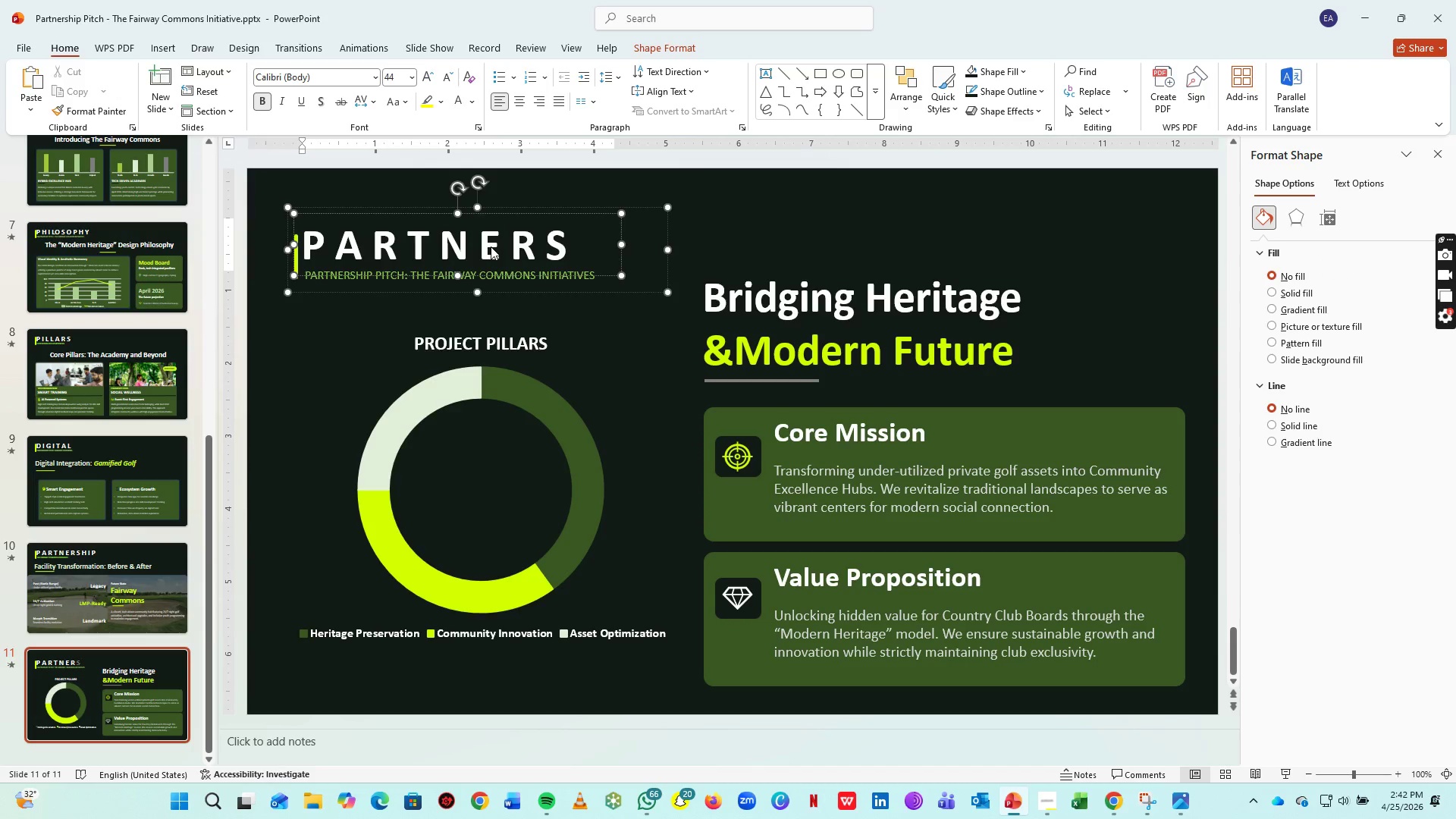 
key(Space)
 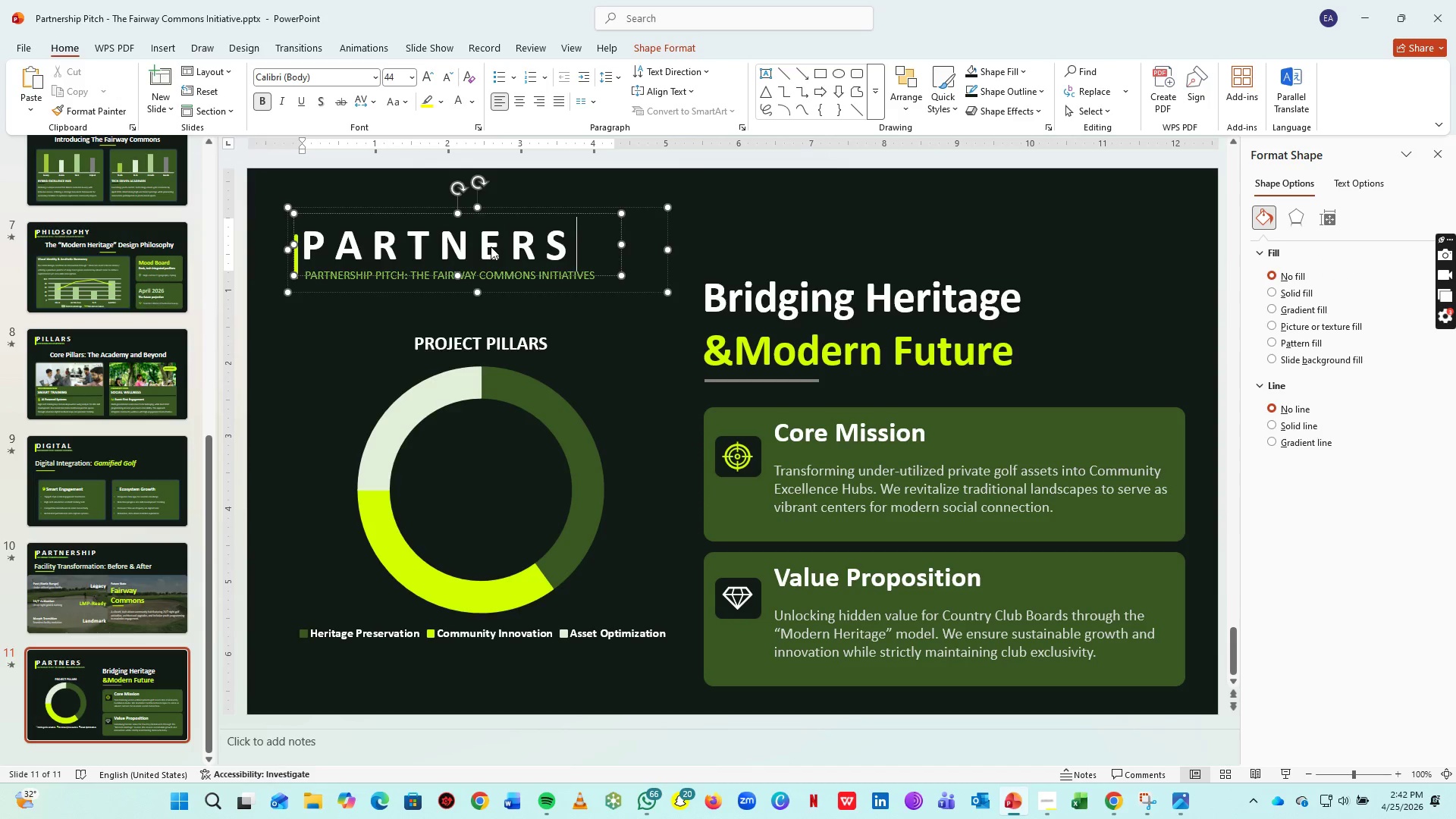 
key(H)
 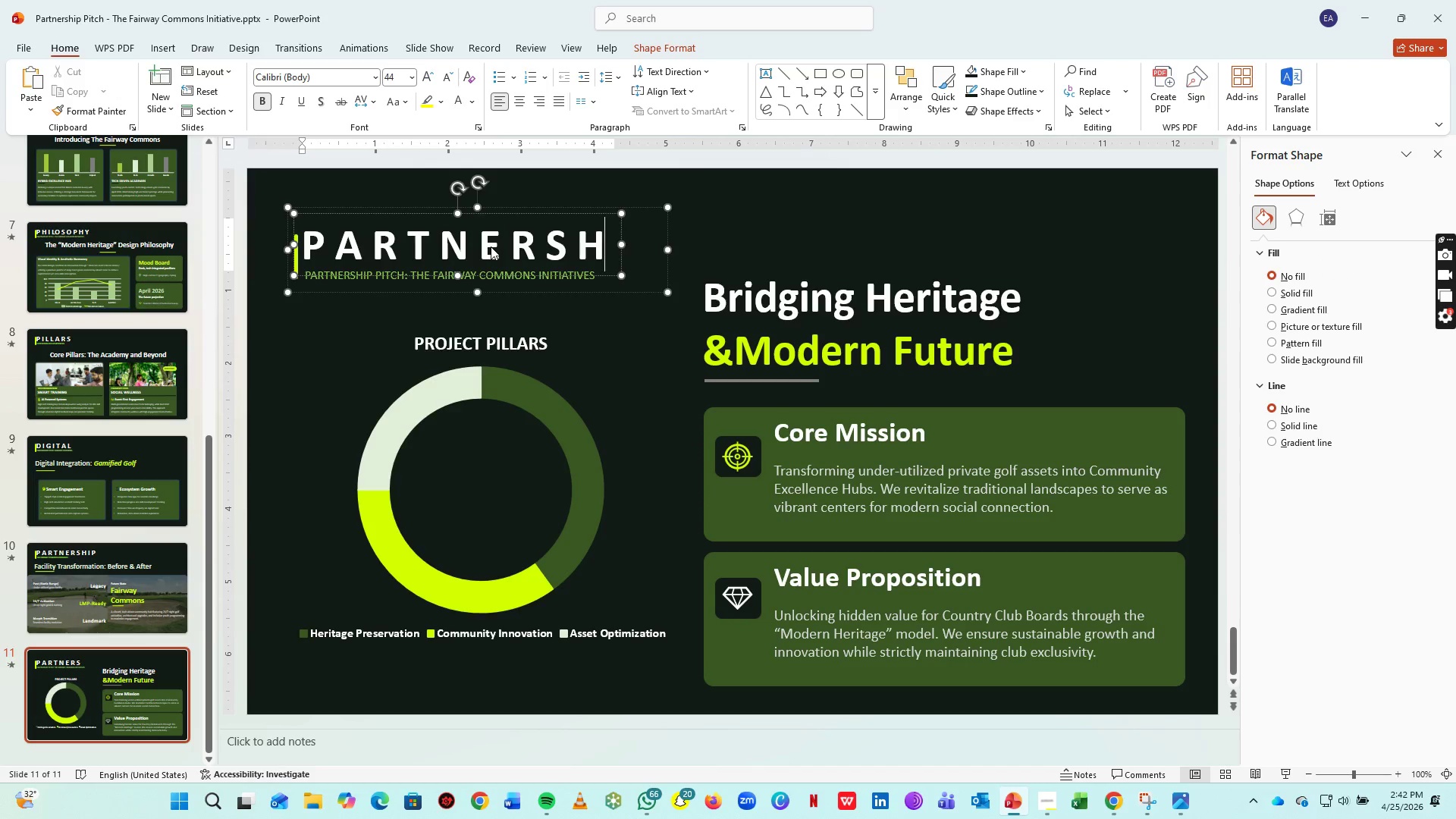 
key(Space)
 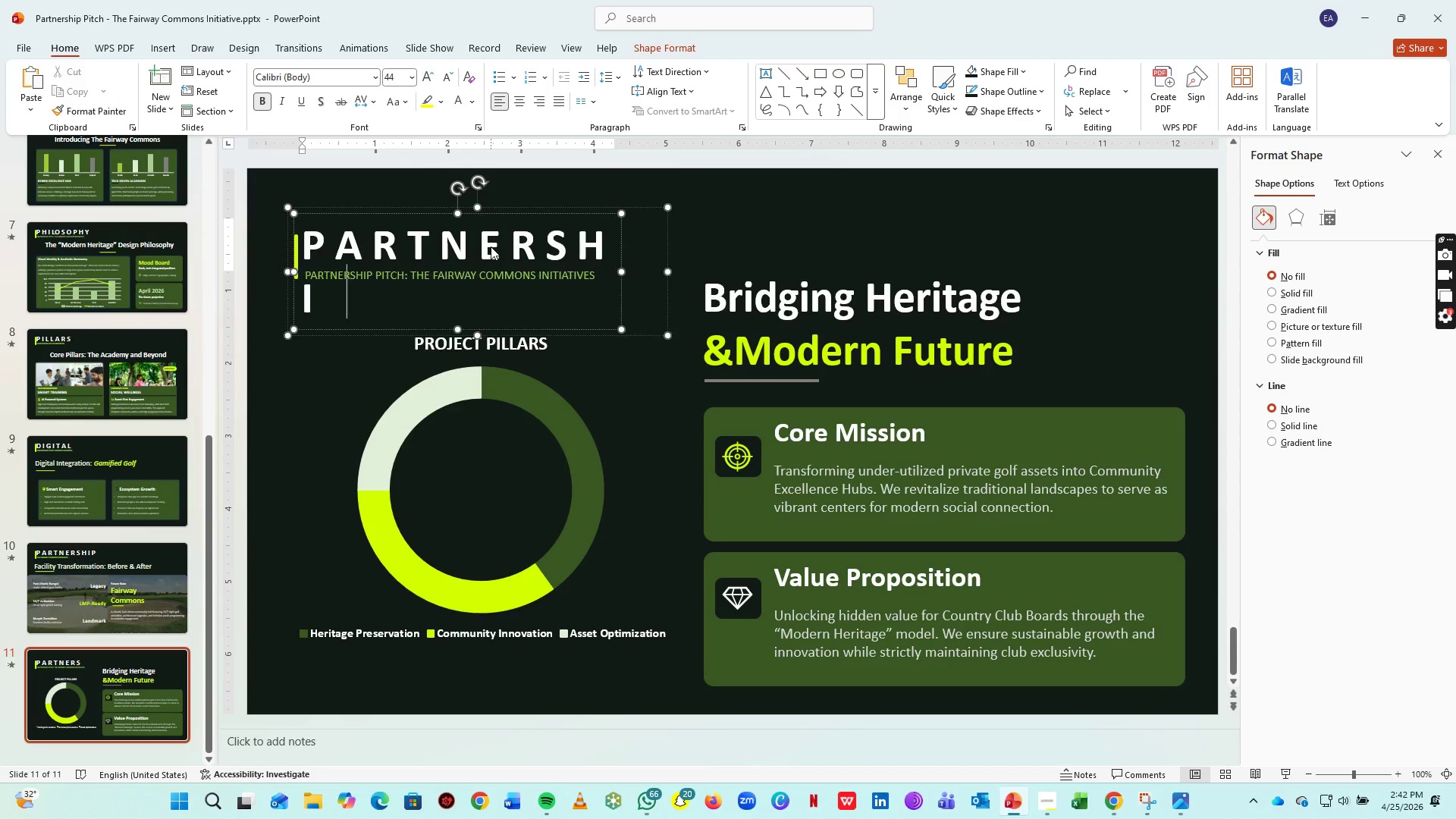 
key(I)
 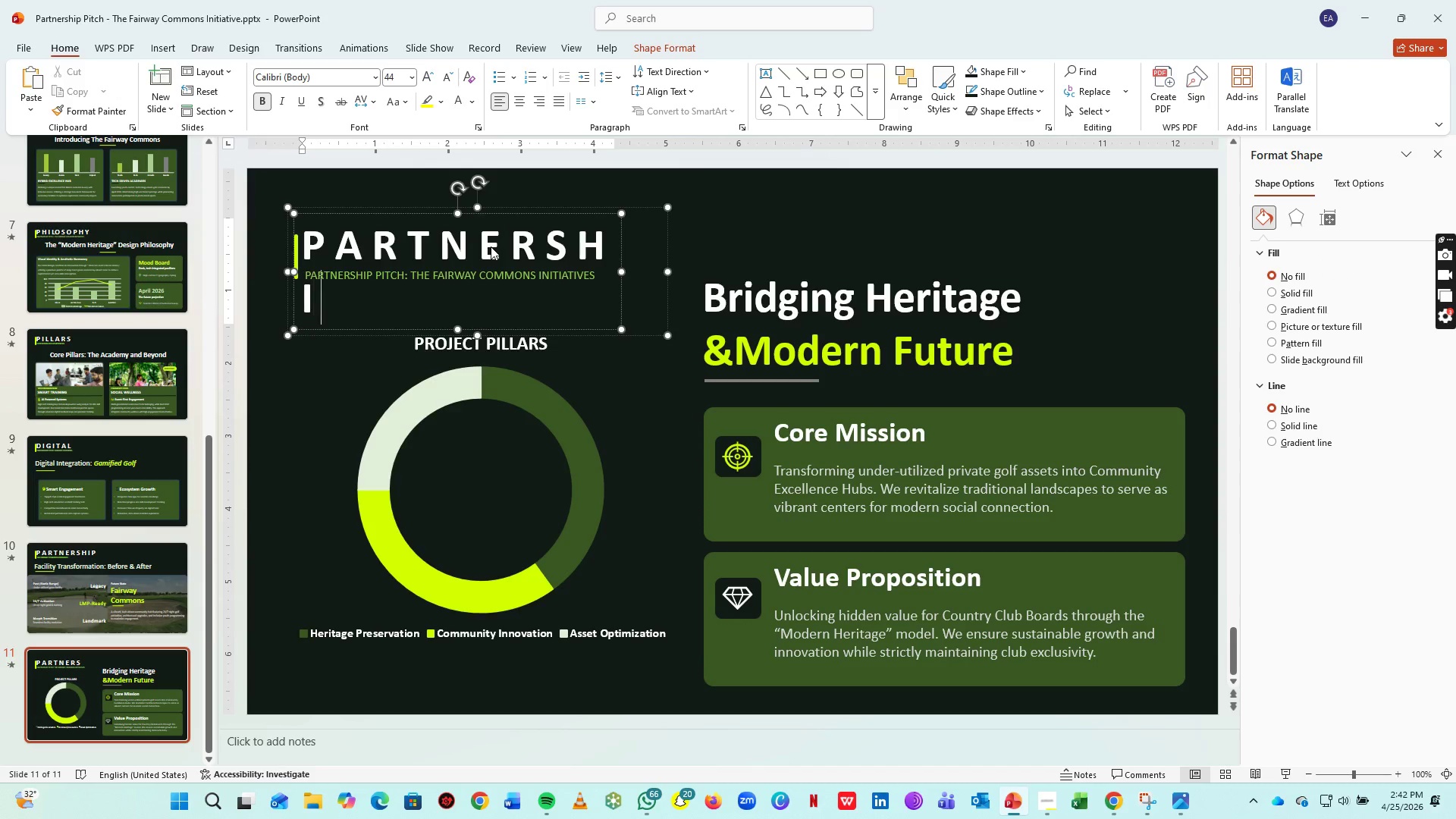 
key(Space)
 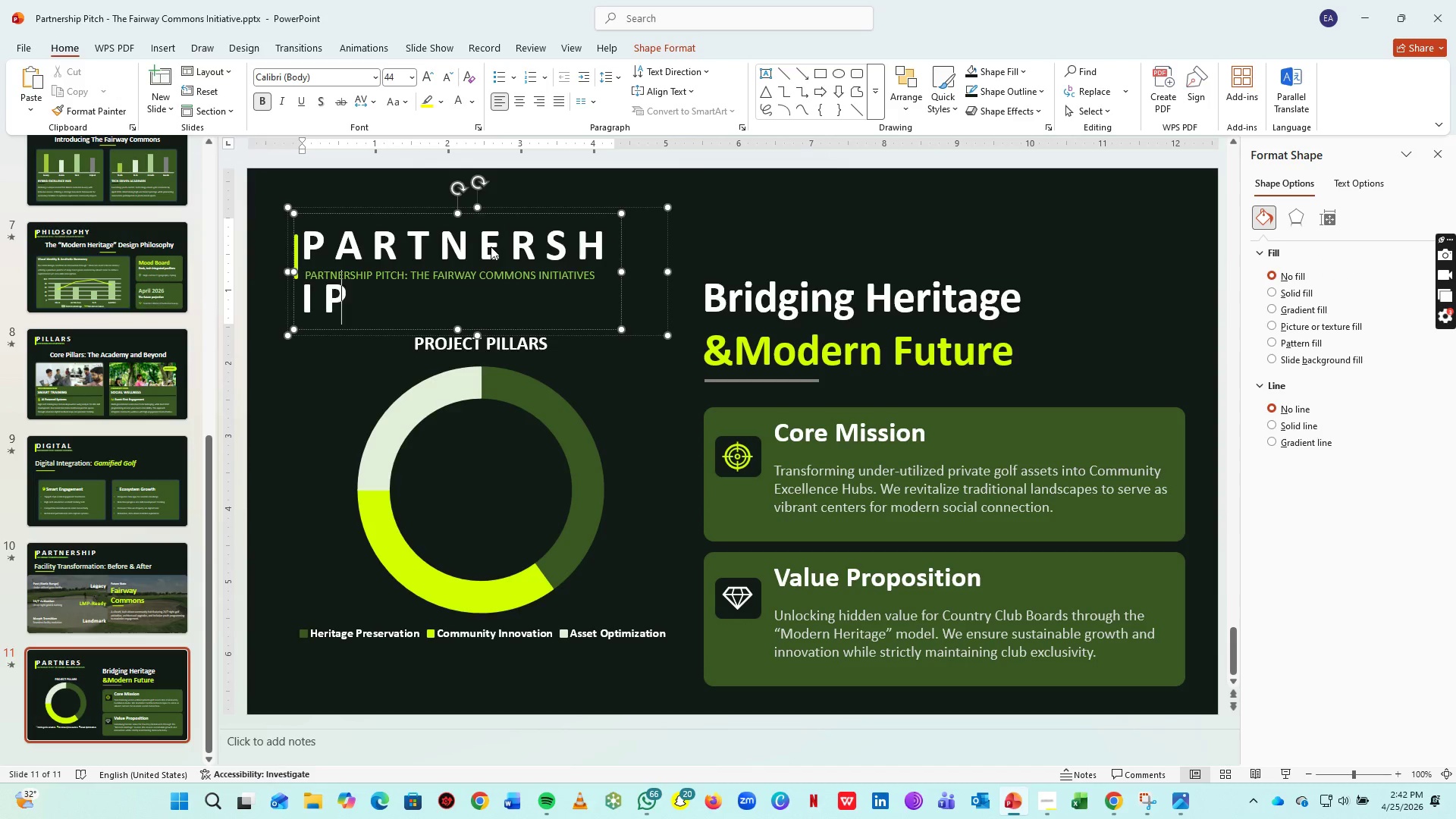 
key(P)
 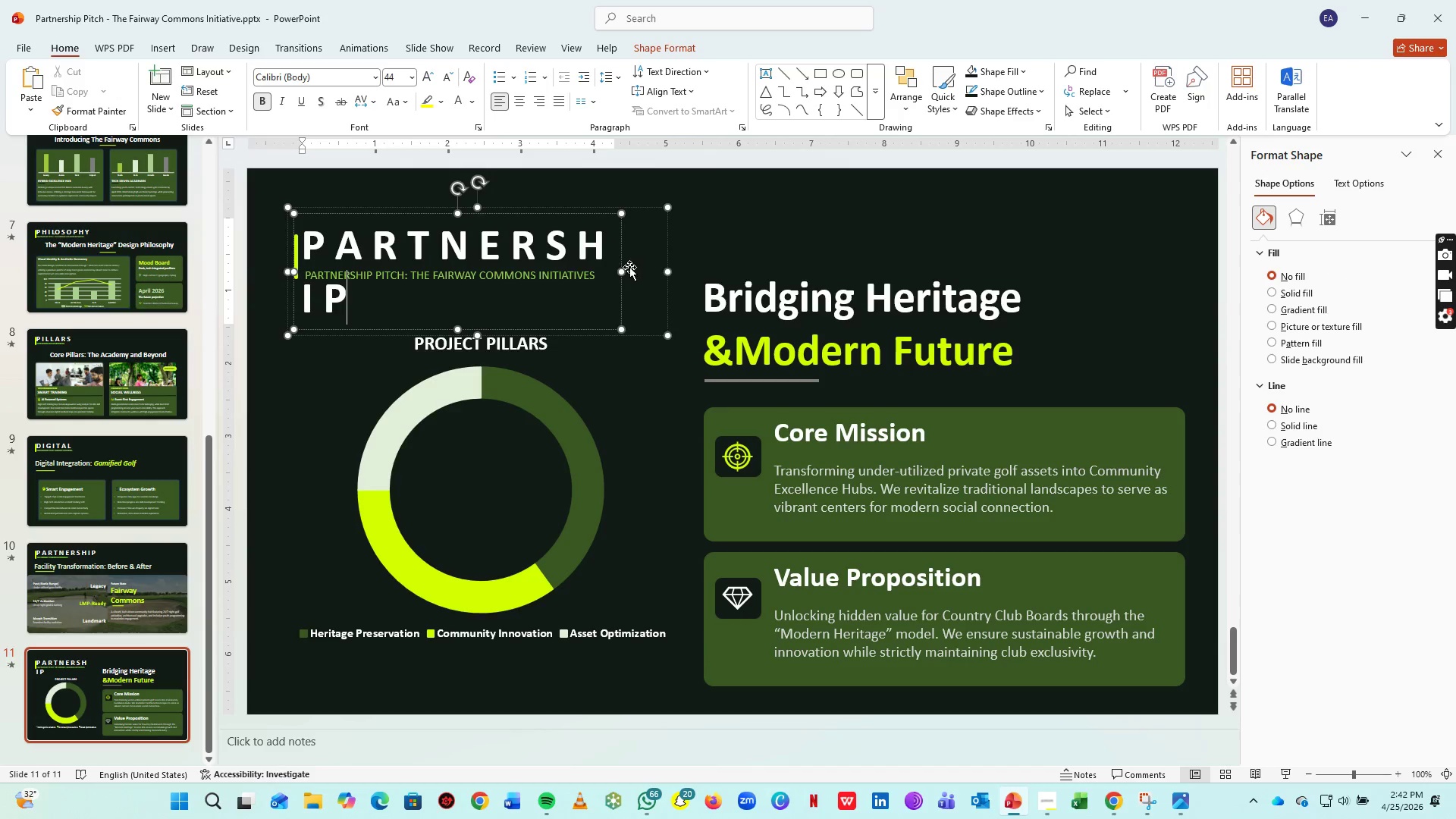 
left_click_drag(start_coordinate=[624, 271], to_coordinate=[690, 262])
 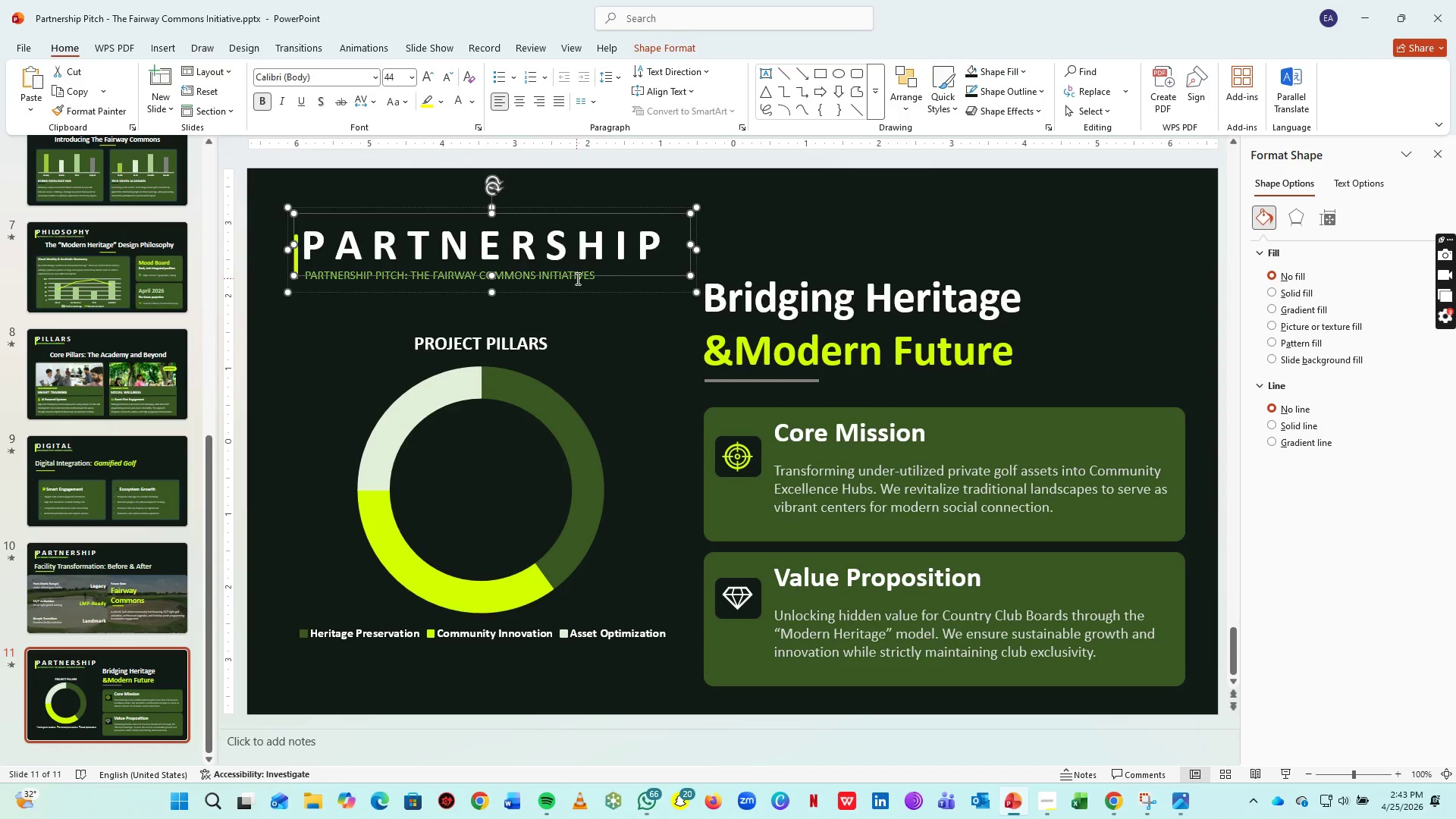 
left_click([576, 279])
 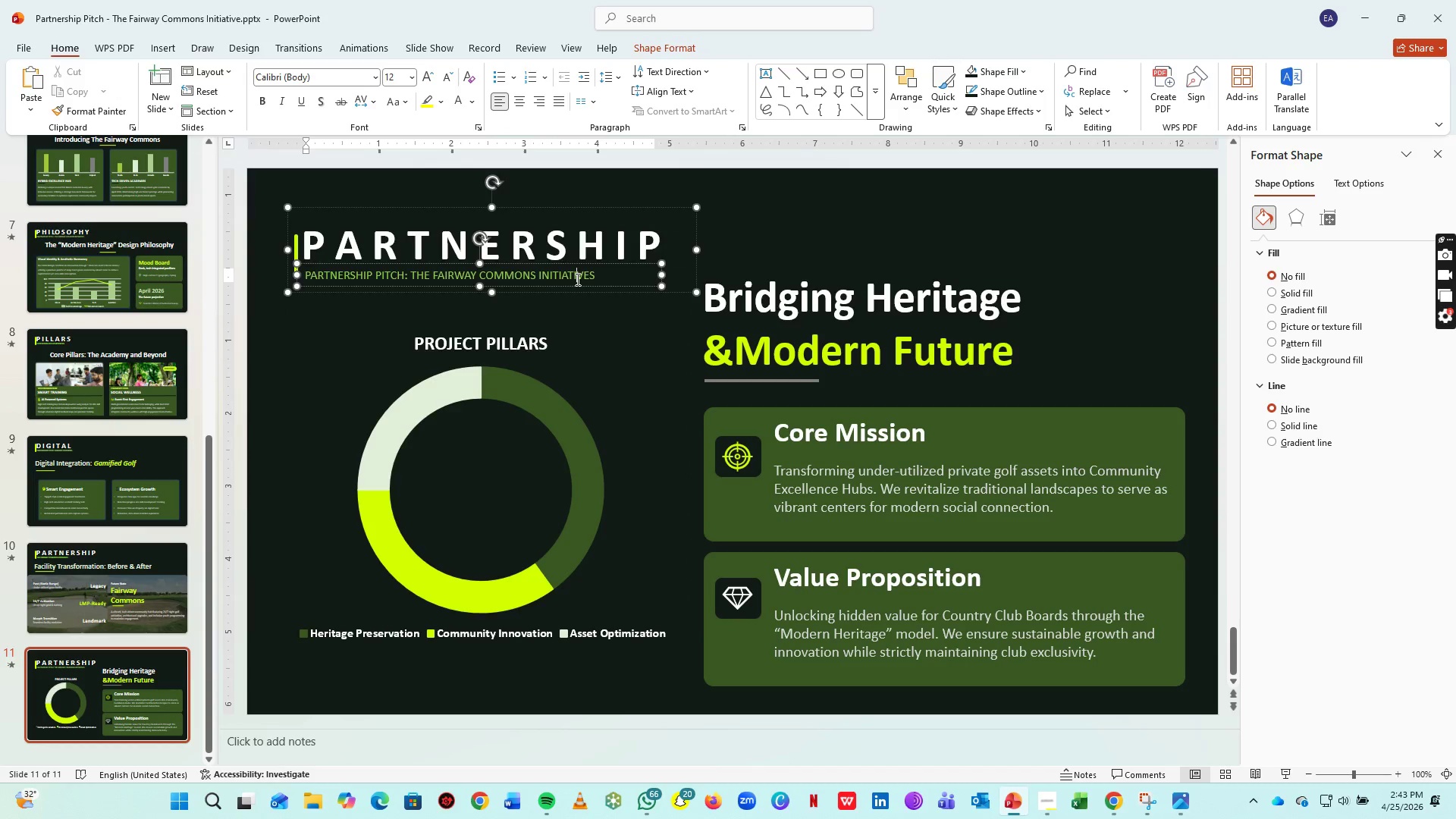 
key(Control+A)
 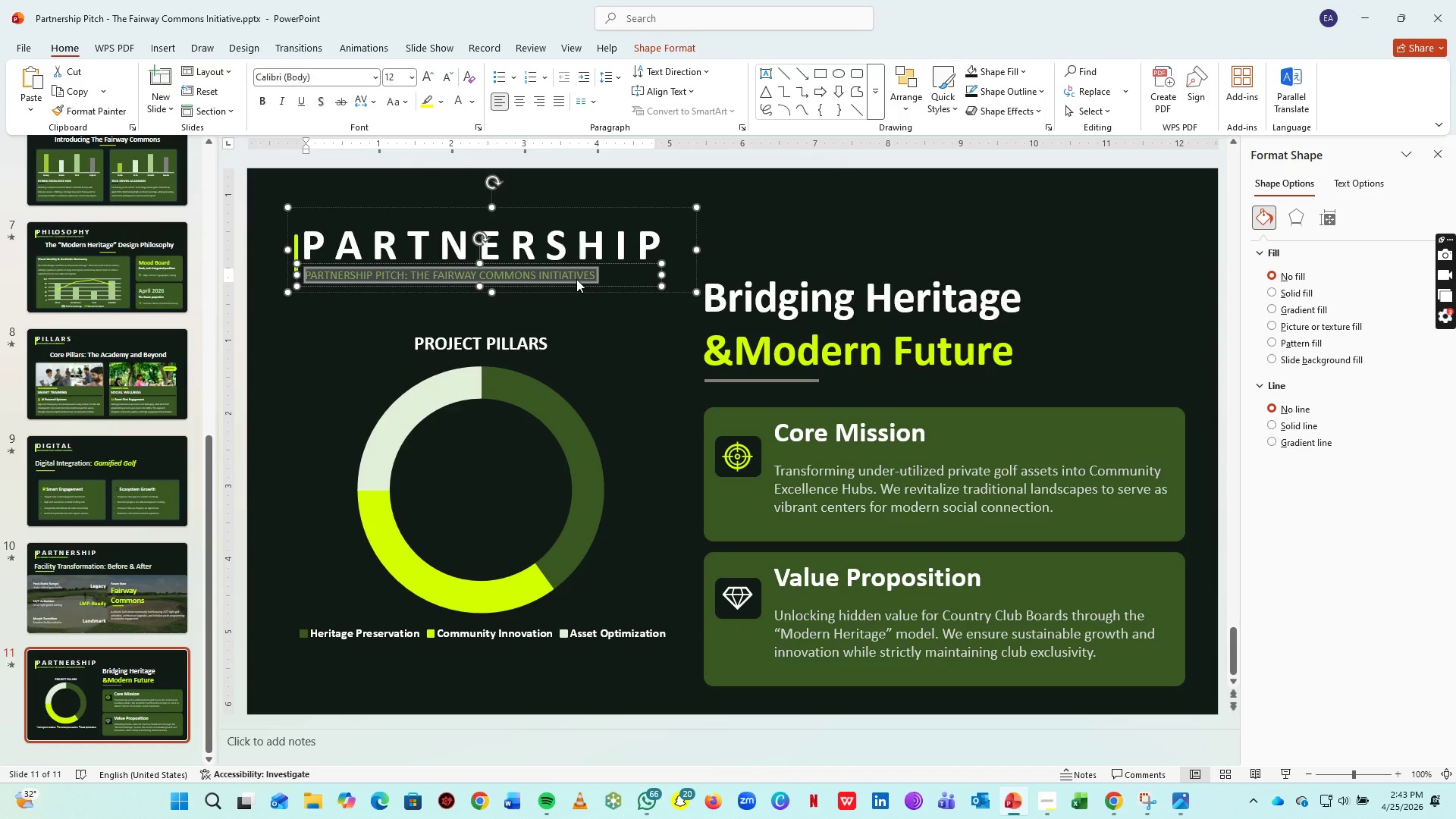 
type(THE FAIRWAY COMMONS INITIATIVES)
 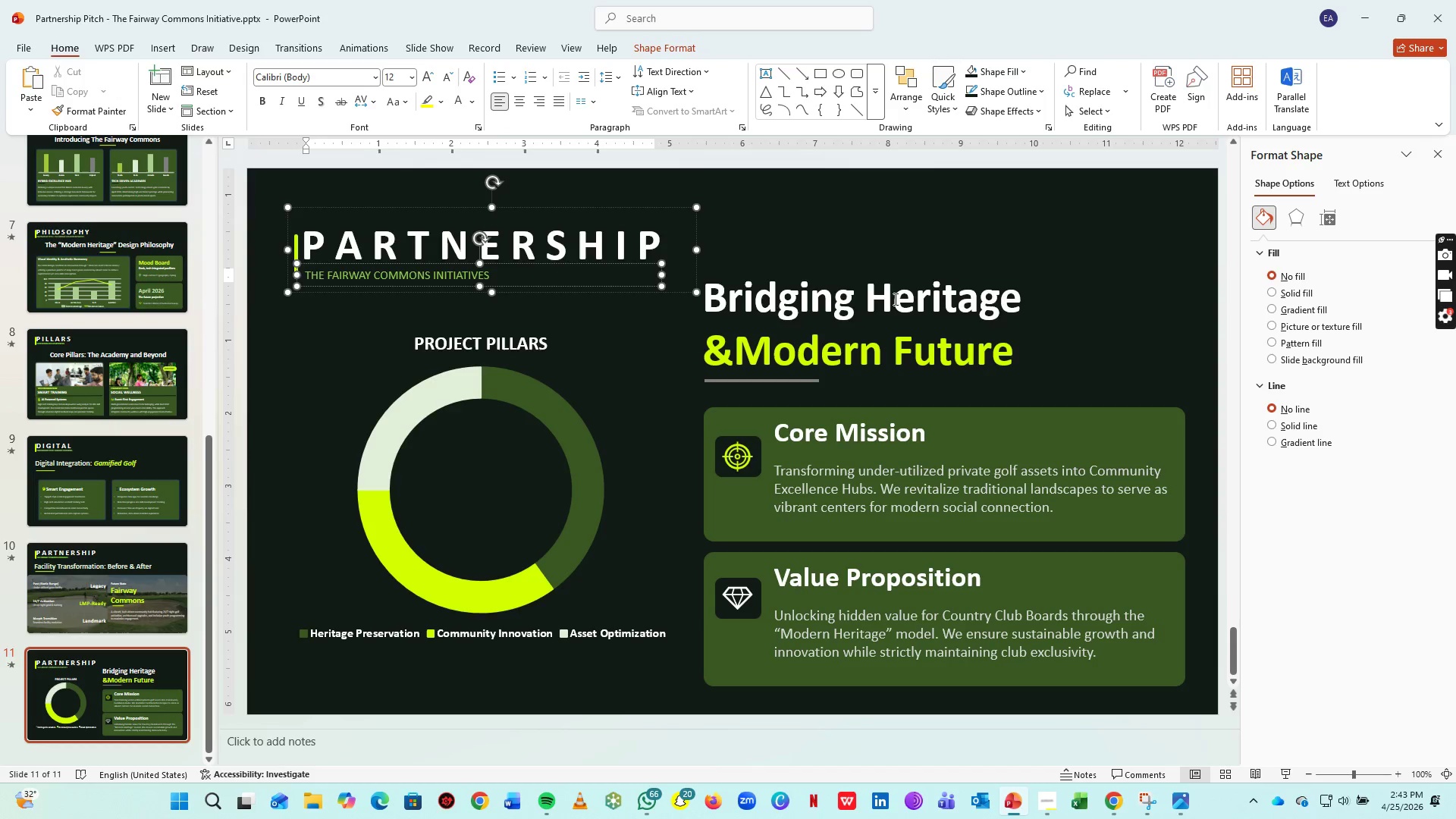 
left_click([885, 291])
 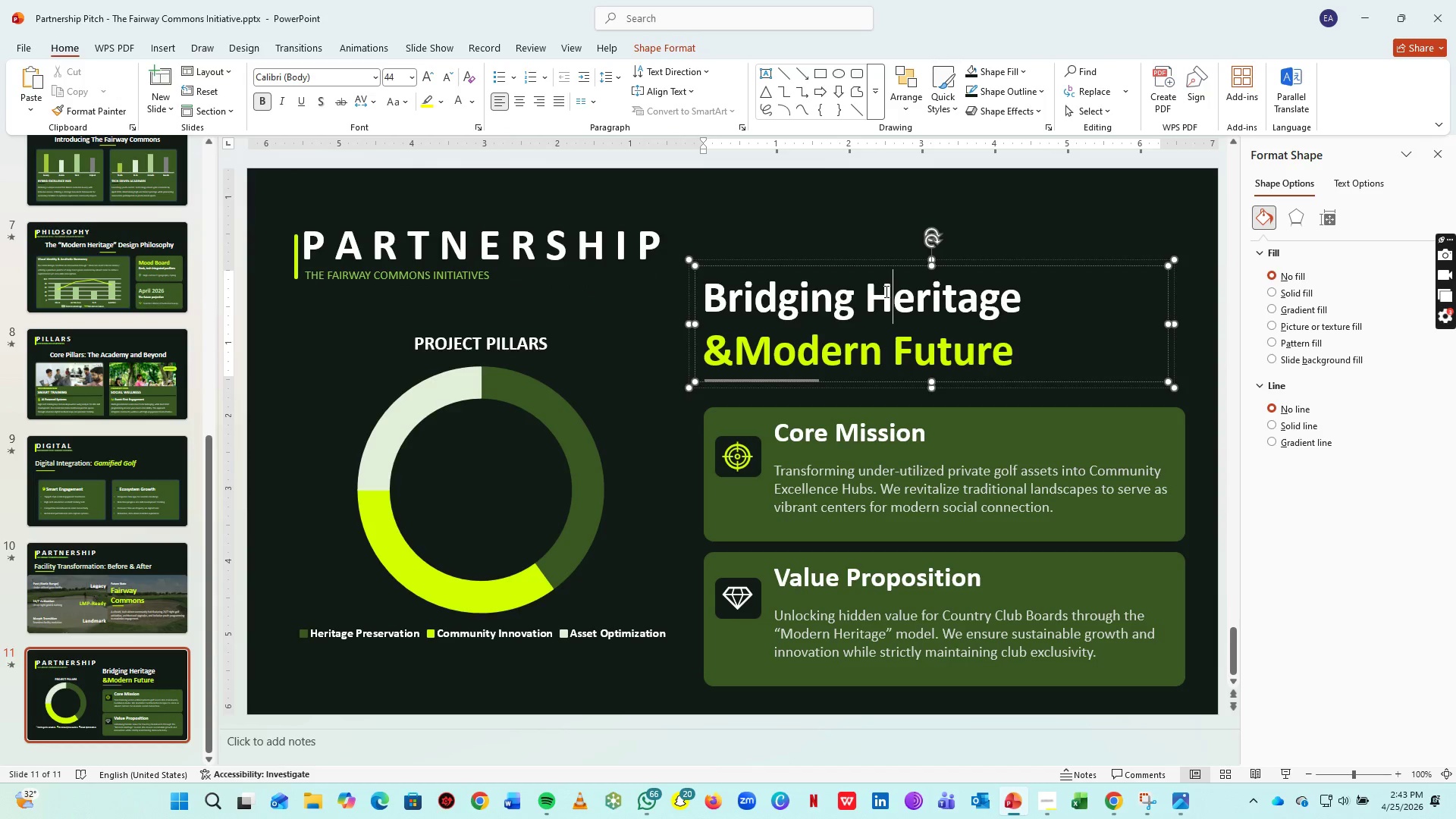 
key(Control+A)
 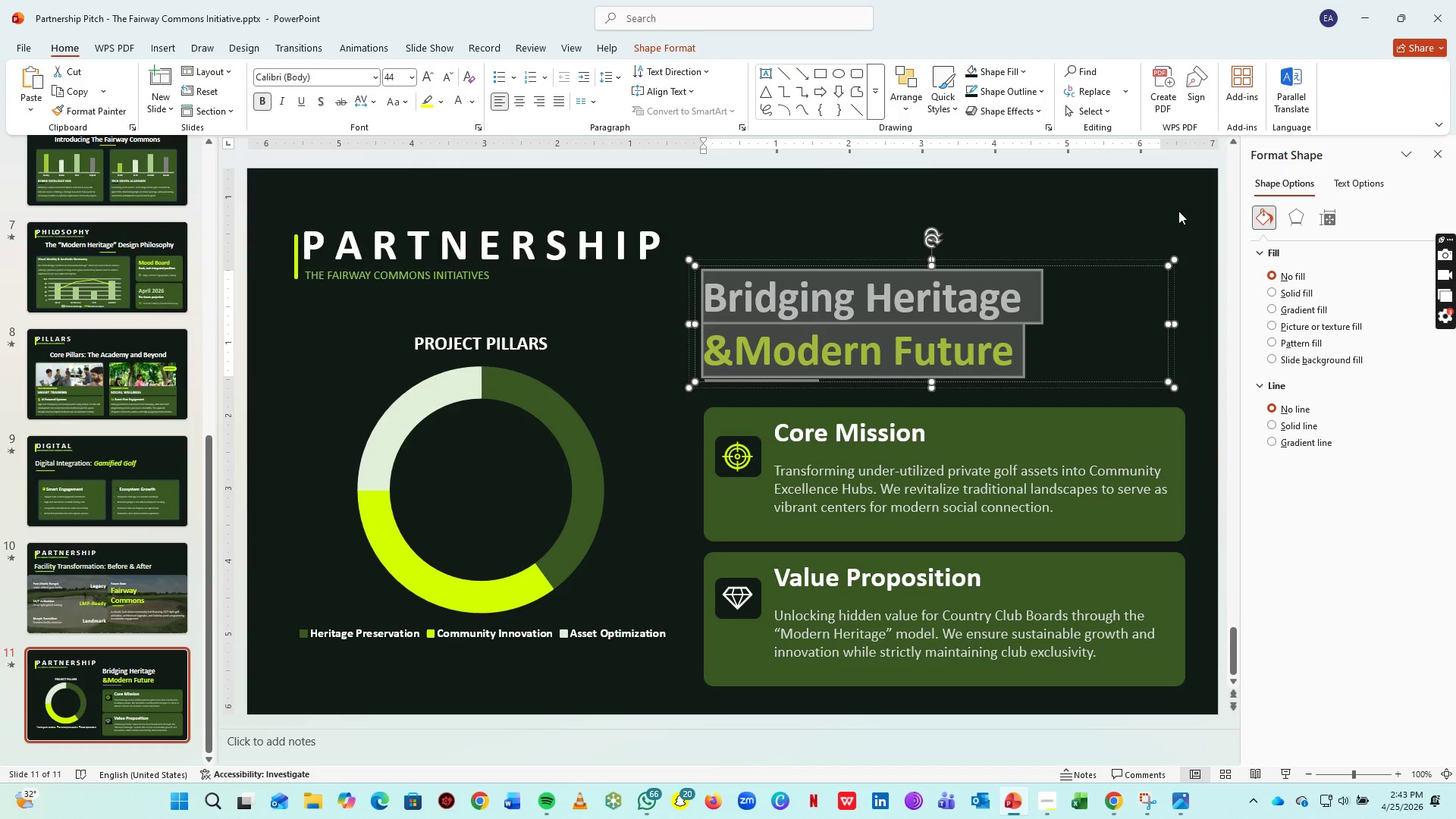 
left_click([1060, 322])
 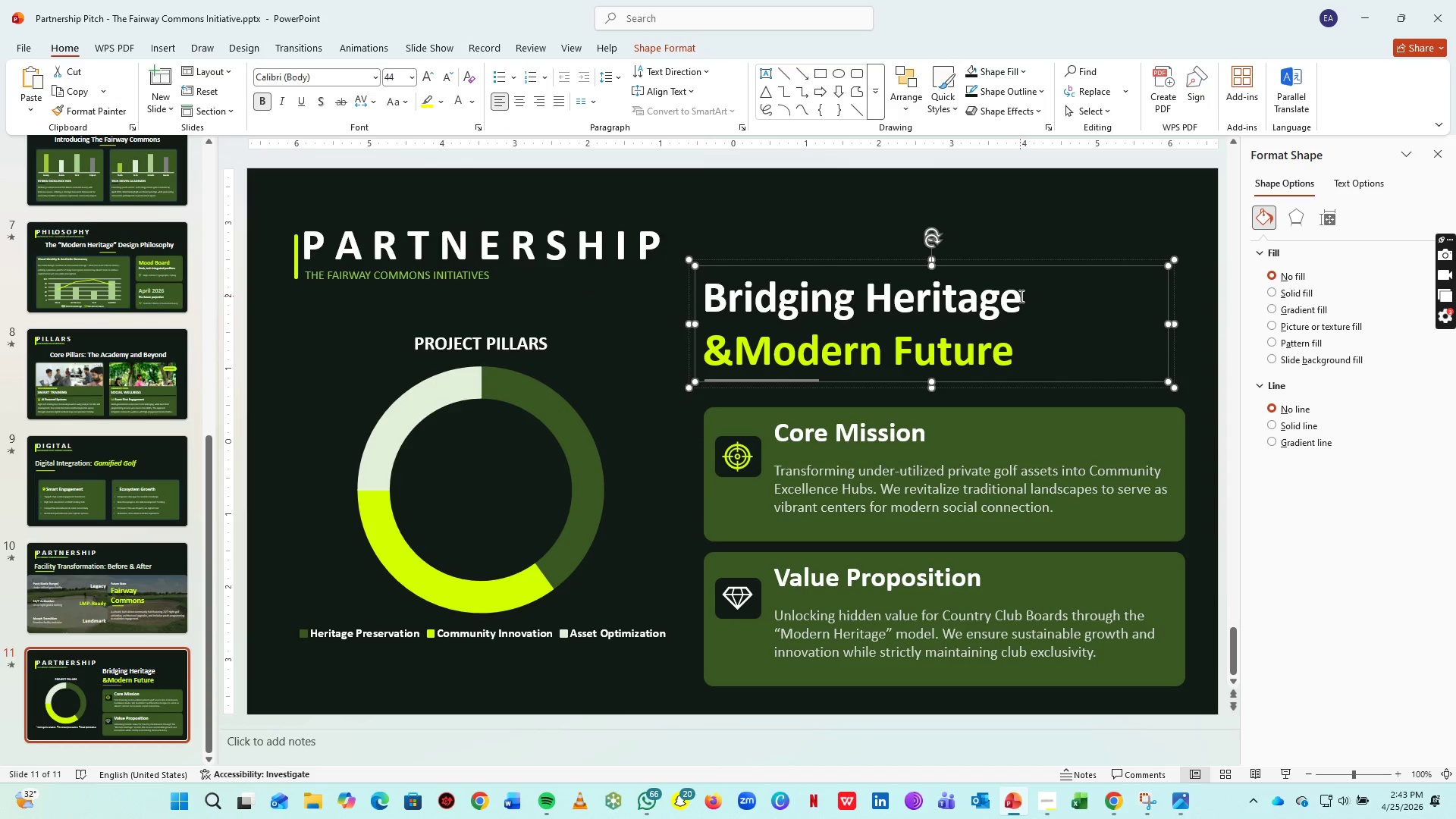 
left_click_drag(start_coordinate=[1020, 296], to_coordinate=[698, 295])
 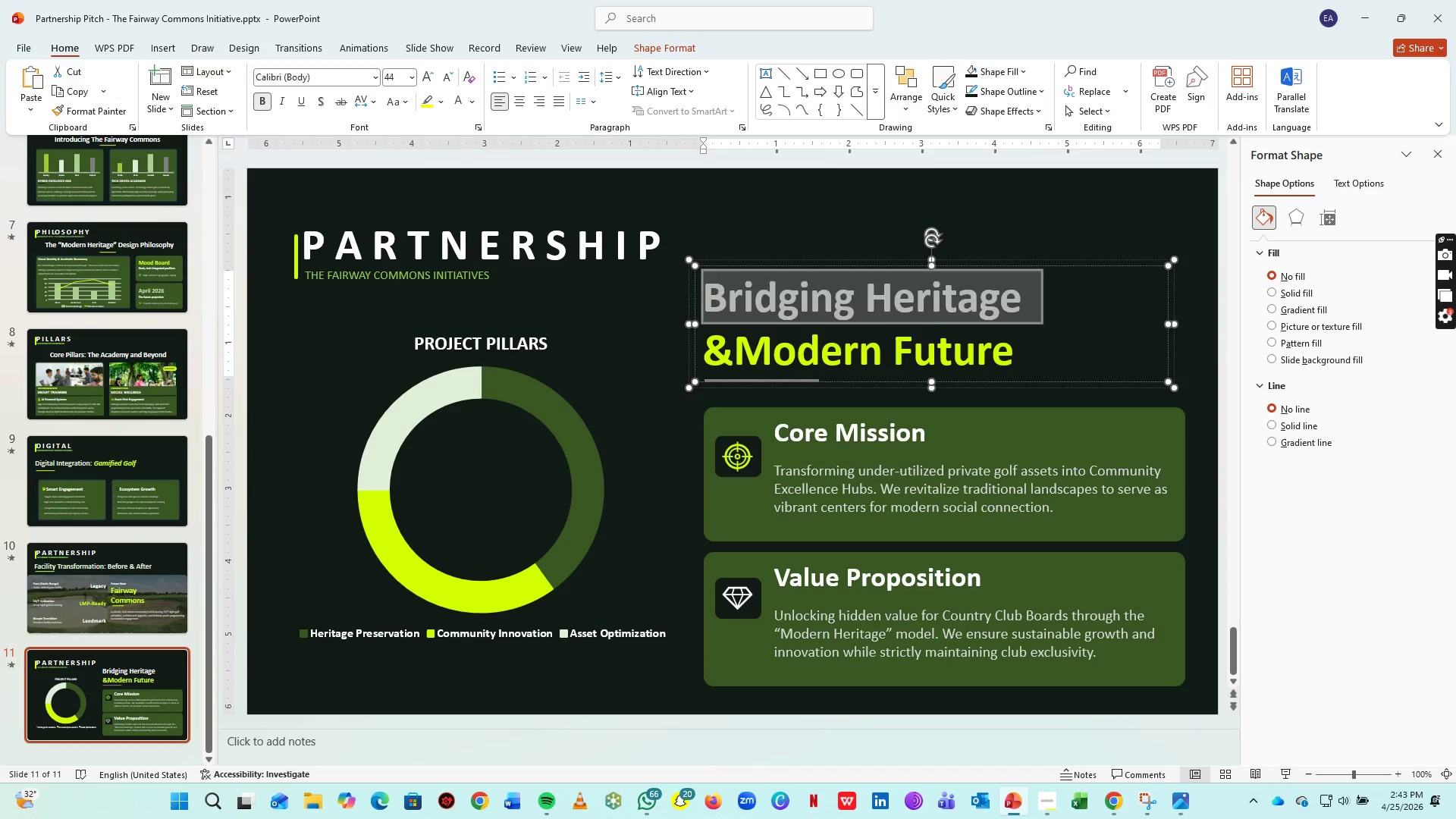 
type(Memebr)
key(Backspace)
key(Backspace)
key(Backspace)
type(bership Synergy)
 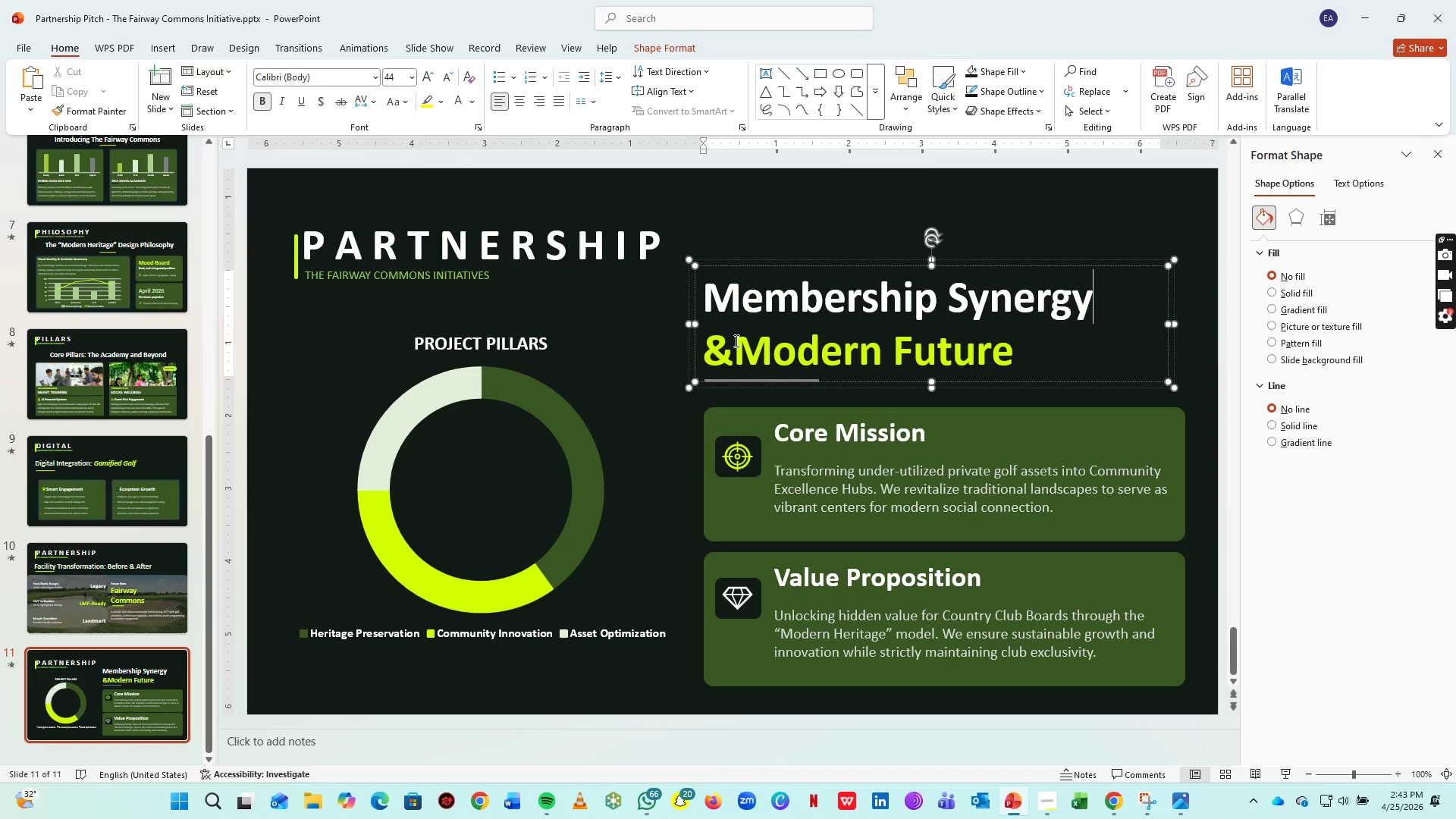 
left_click_drag(start_coordinate=[714, 344], to_coordinate=[990, 375])
 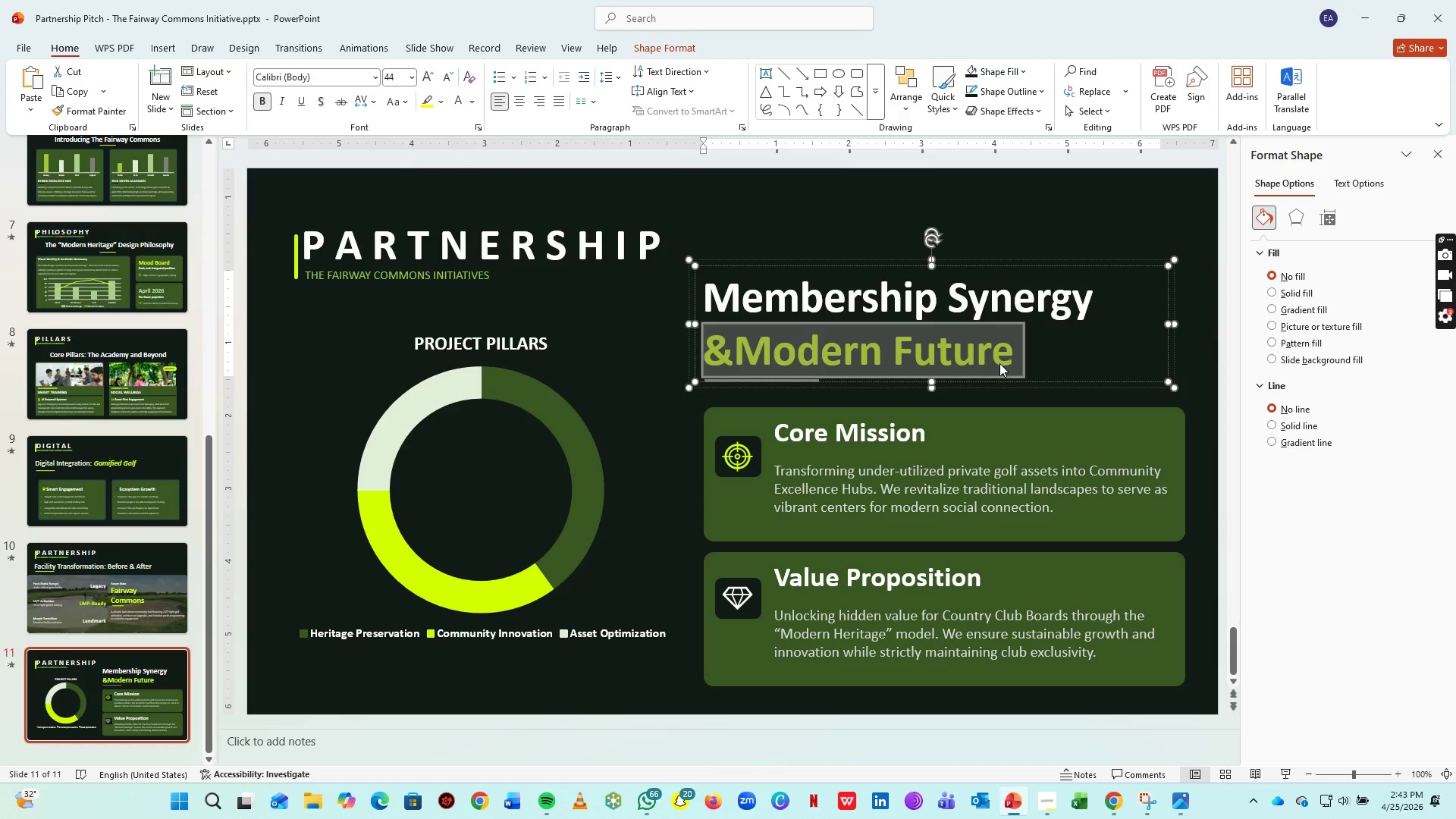 
type(Dual-Tiered Approach)
 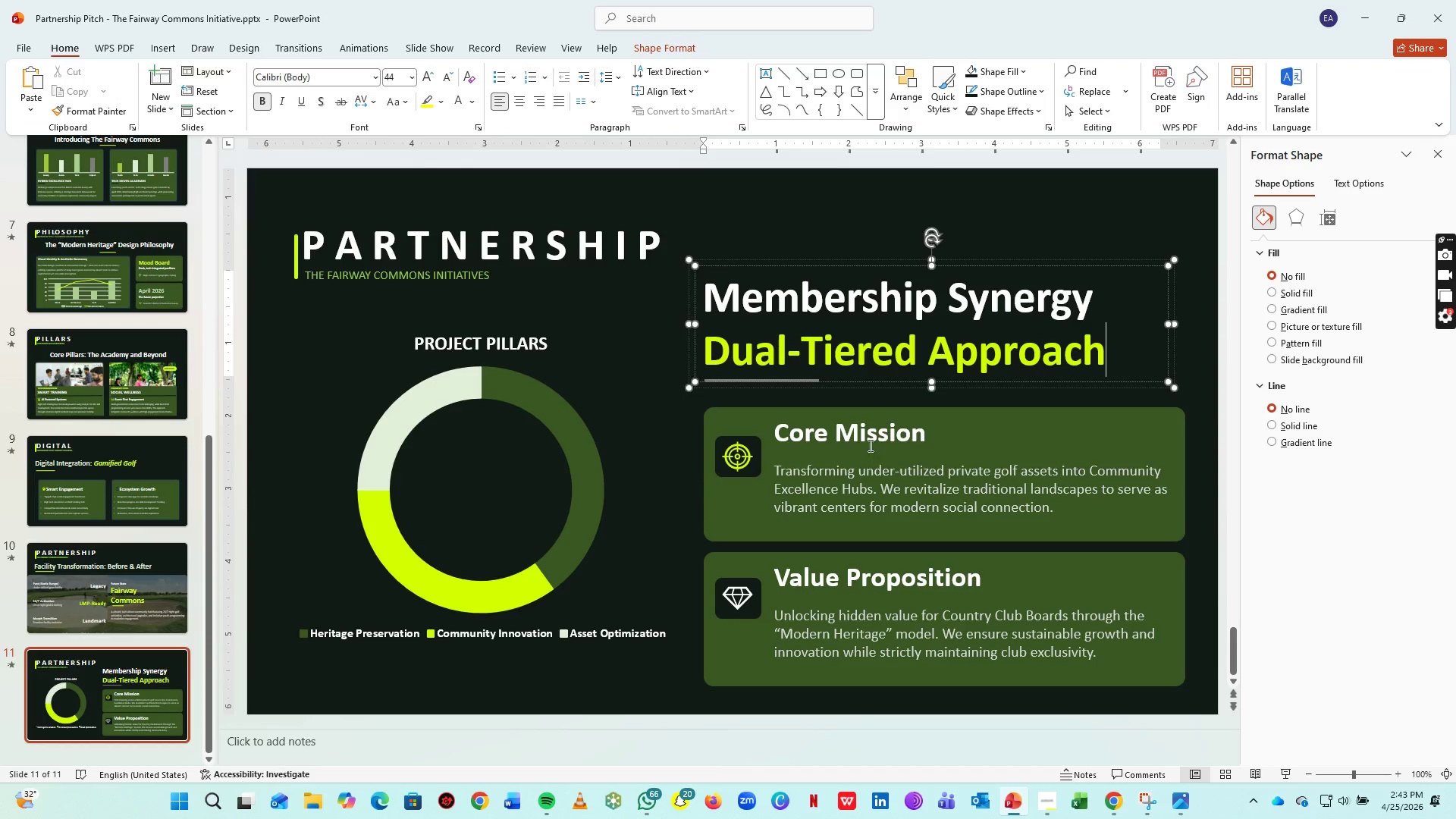 
left_click([855, 431])
 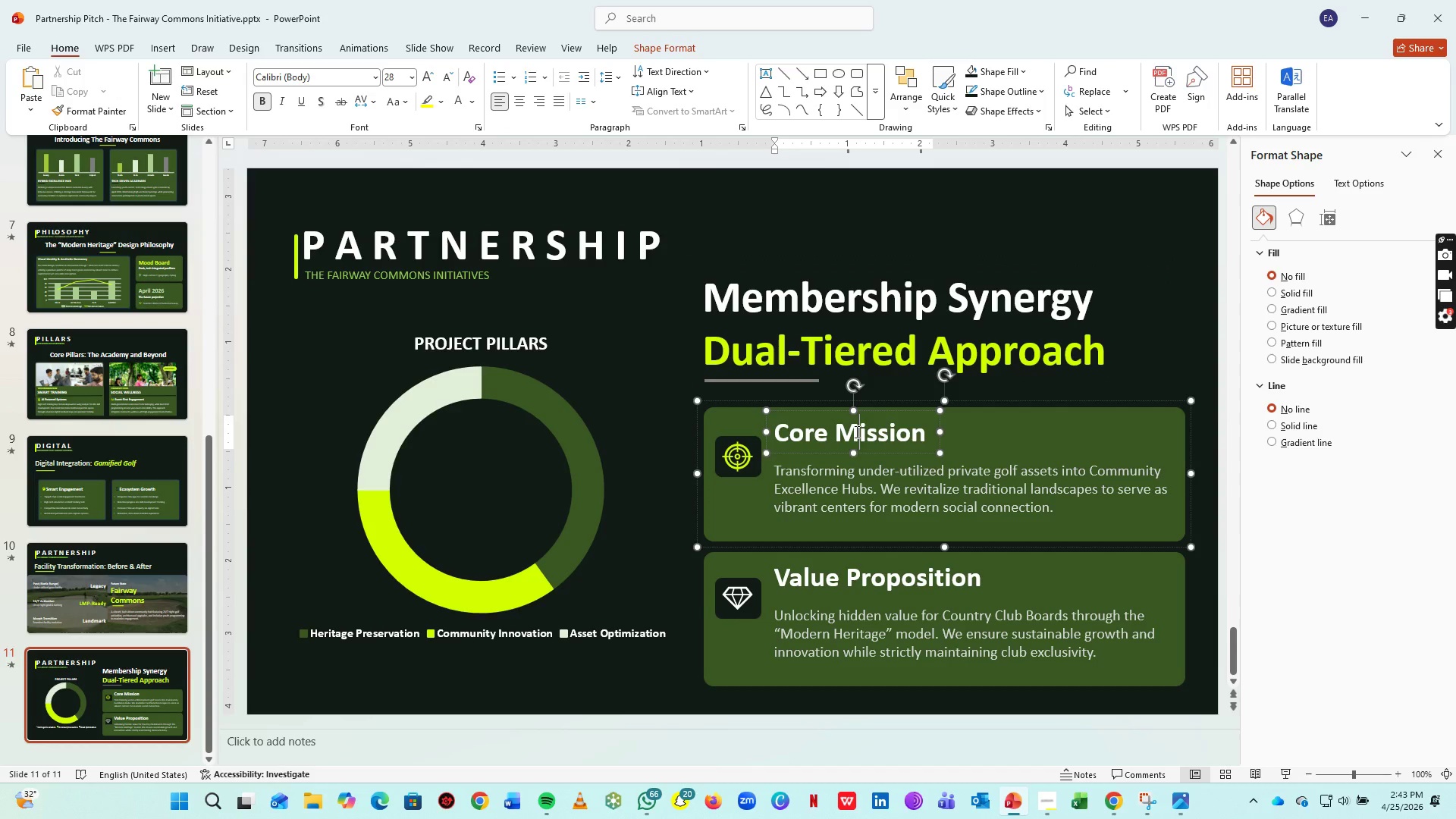 
key(Control+A)
 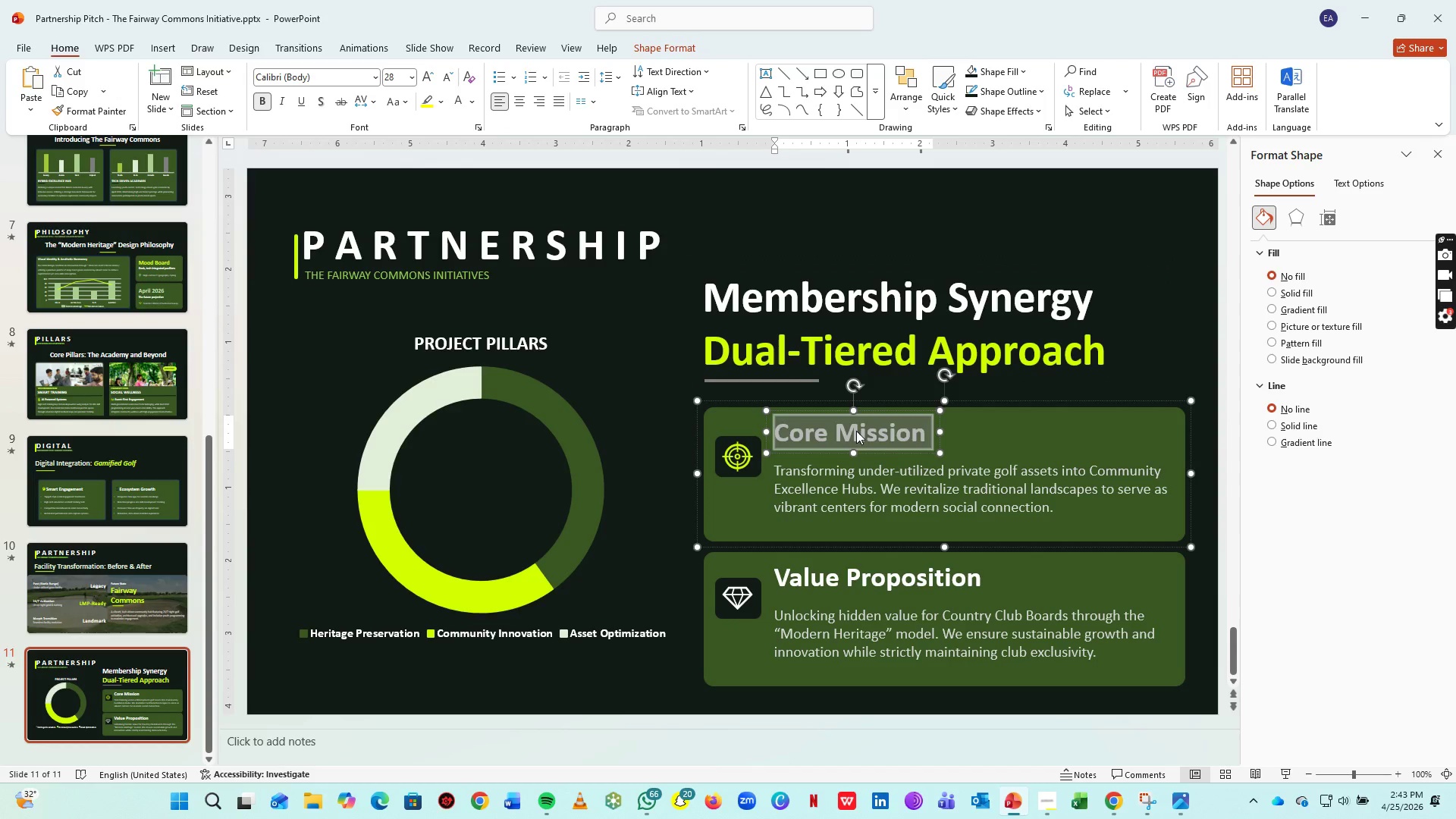 
type(Protected)
 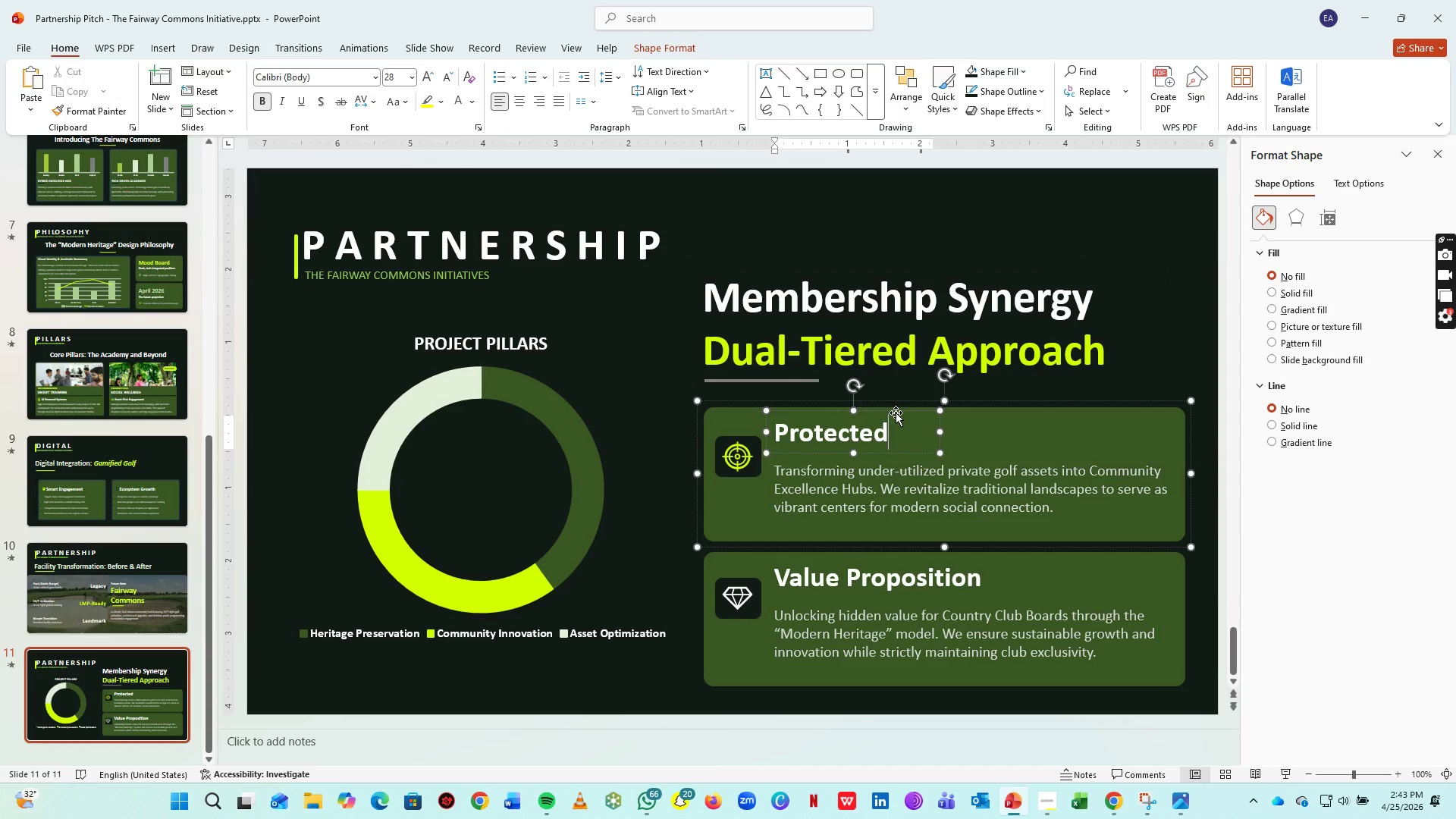 
type( Exclusivity)
 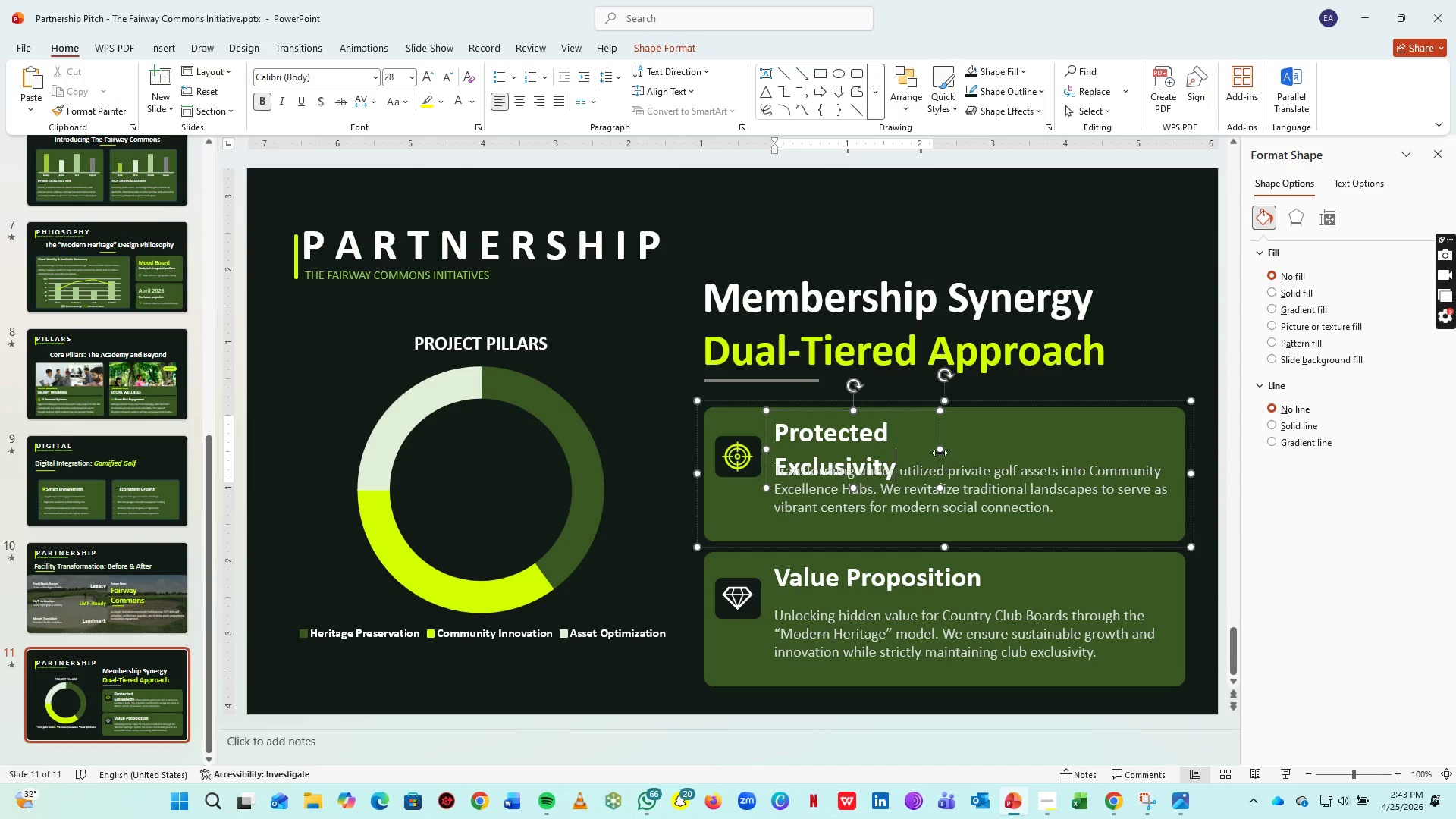 
left_click_drag(start_coordinate=[940, 453], to_coordinate=[1050, 450])
 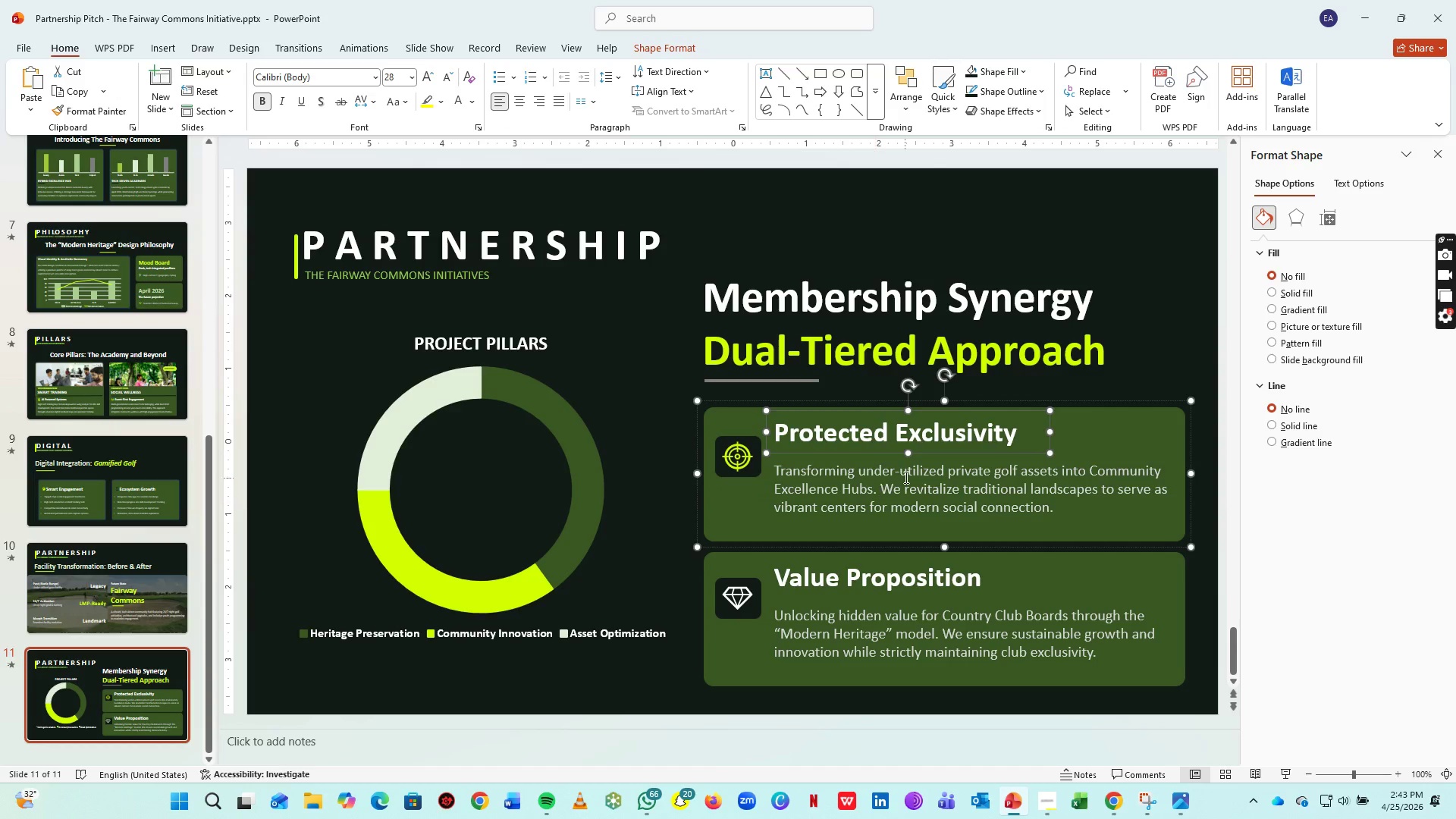 
left_click([905, 475])
 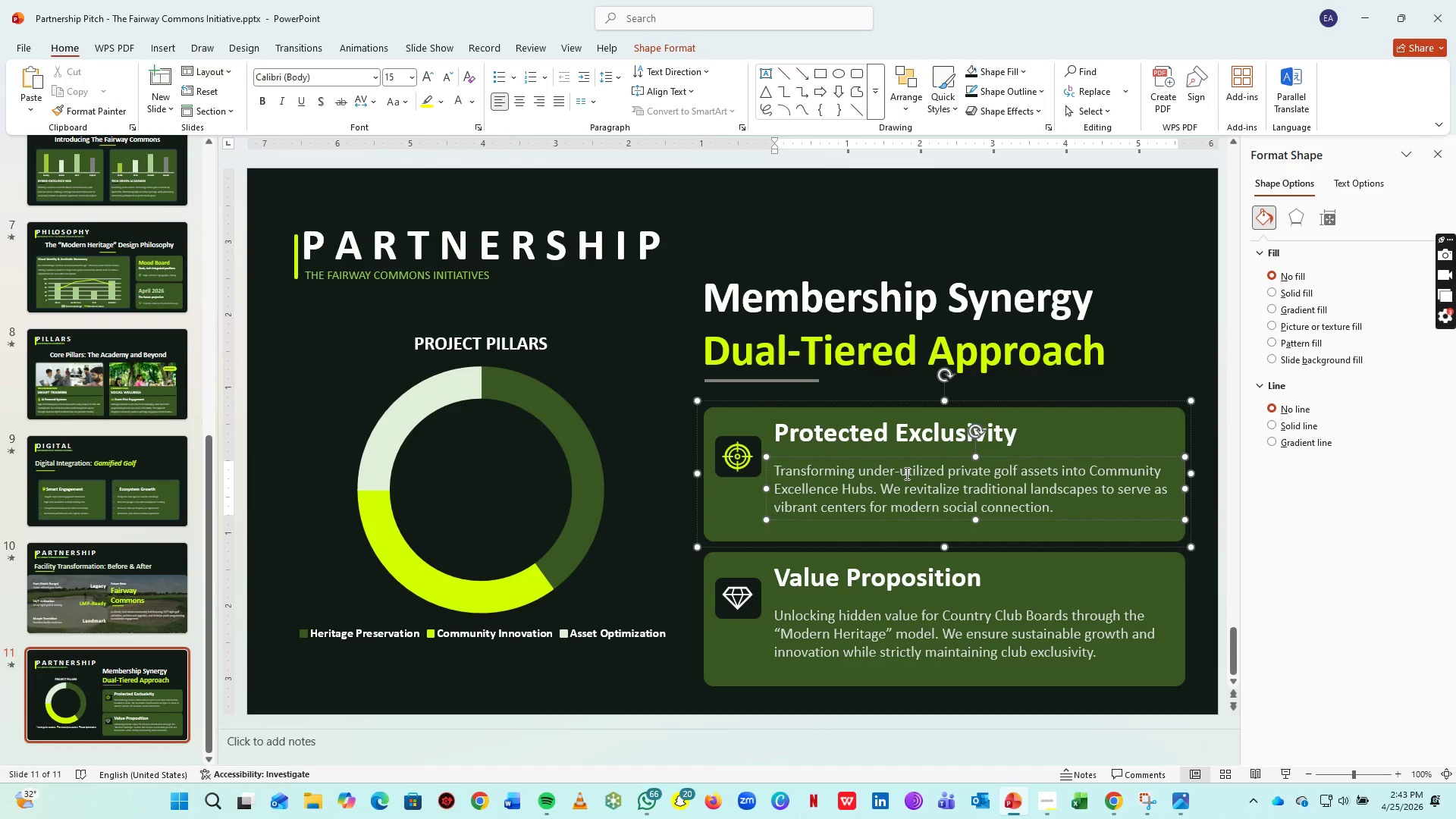 
key(Control+A)
 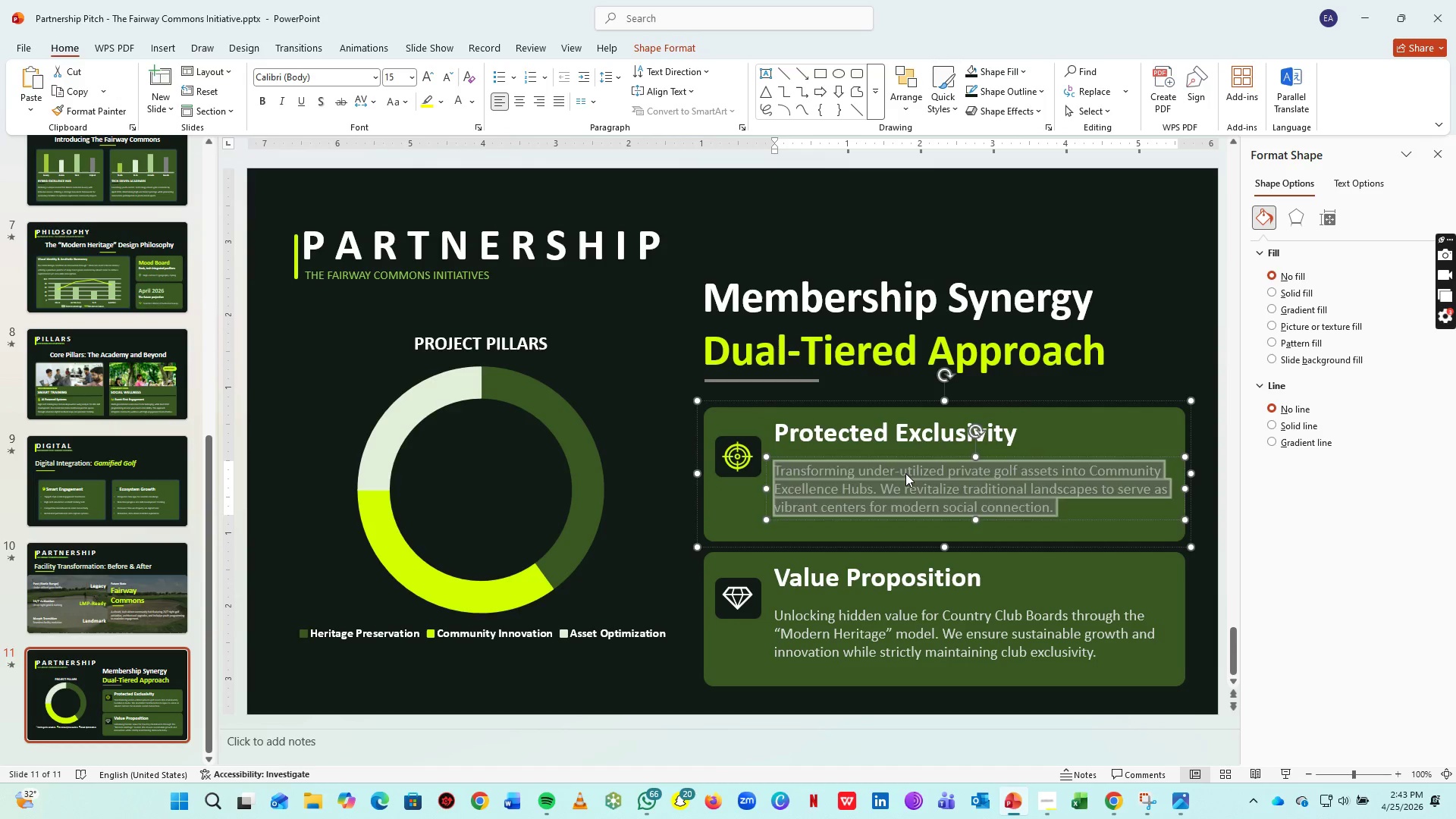 
type(Preserved)
key(Backspace)
type(s the eliet)
key(Backspace)
key(Backspace)
type(te status of the primary 18-hole course. Tradition remains secured while ensuring zero club dilution through high-tier protection.)
 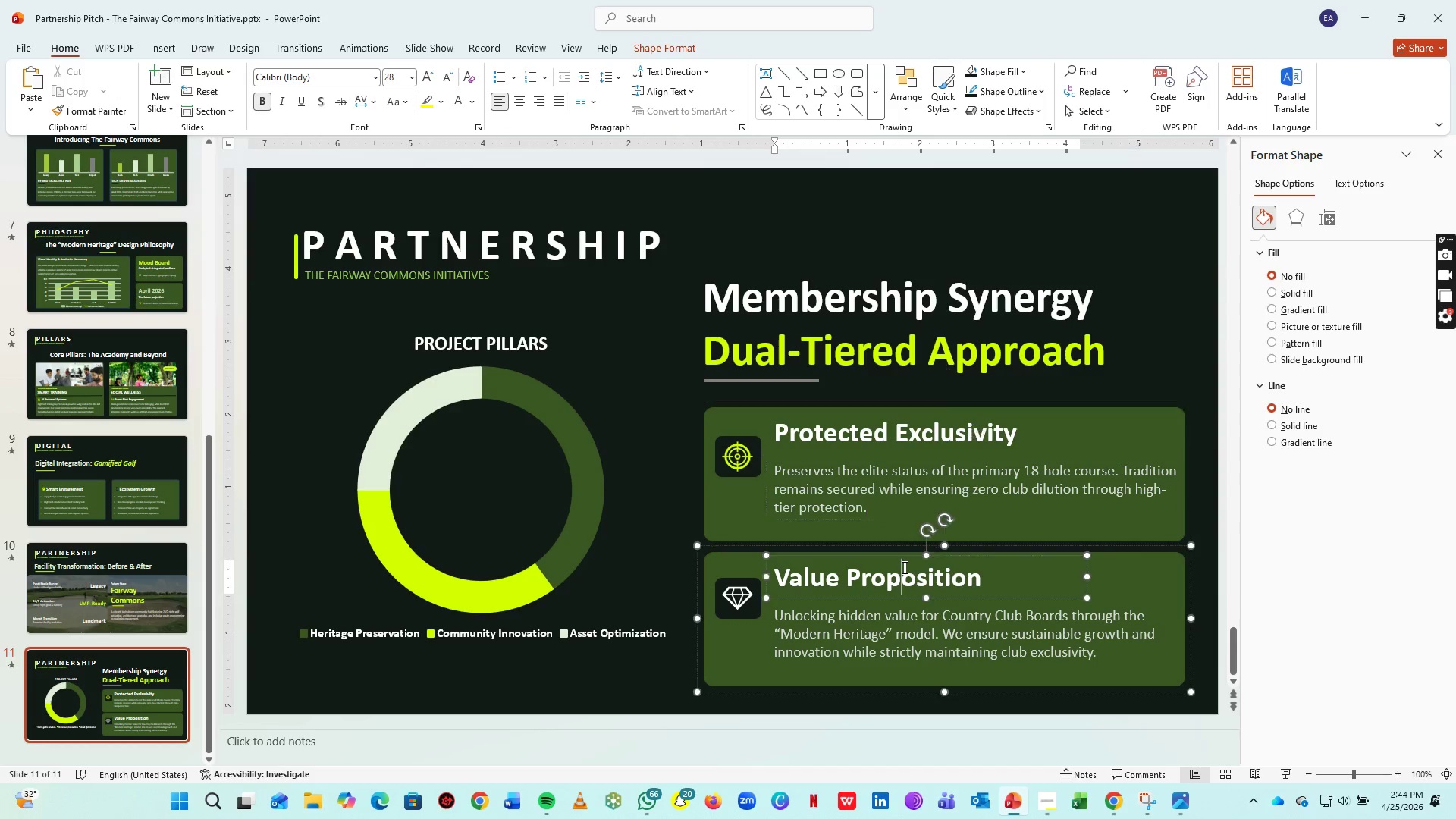 
key(Control+A)
 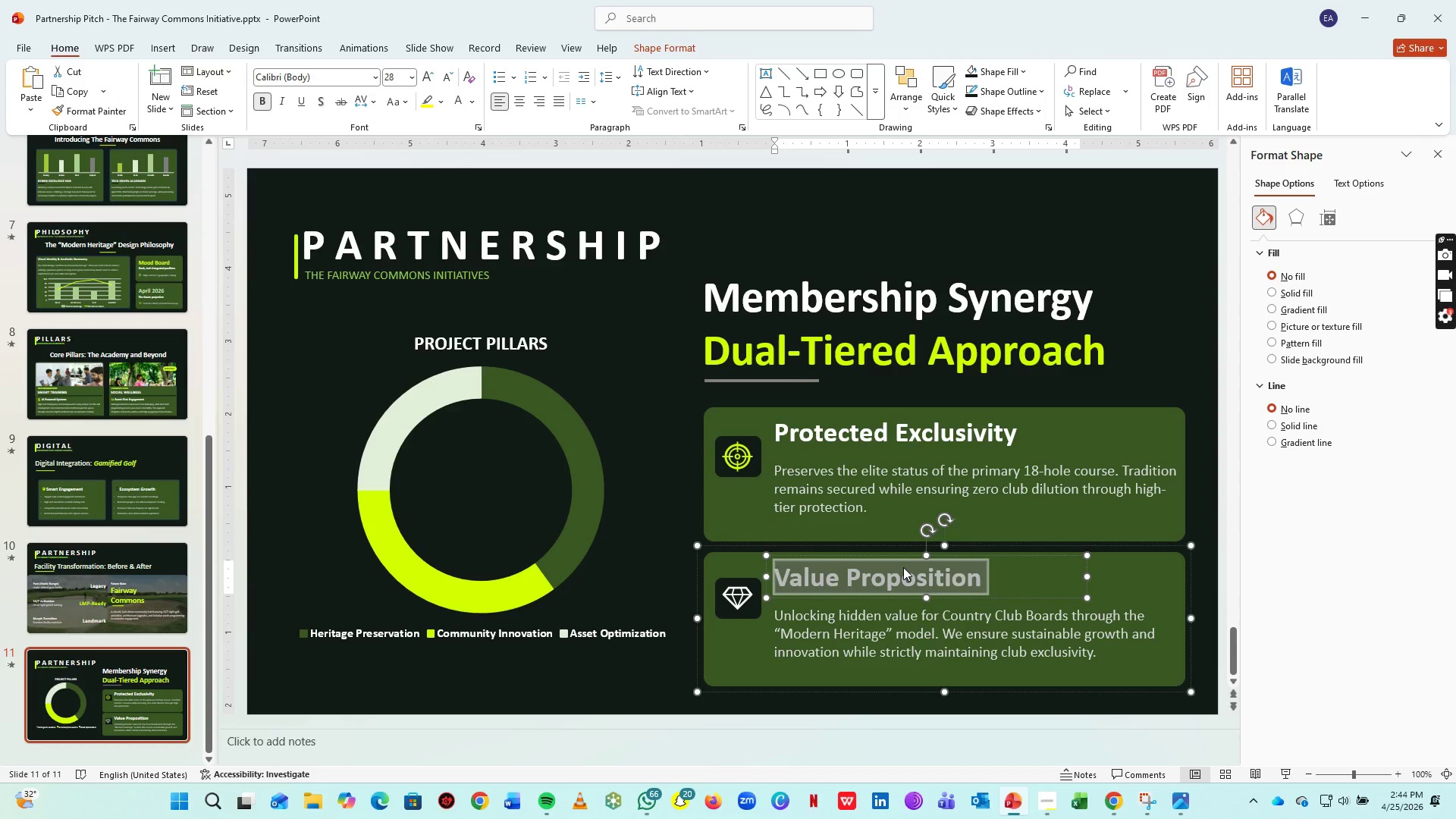 
type(Commons Acee)
key(Backspace)
key(Backspace)
type(cess Funnel)
 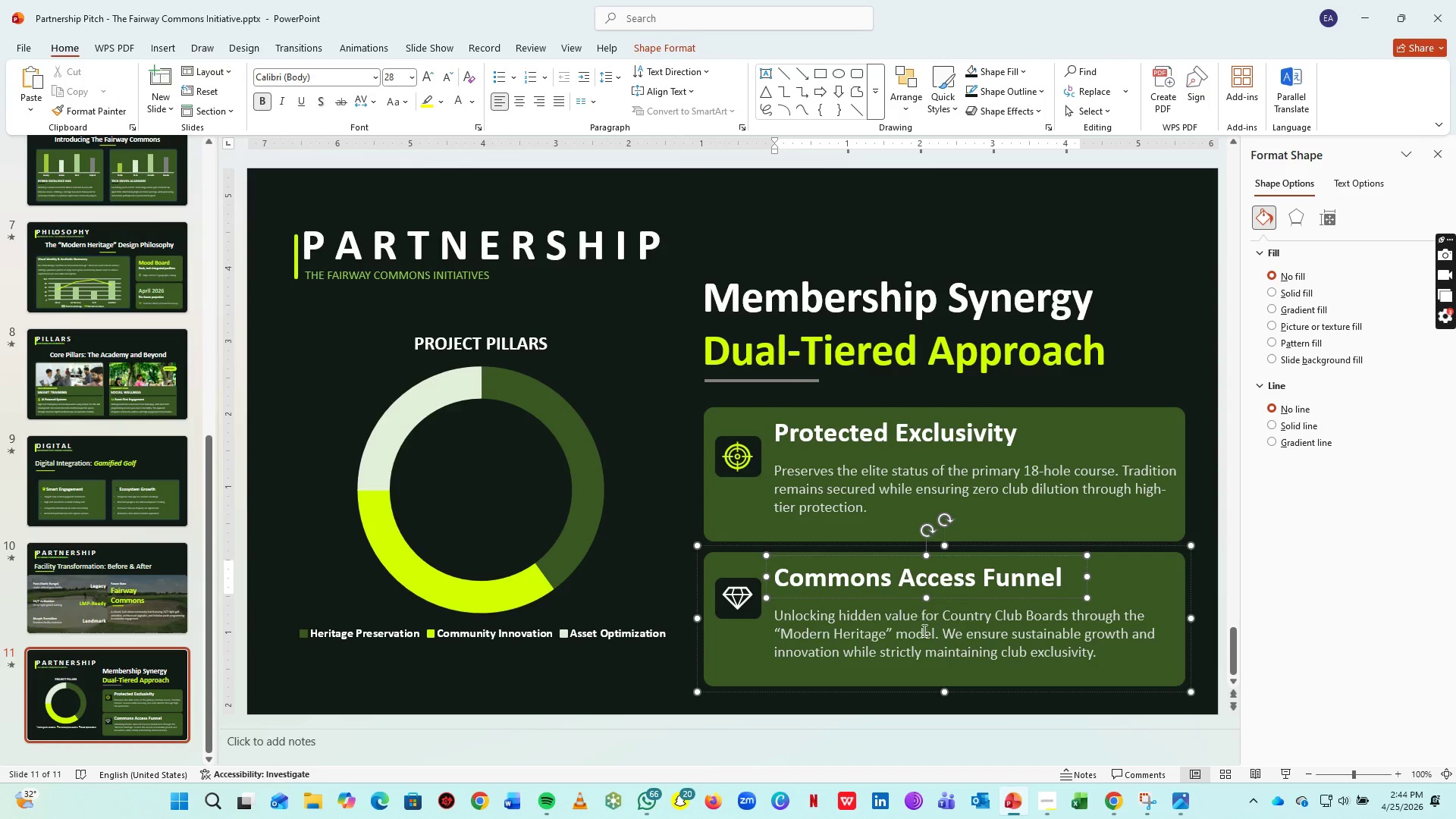 
left_click([927, 635])
 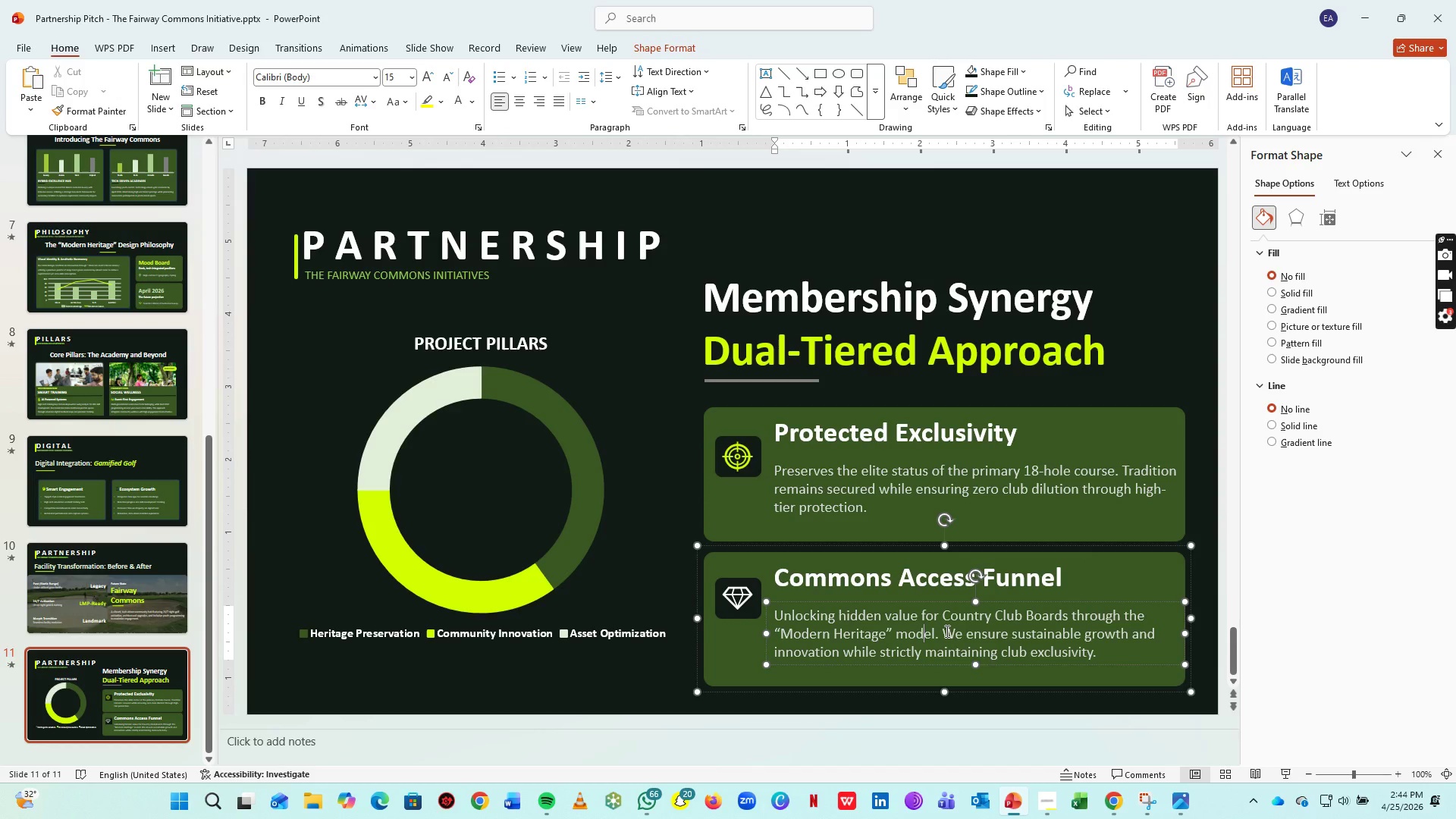 
key(Control+A)
 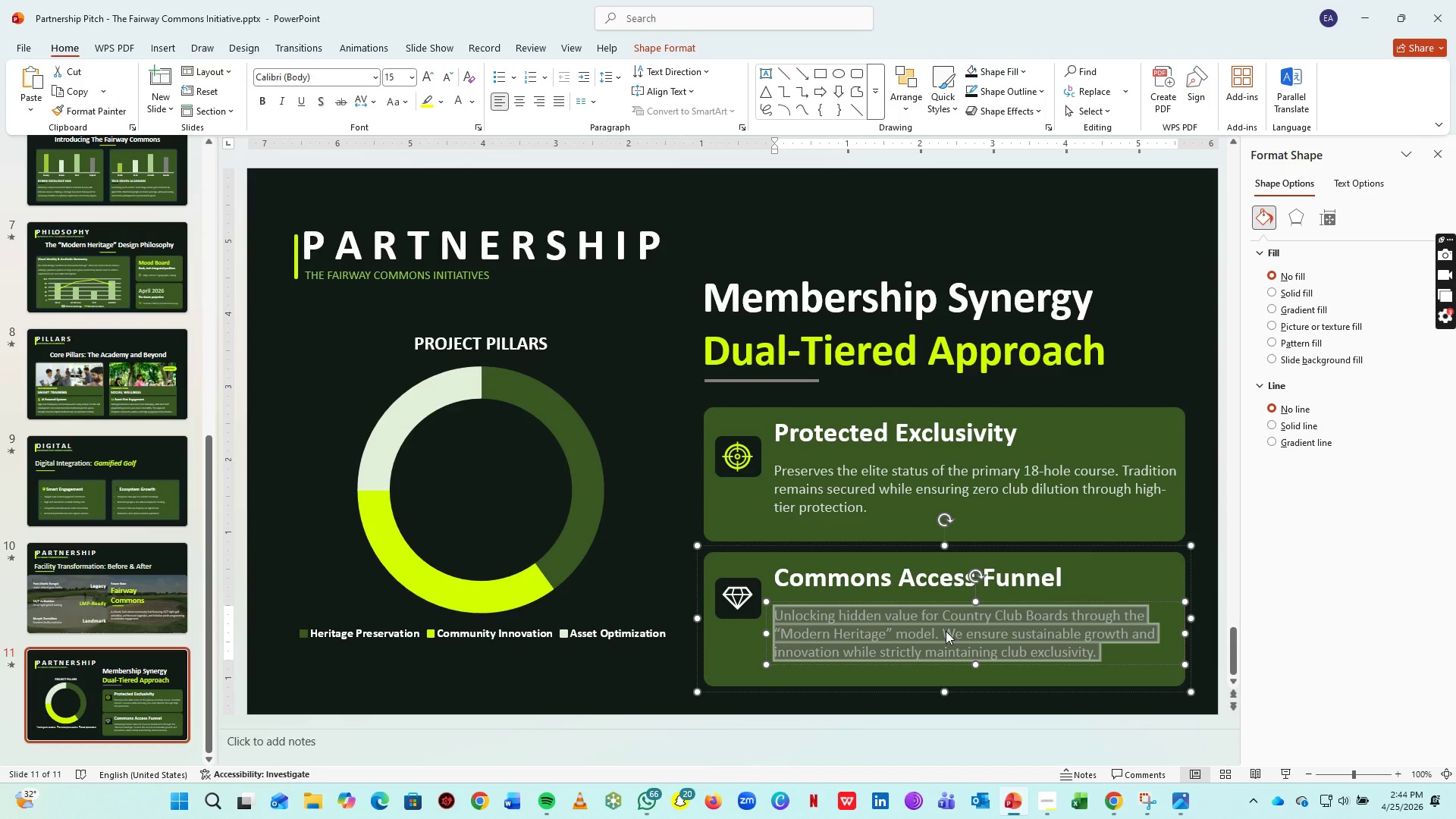 
type(Engaging younf families and commuity leaders. This strategic tier acts as a growth engine and a funnel for future q)
key(Backspace)
type(equity memberships.)
 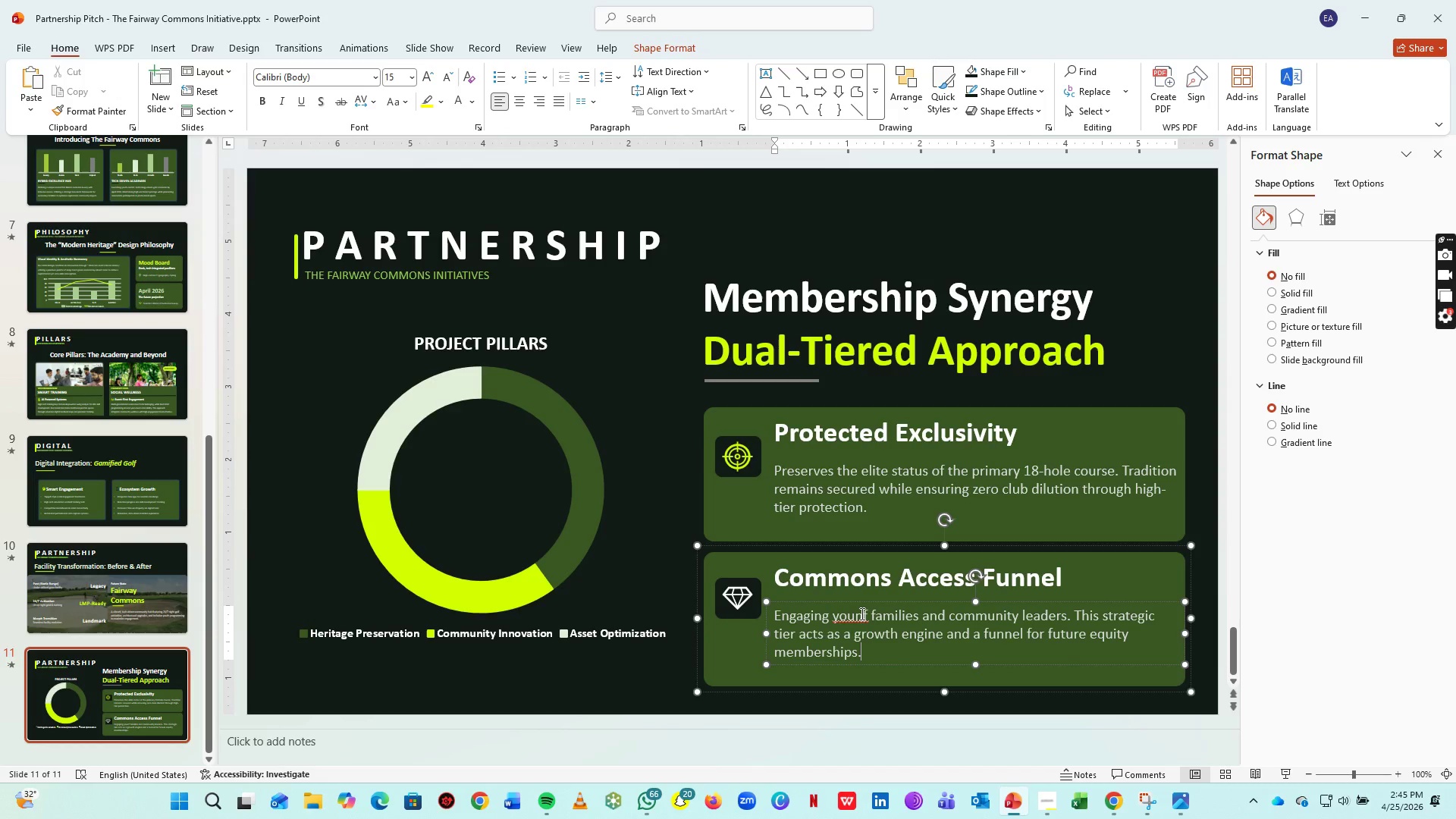 
right_click([861, 613])
 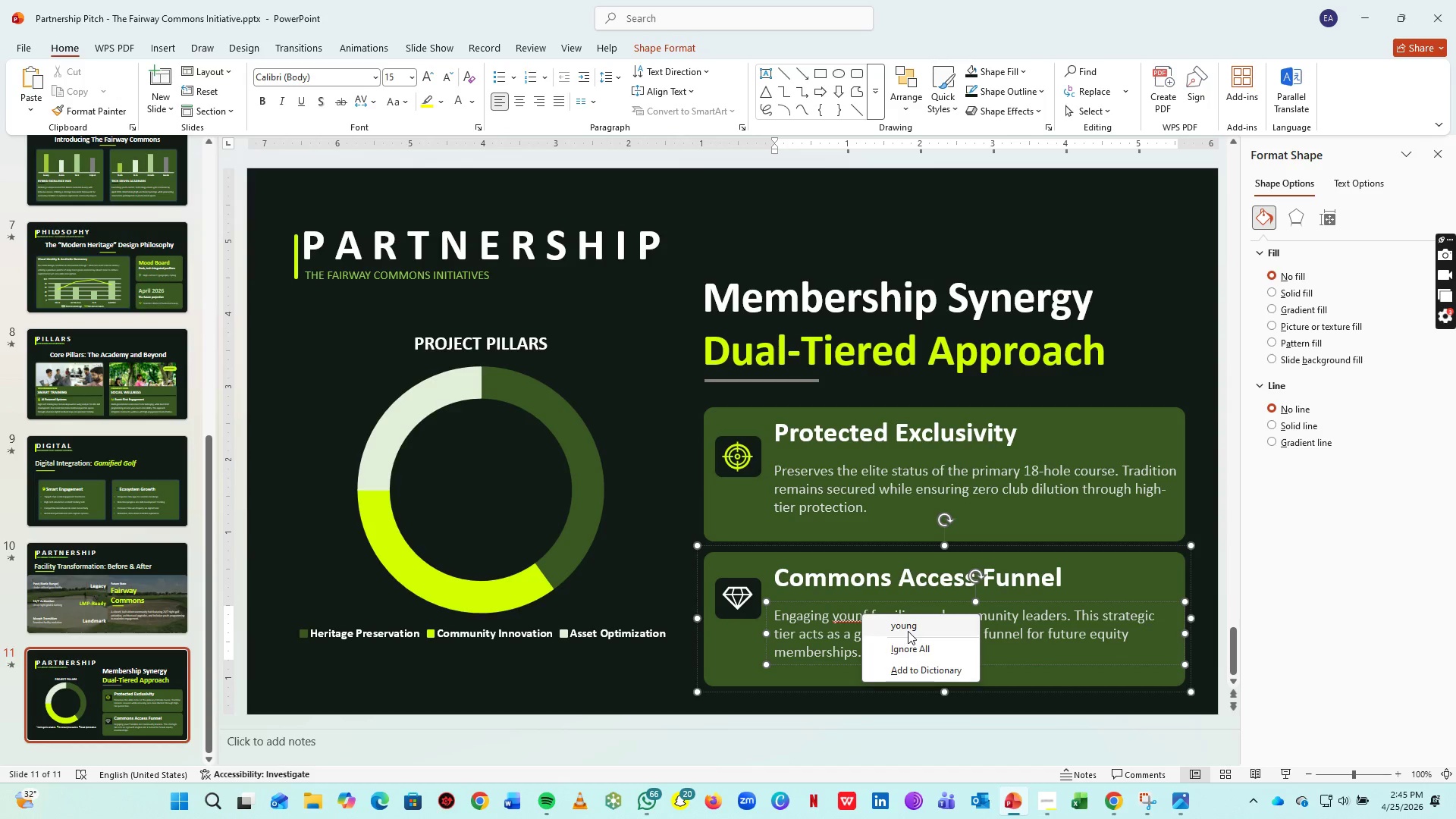 
left_click([910, 627])
 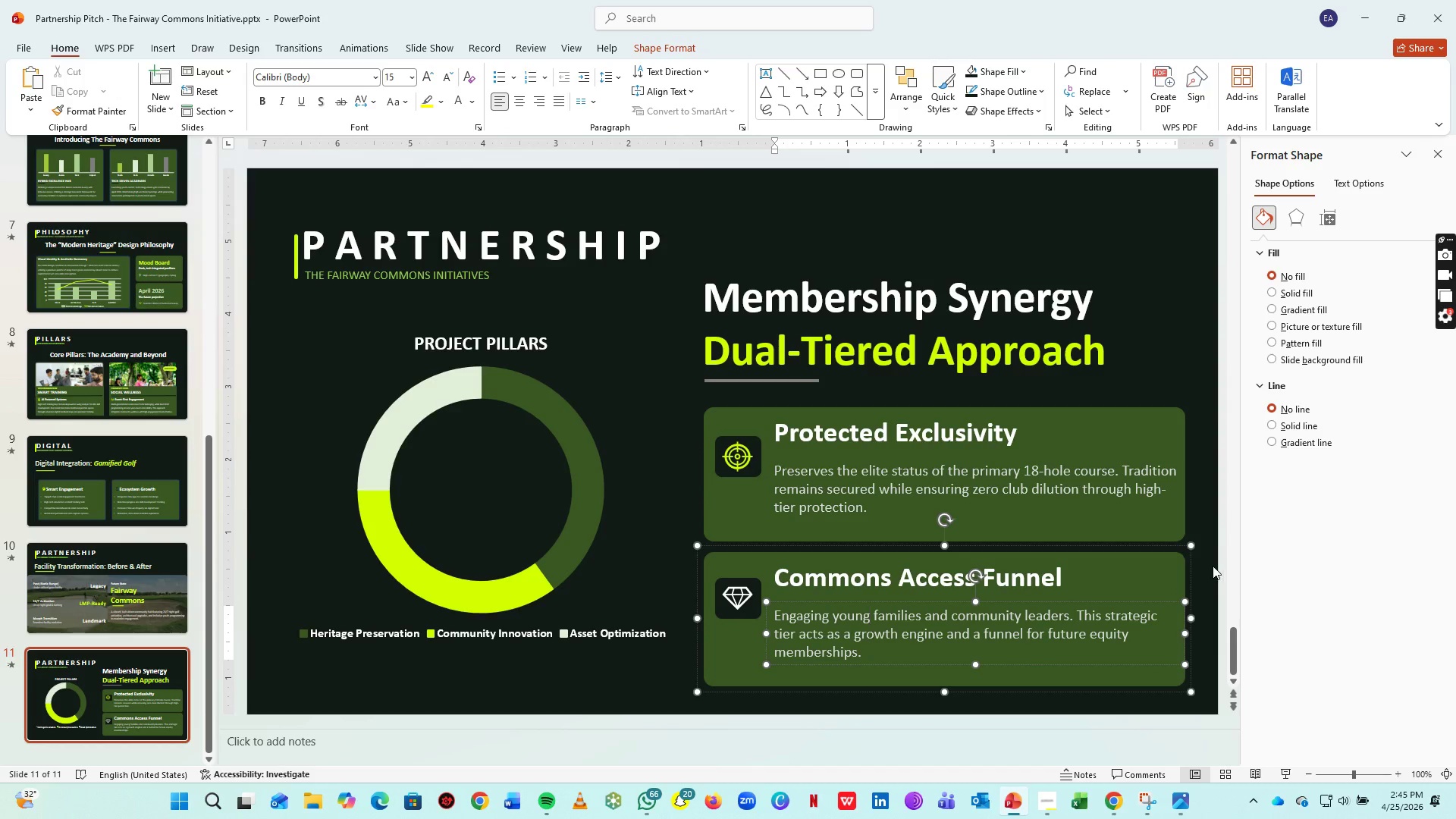 
left_click([1210, 568])
 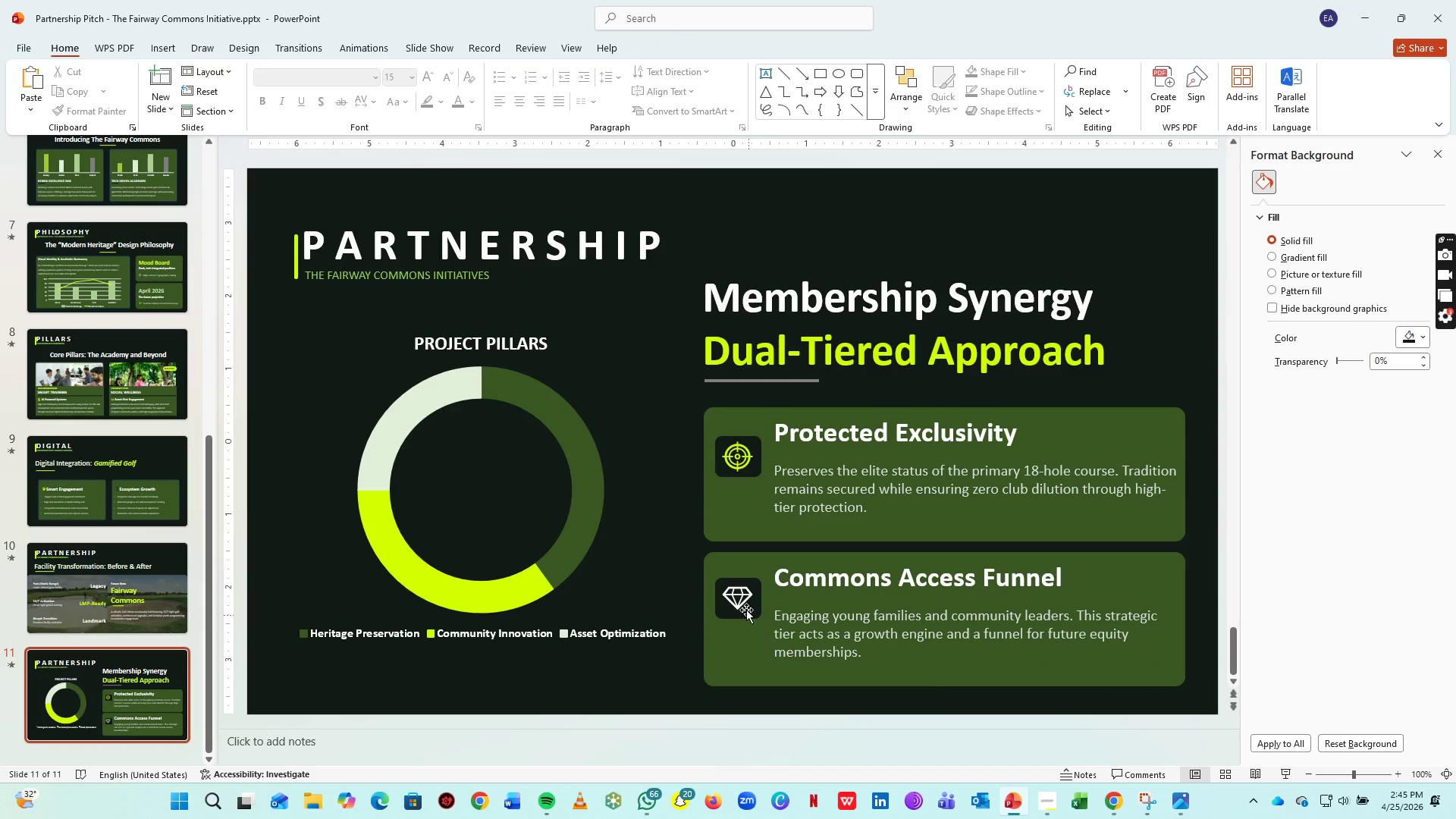 
double_click([744, 595])
 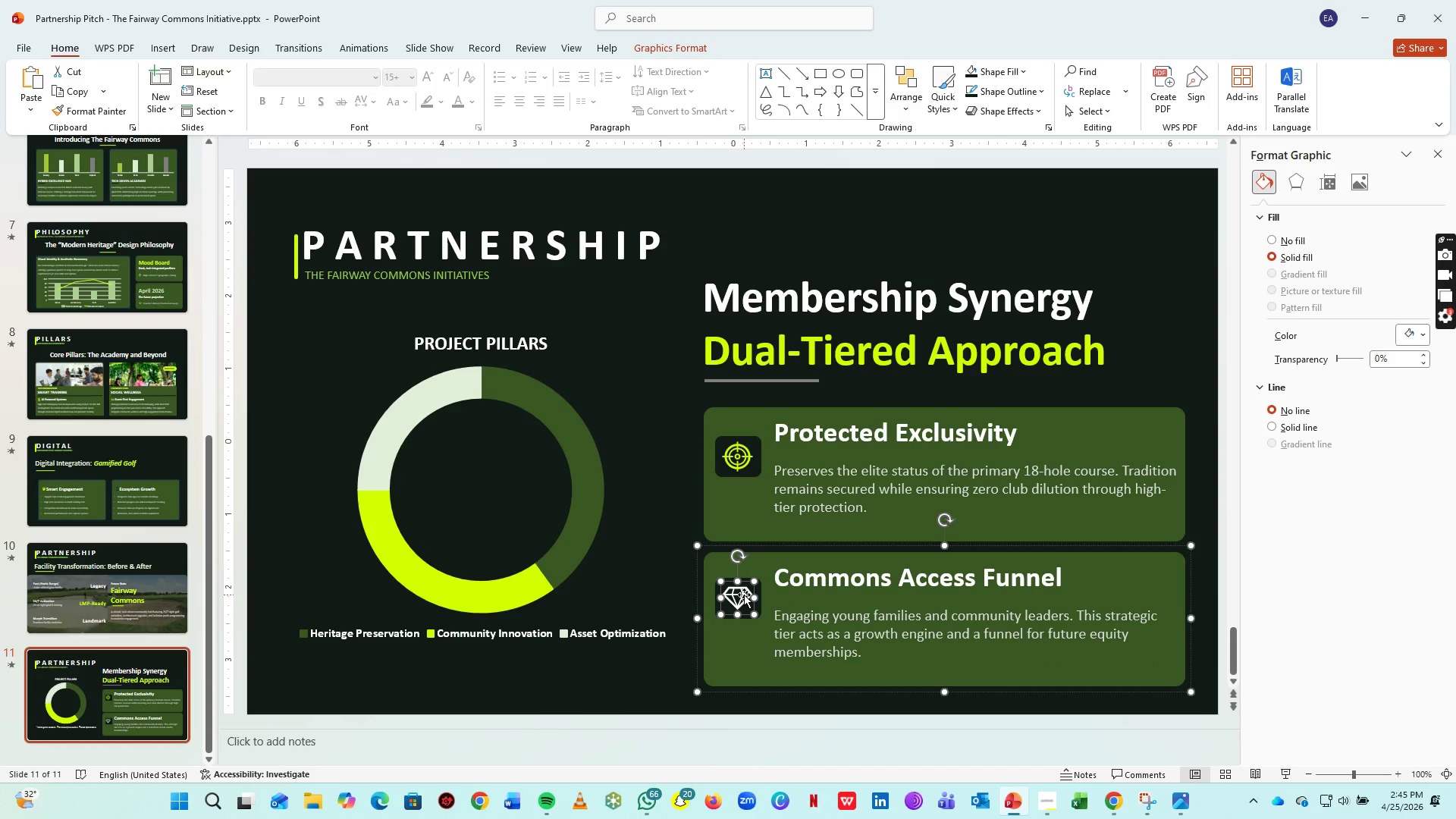 
hold_key(key=Delete, duration=2.34)
 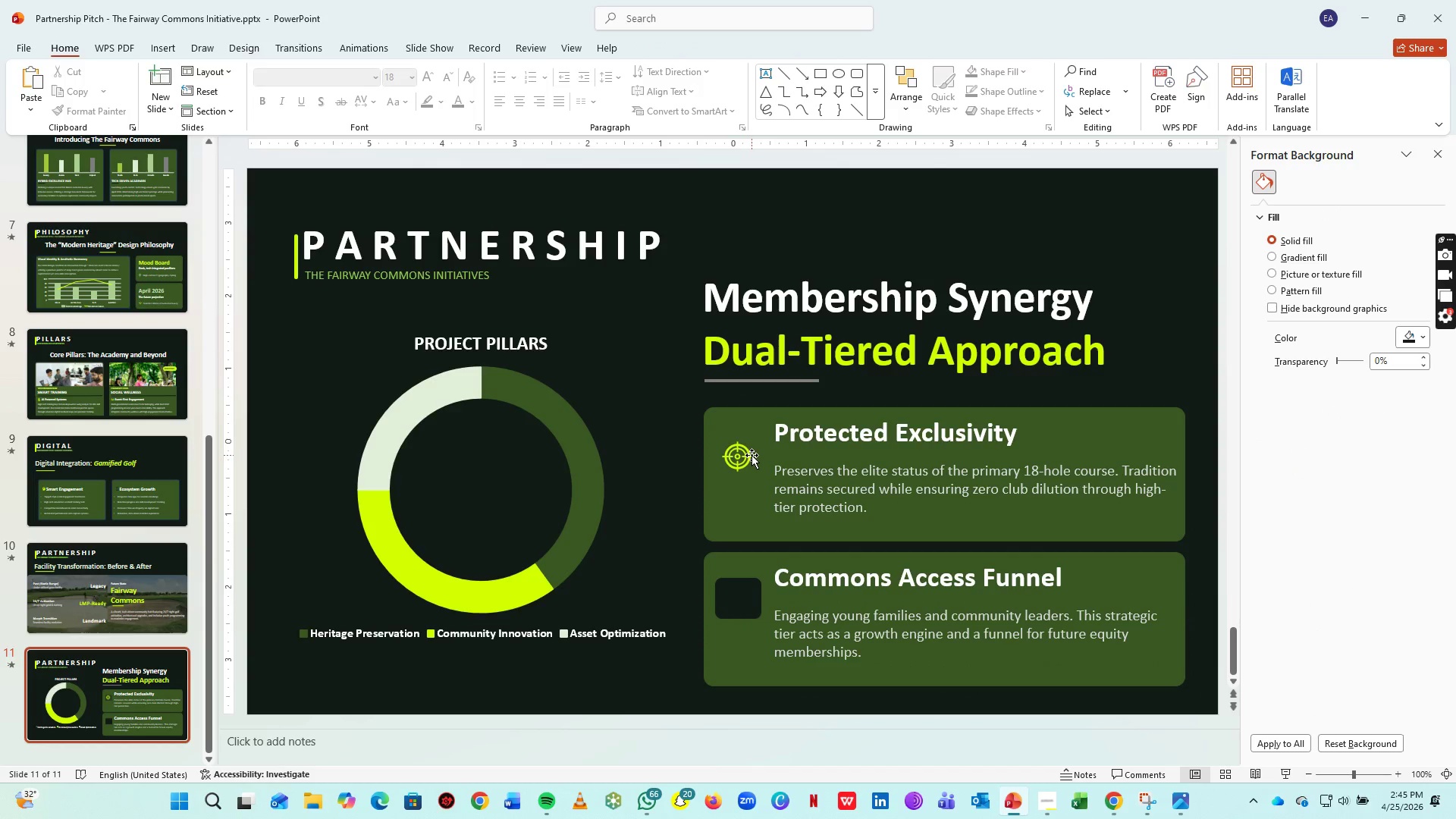 
left_click([745, 461])
 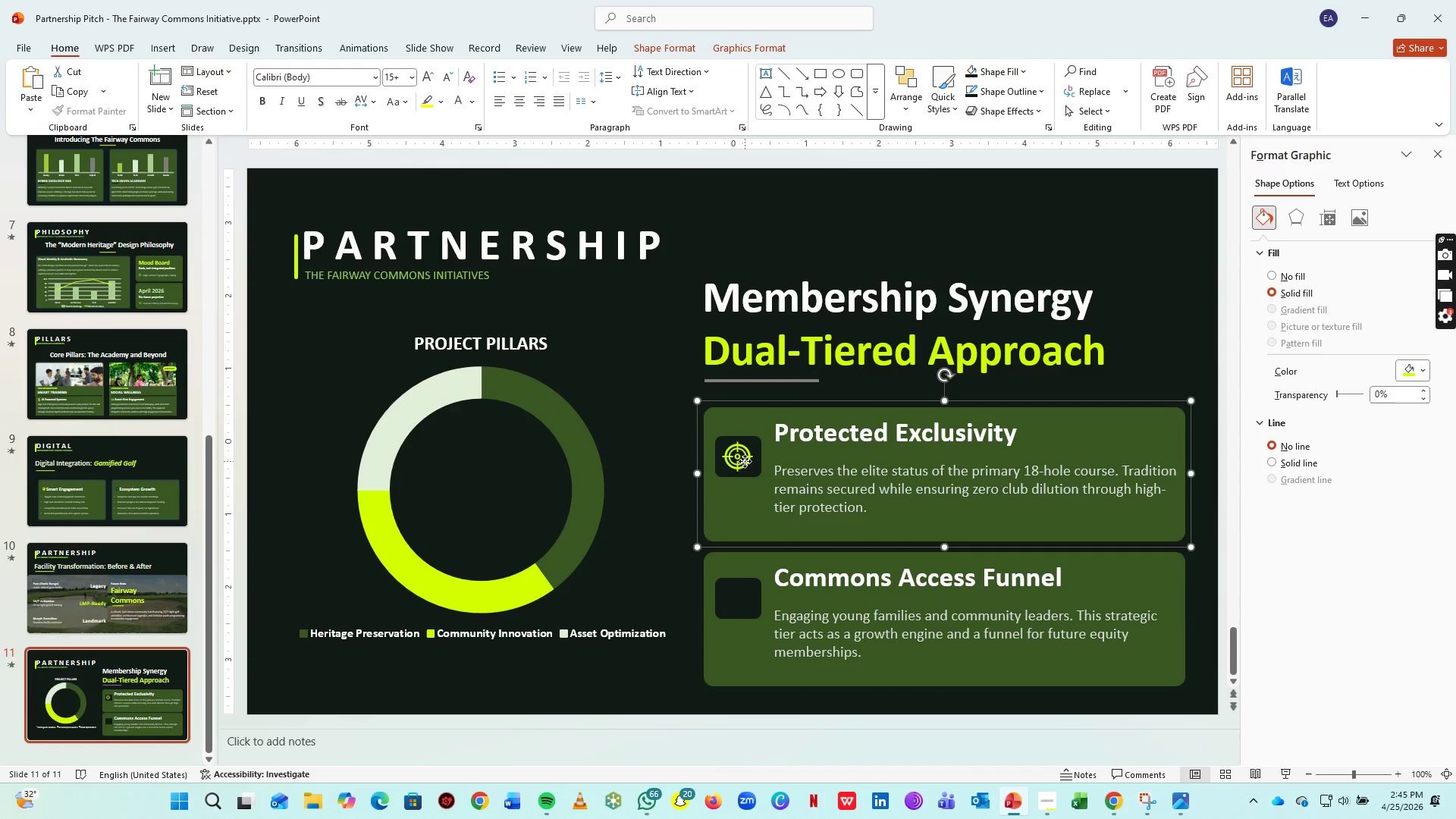 
left_click([745, 461])
 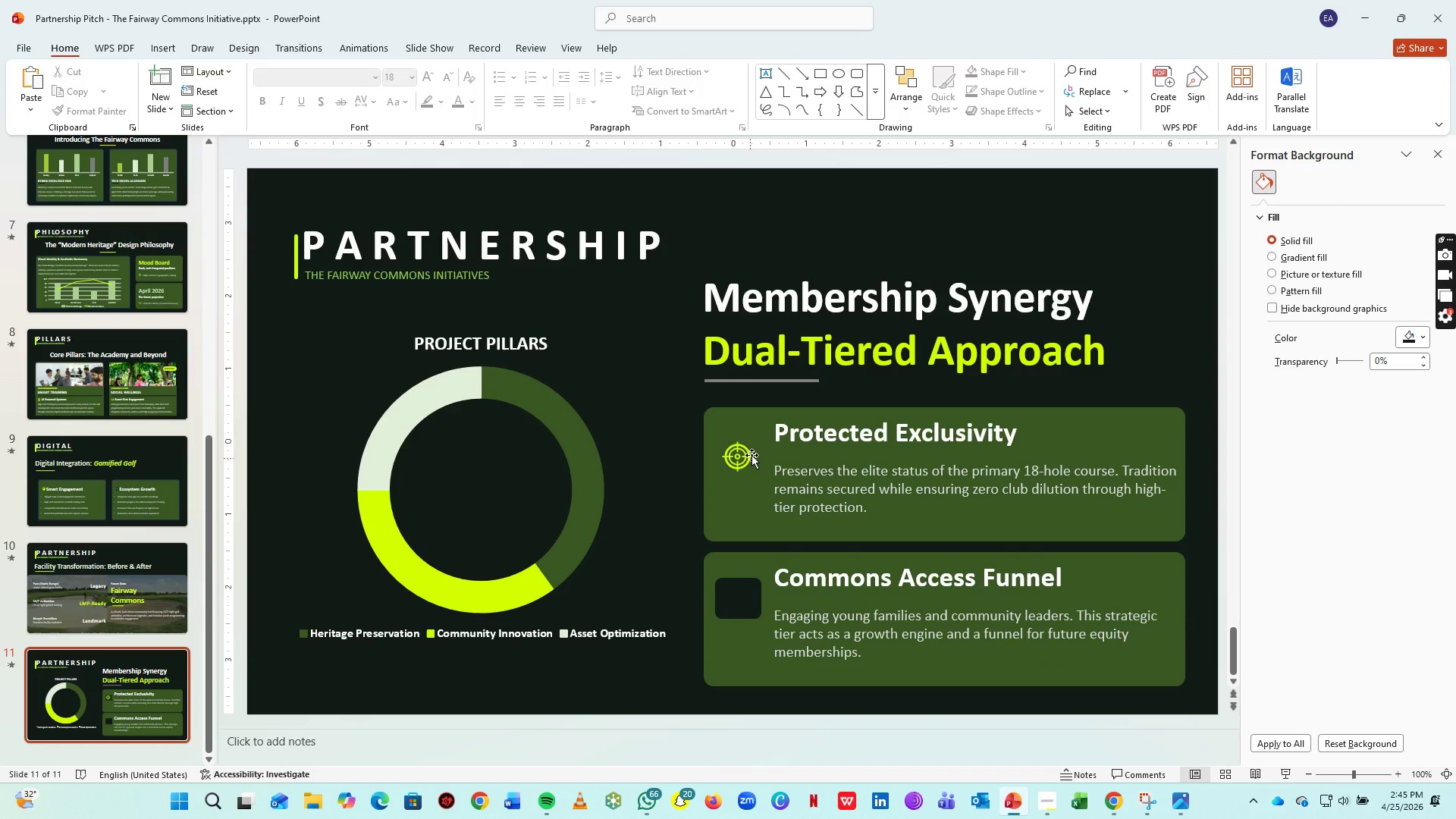 
key(Control+ControlLeft)
 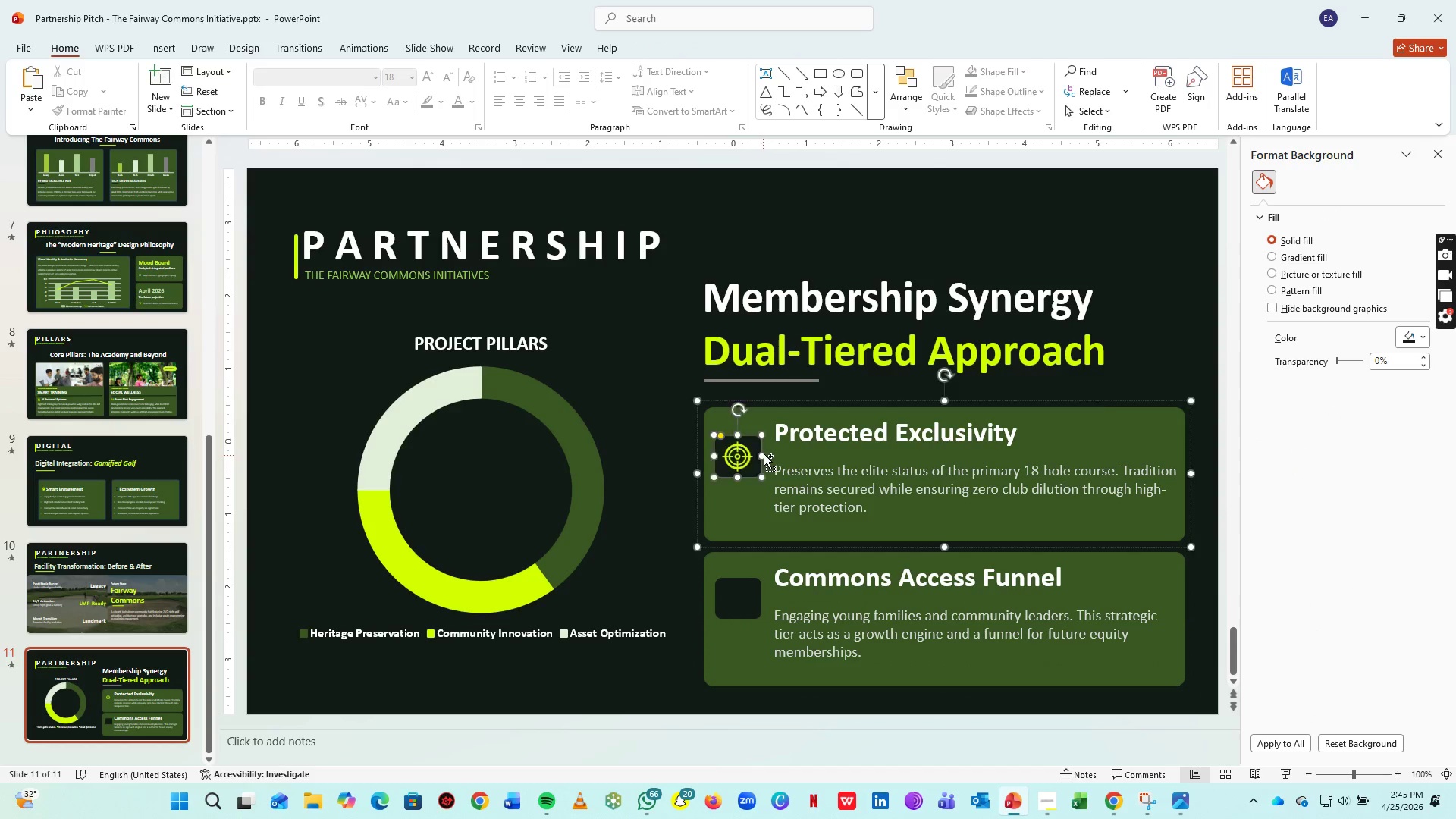 
key(Control+Z)
 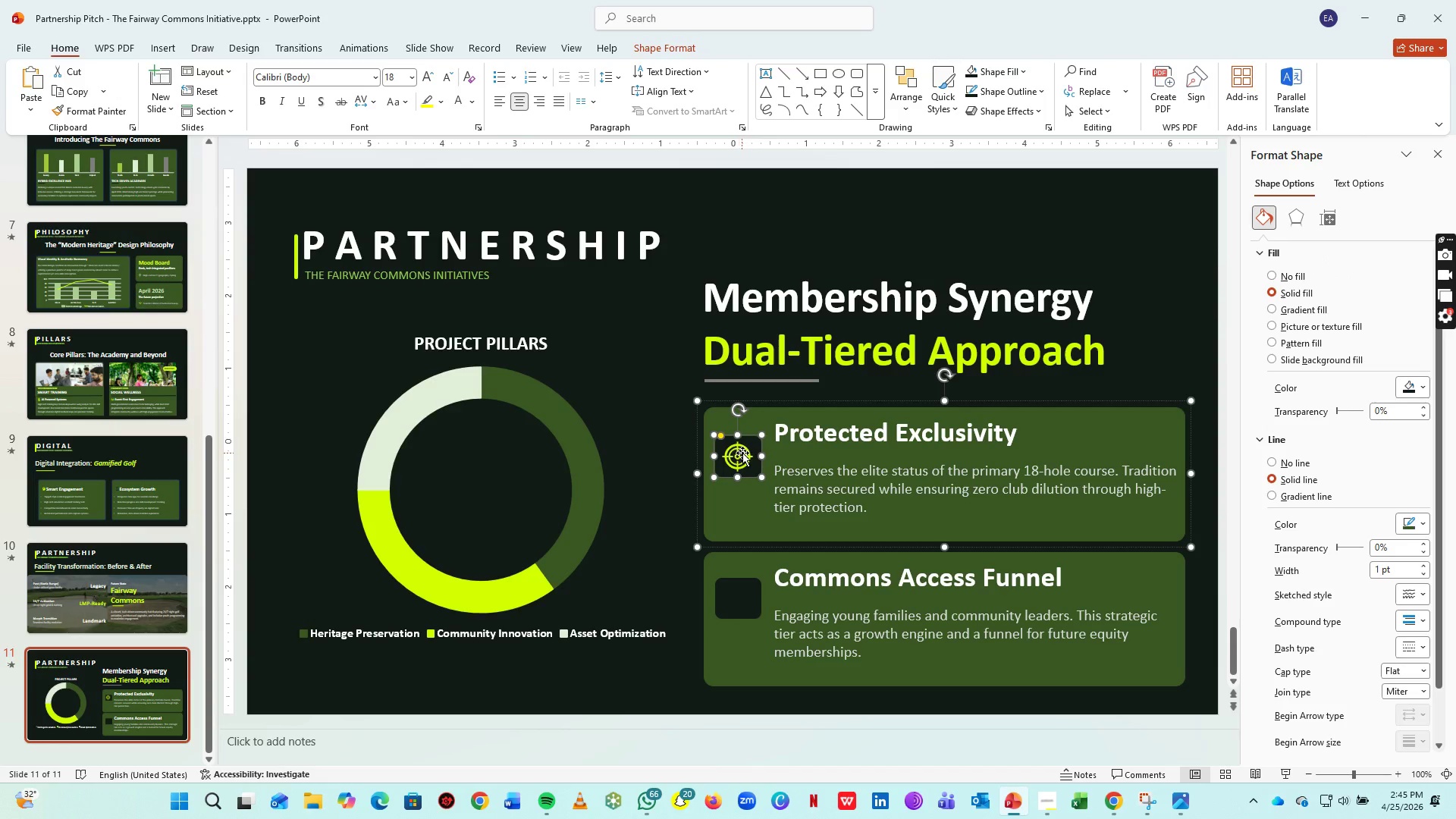 
double_click([742, 453])
 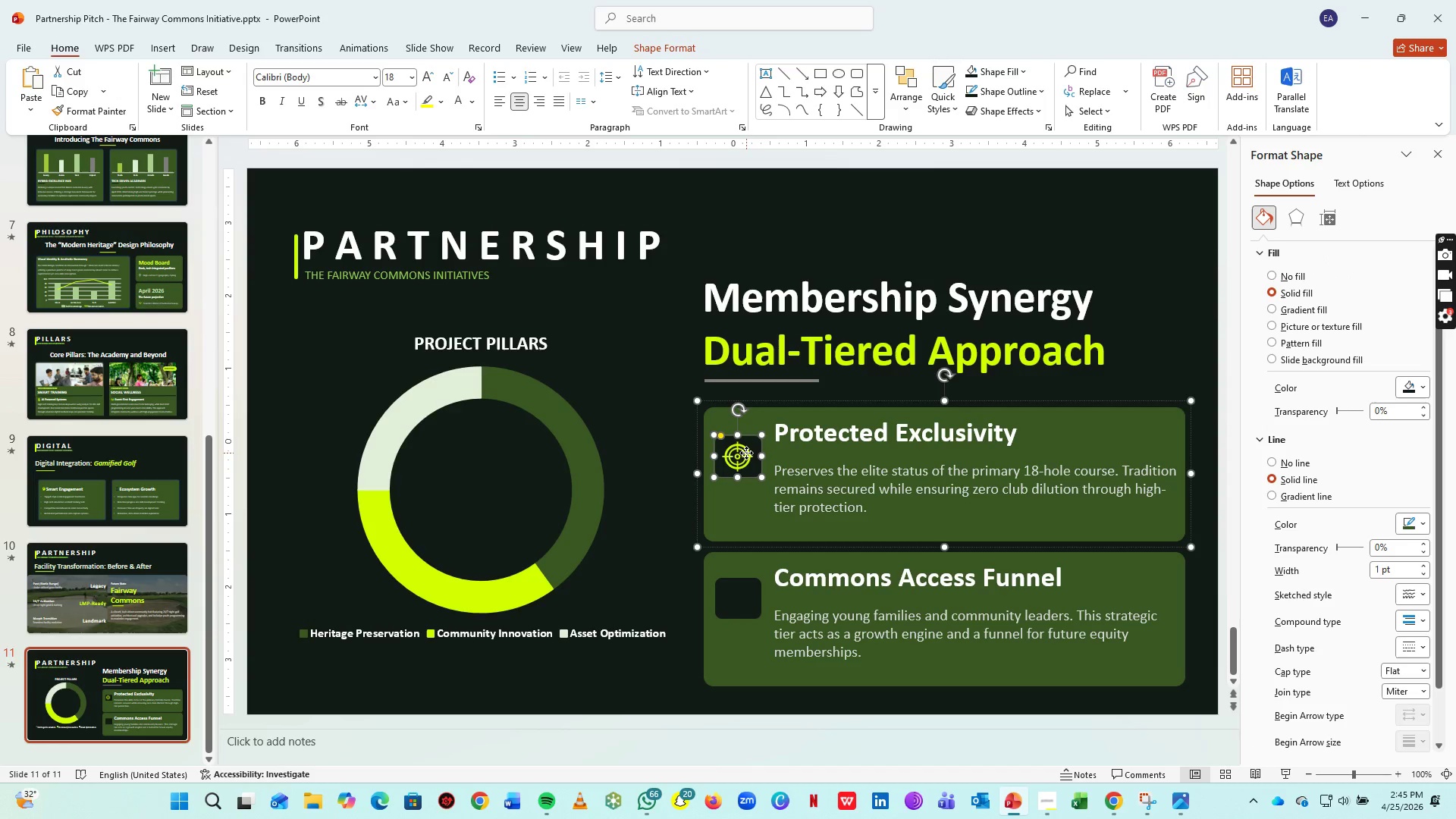 
left_click([746, 453])
 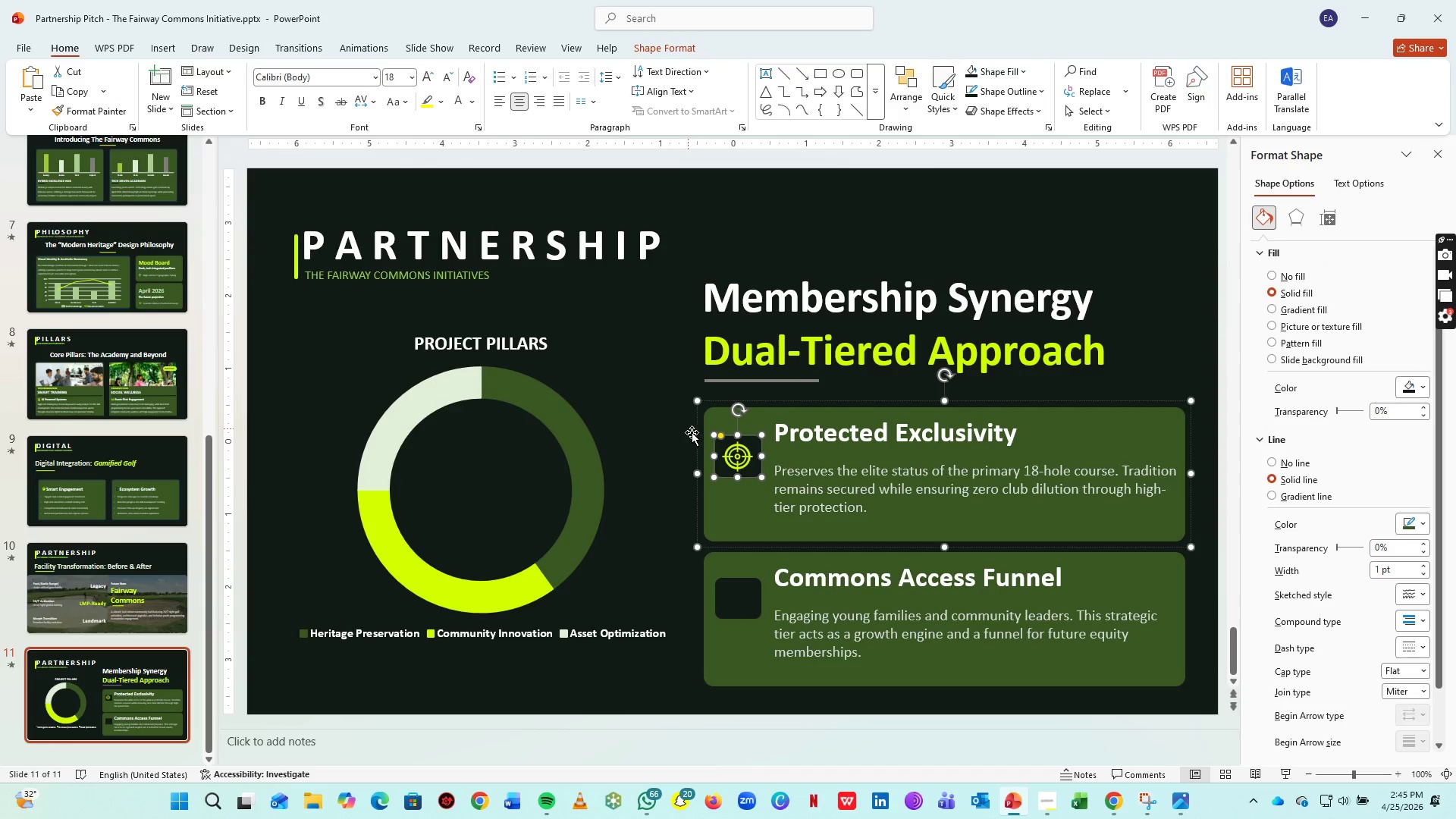 
hold_key(key=ControlLeft, duration=0.42)
 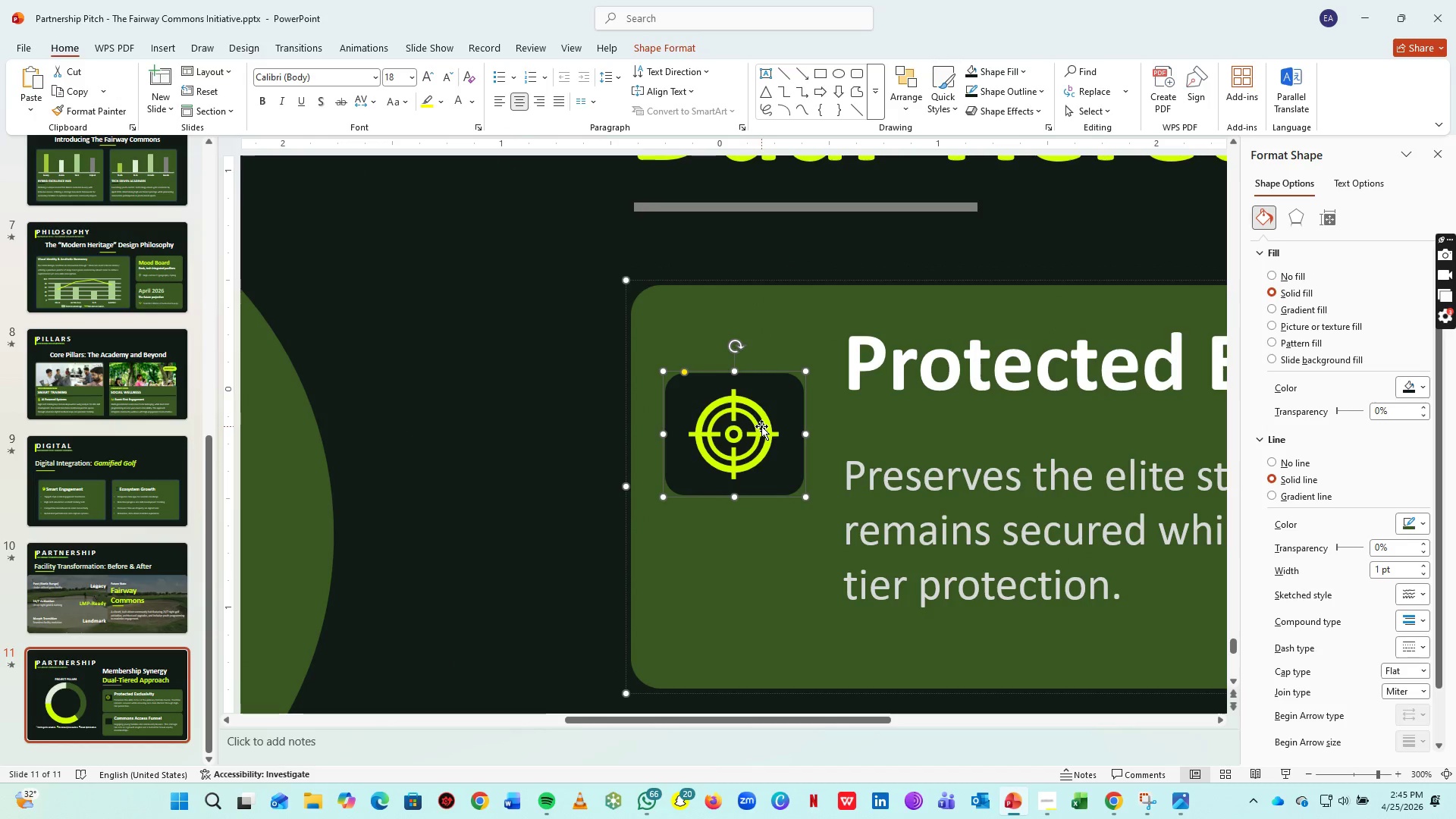 
left_click([733, 425])
 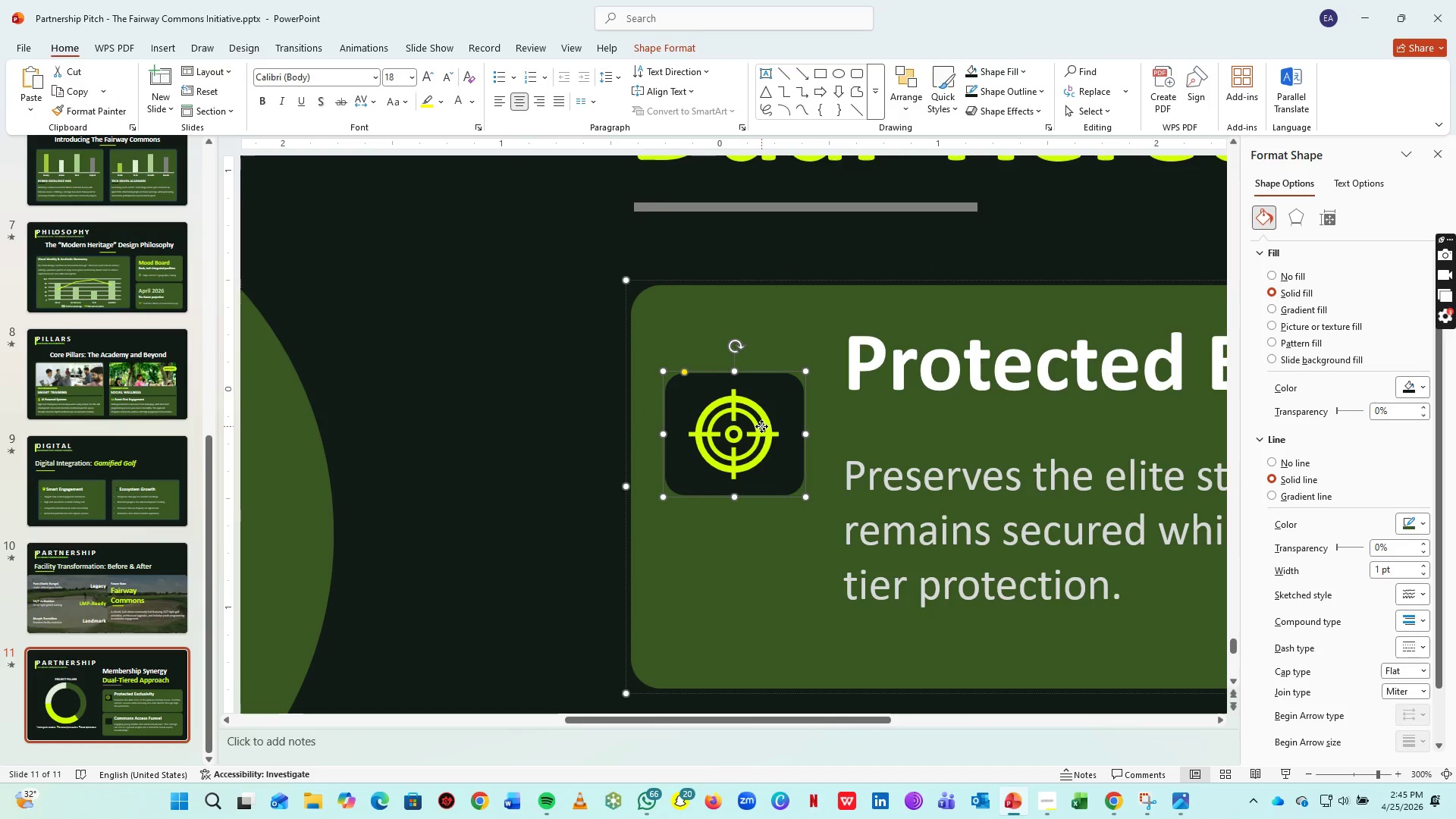 
scroll: coordinate [756, 507], scroll_direction: up, amount: 4.0
 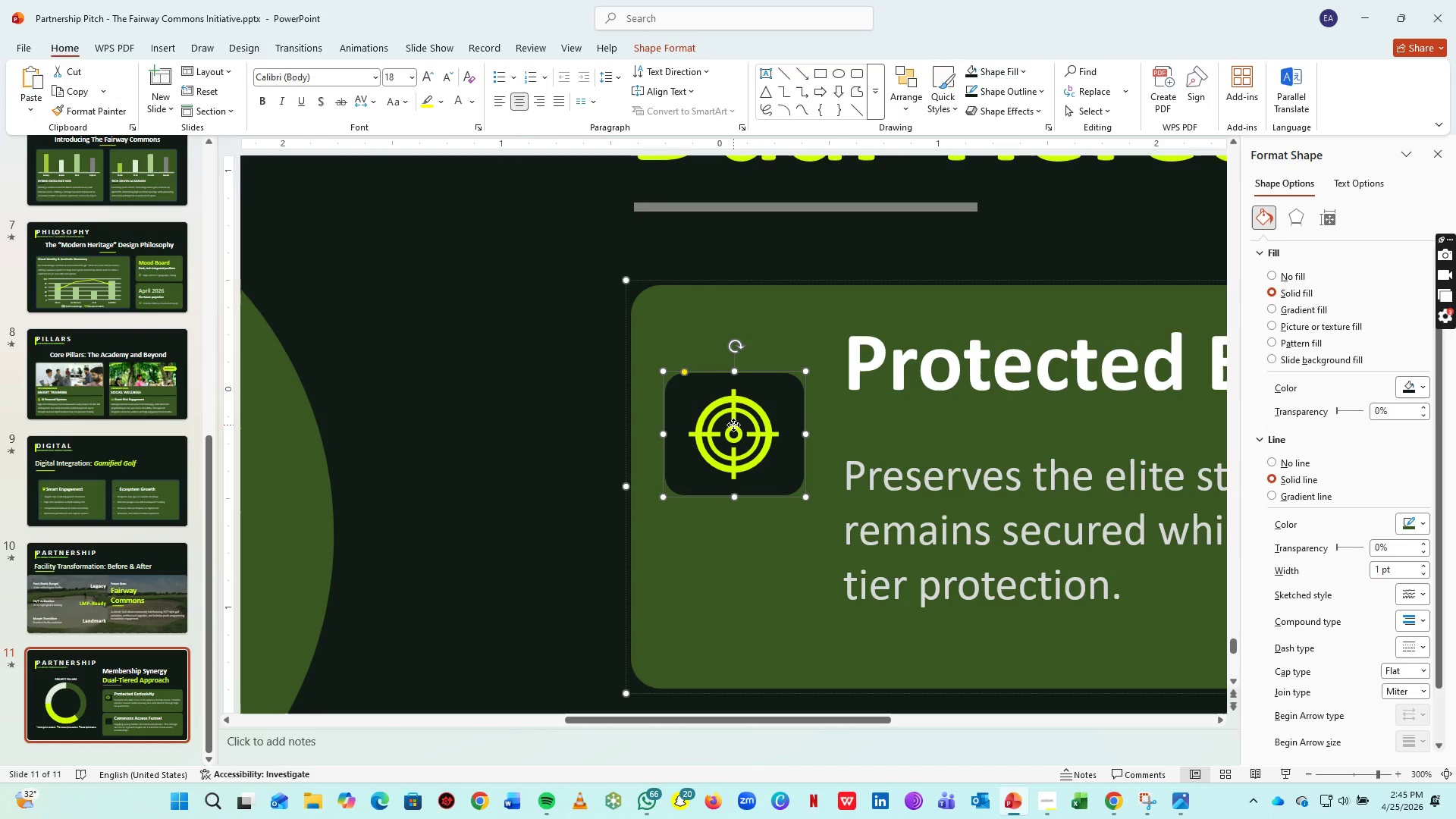 
double_click([761, 426])
 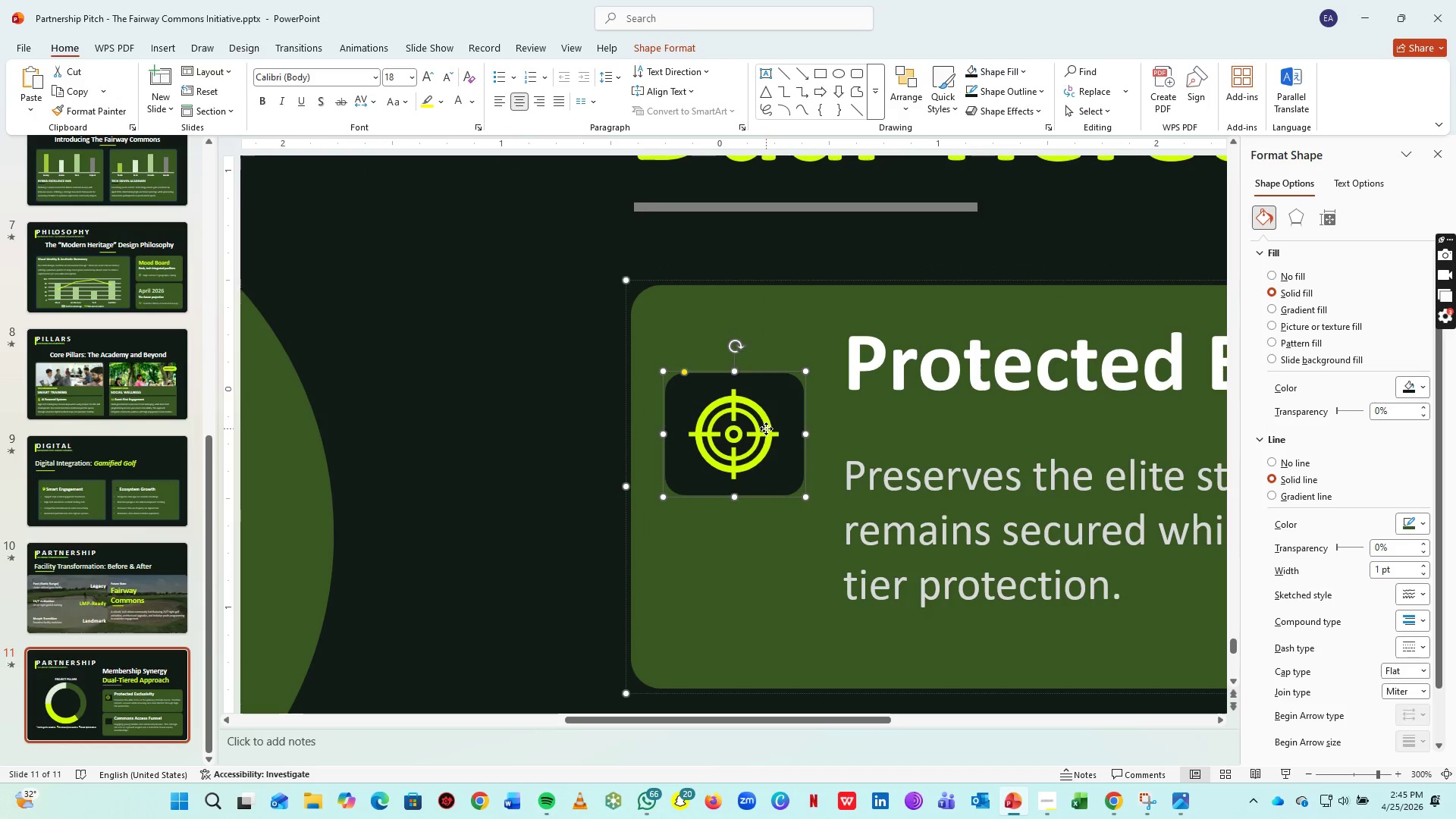 
triple_click([766, 428])
 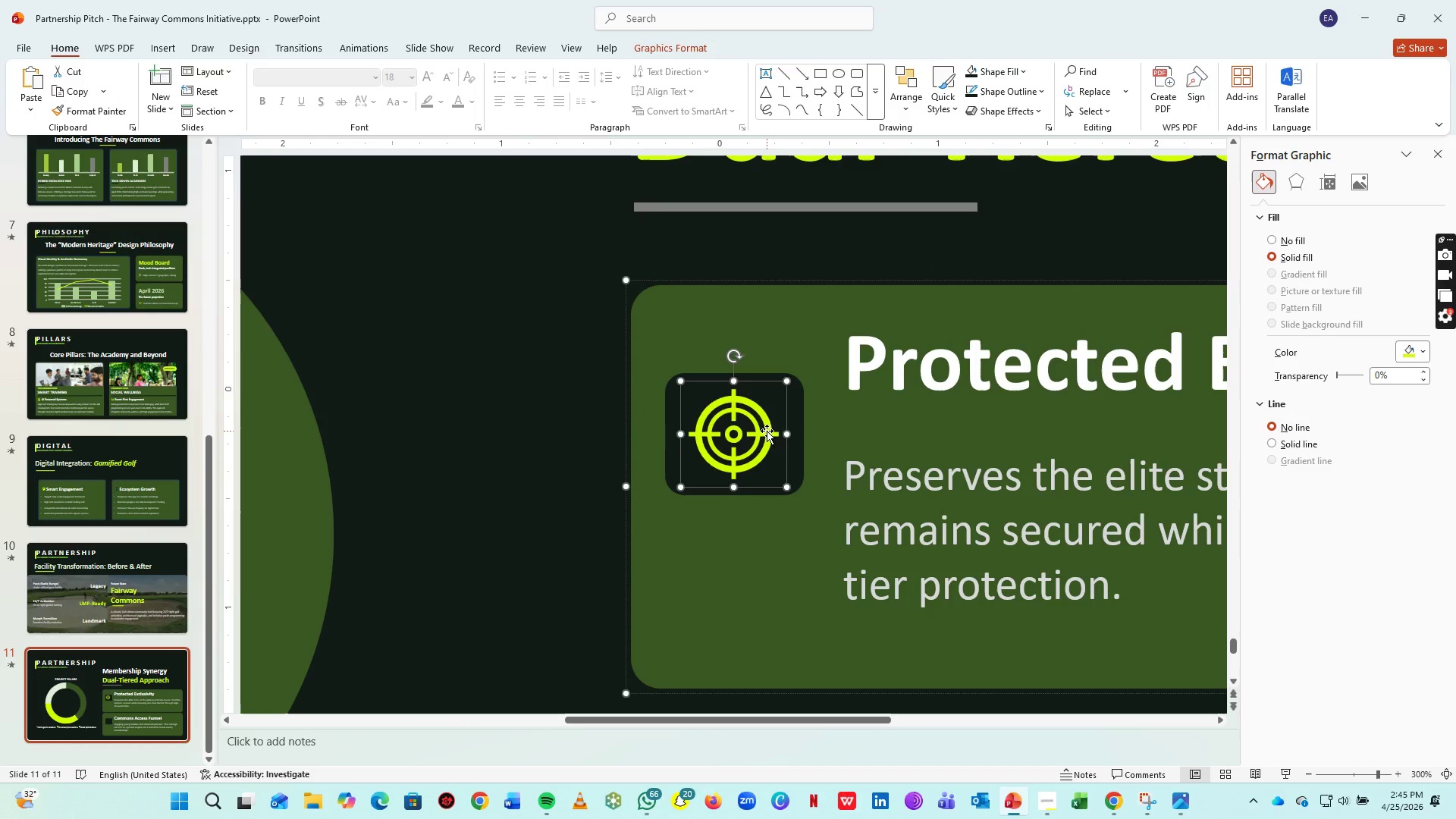 
key(Delete)
 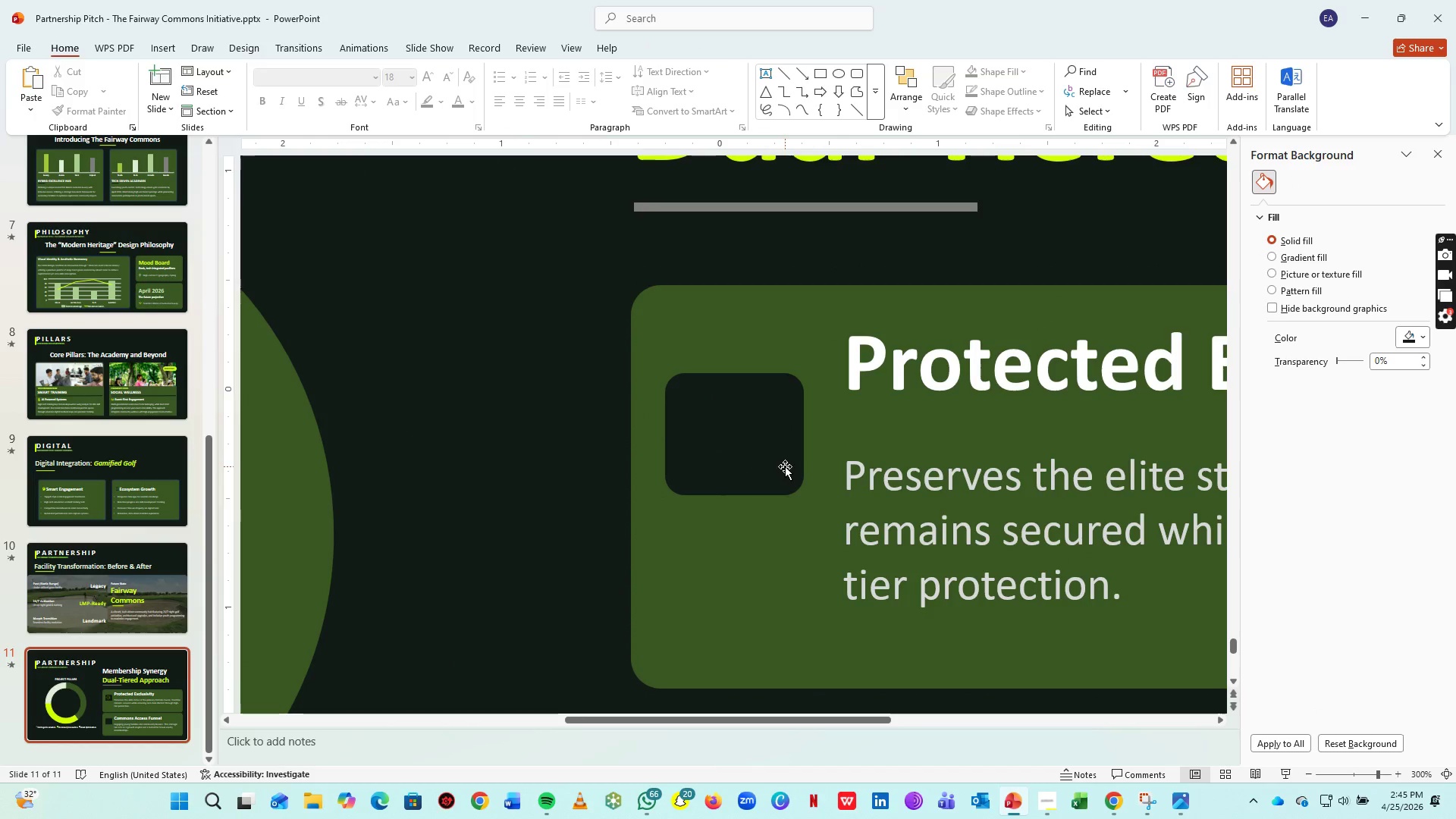 
hold_key(key=ControlLeft, duration=0.47)
scroll: coordinate [786, 467], scroll_direction: down, amount: 4.0
 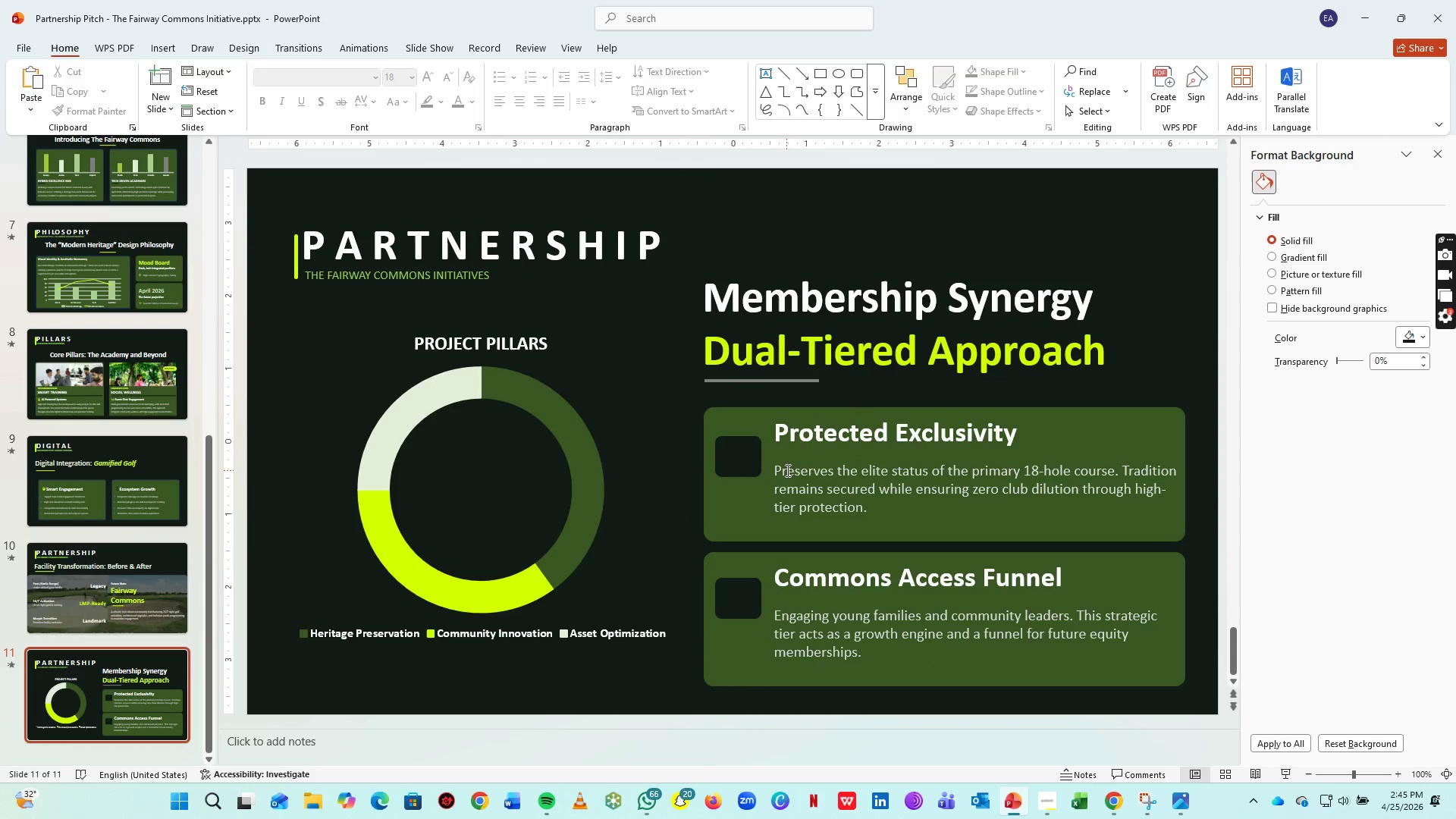 
key(Control+S)
 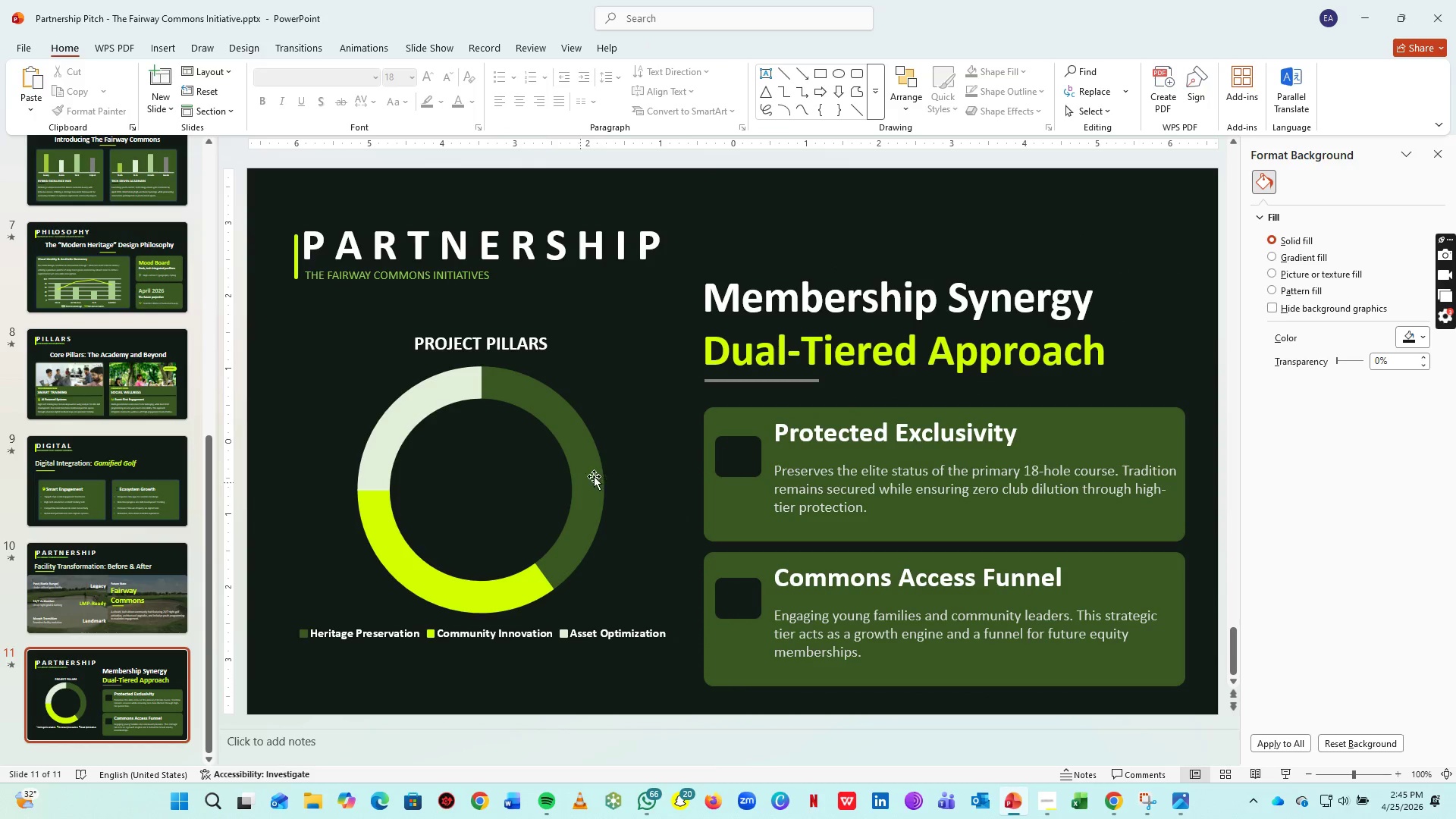 
left_click([606, 463])
 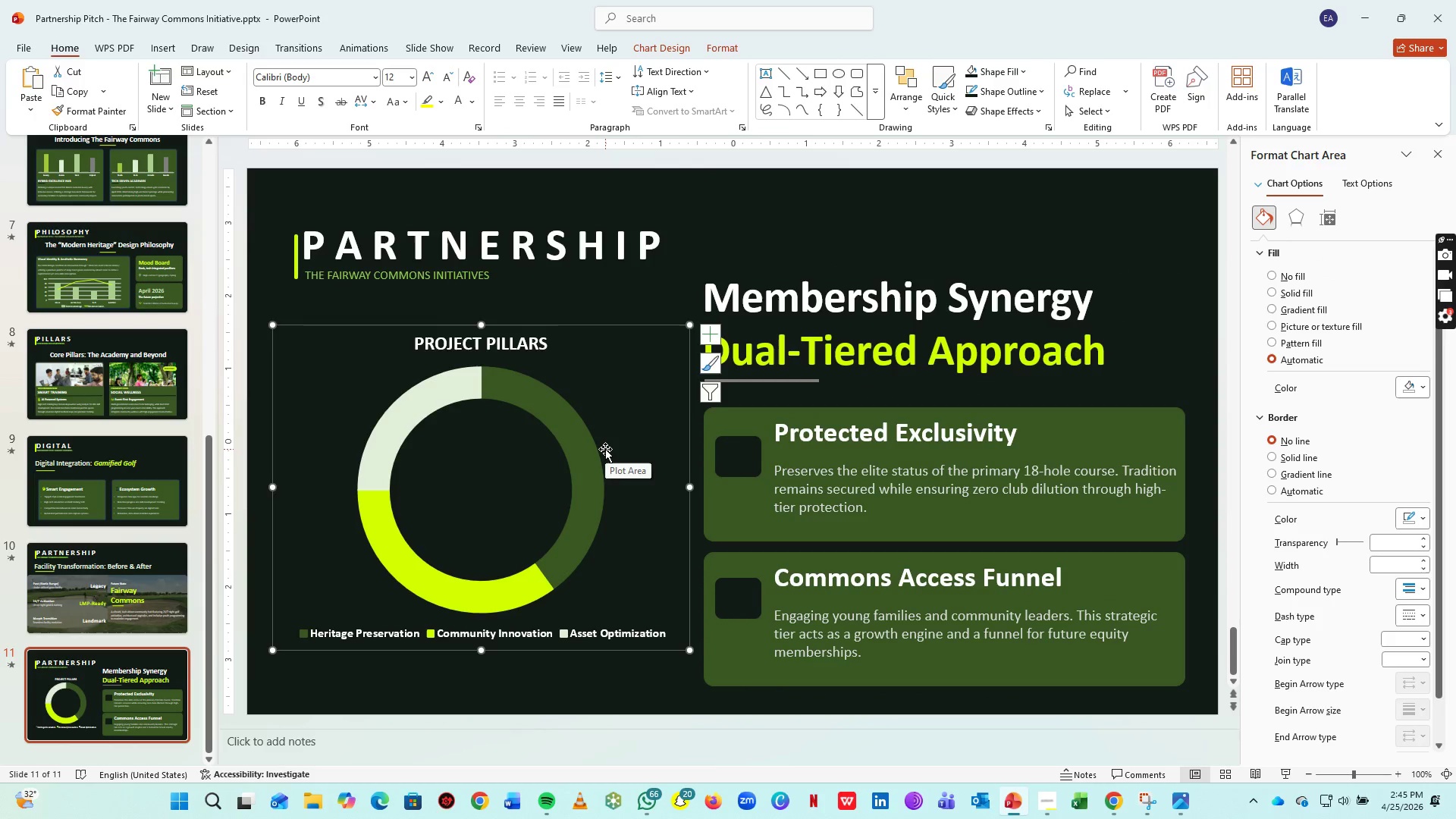 
key(Delete)
 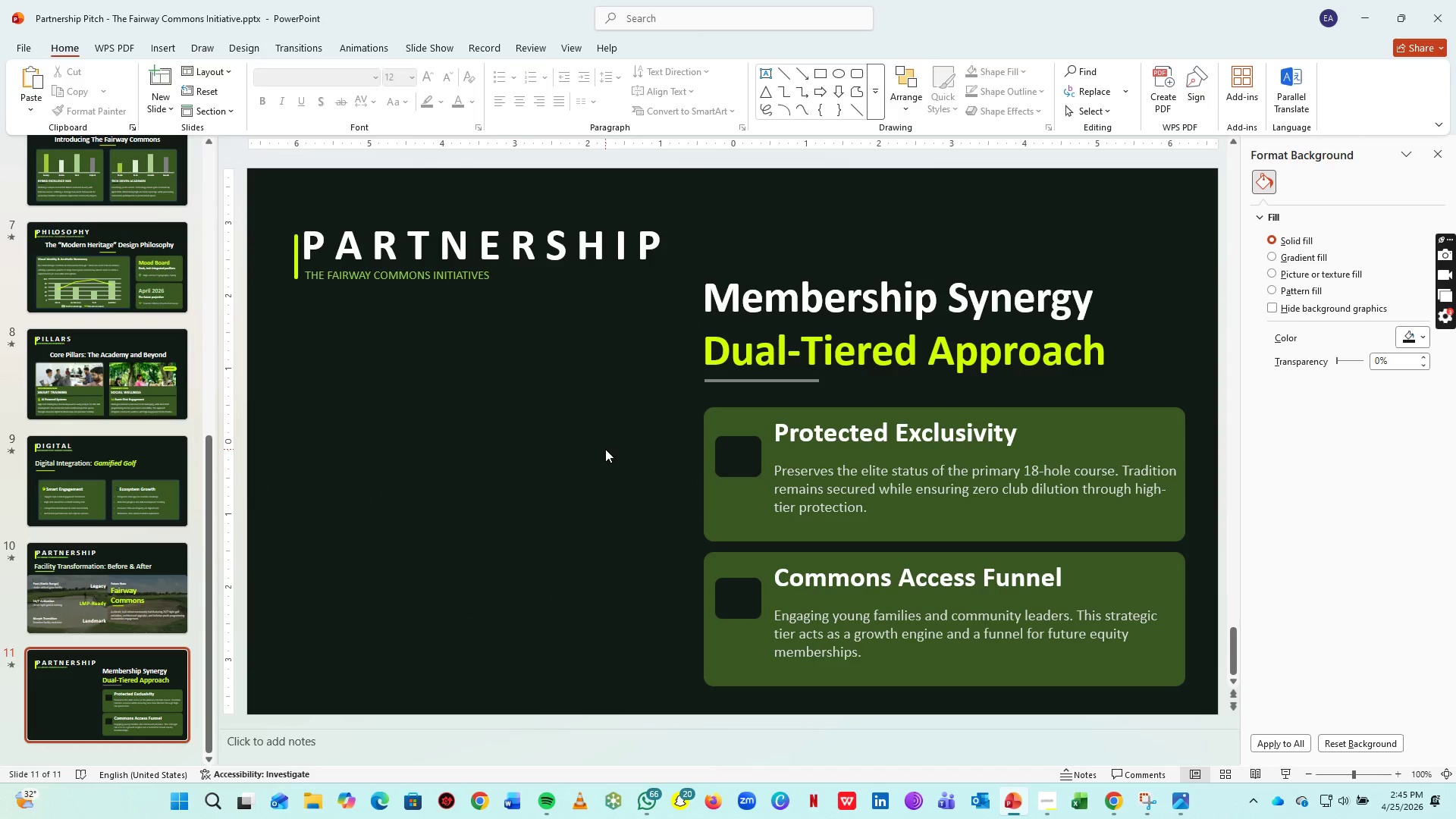 
key(Control+ControlLeft)
 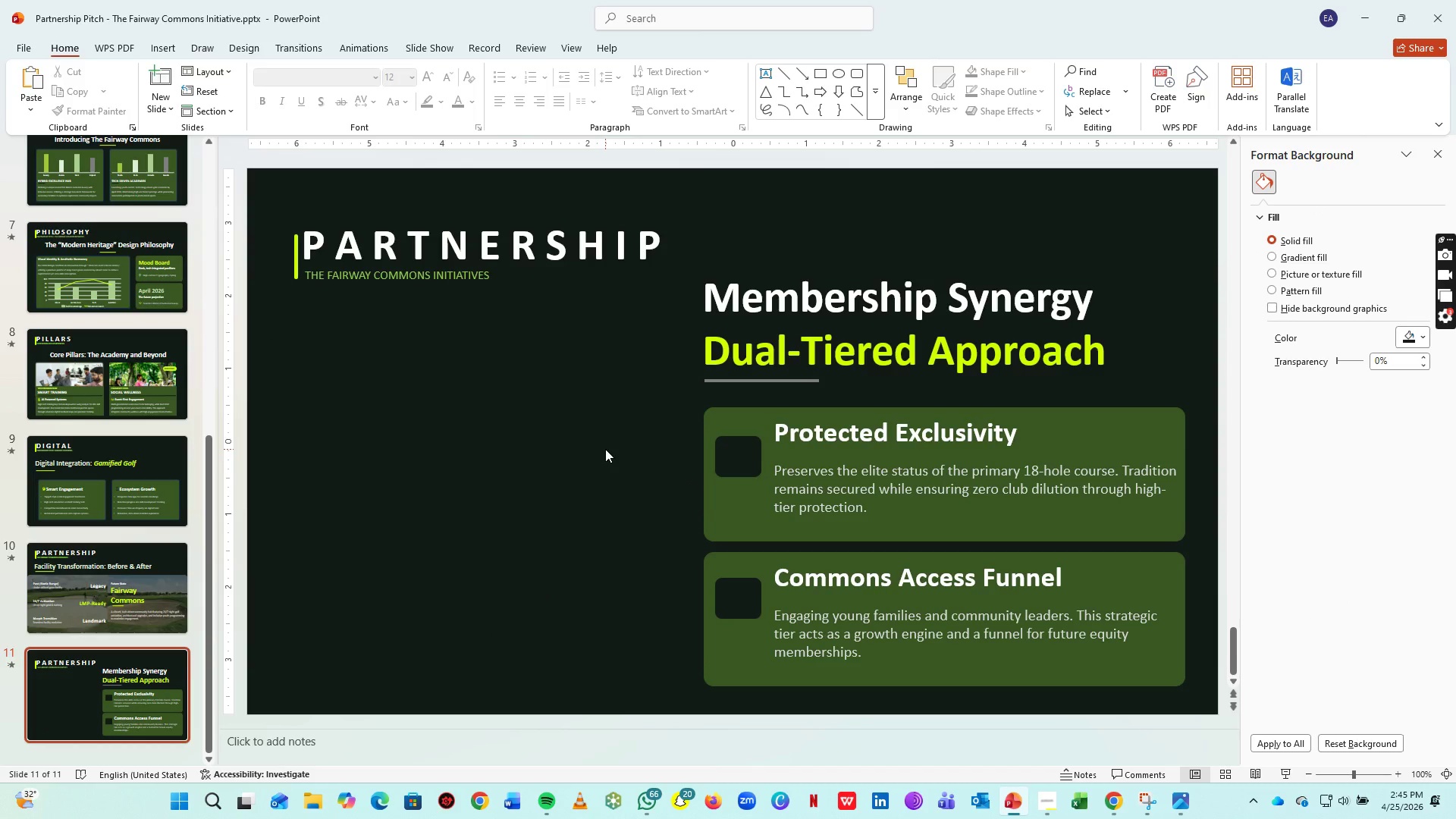 
key(Control+Z)
 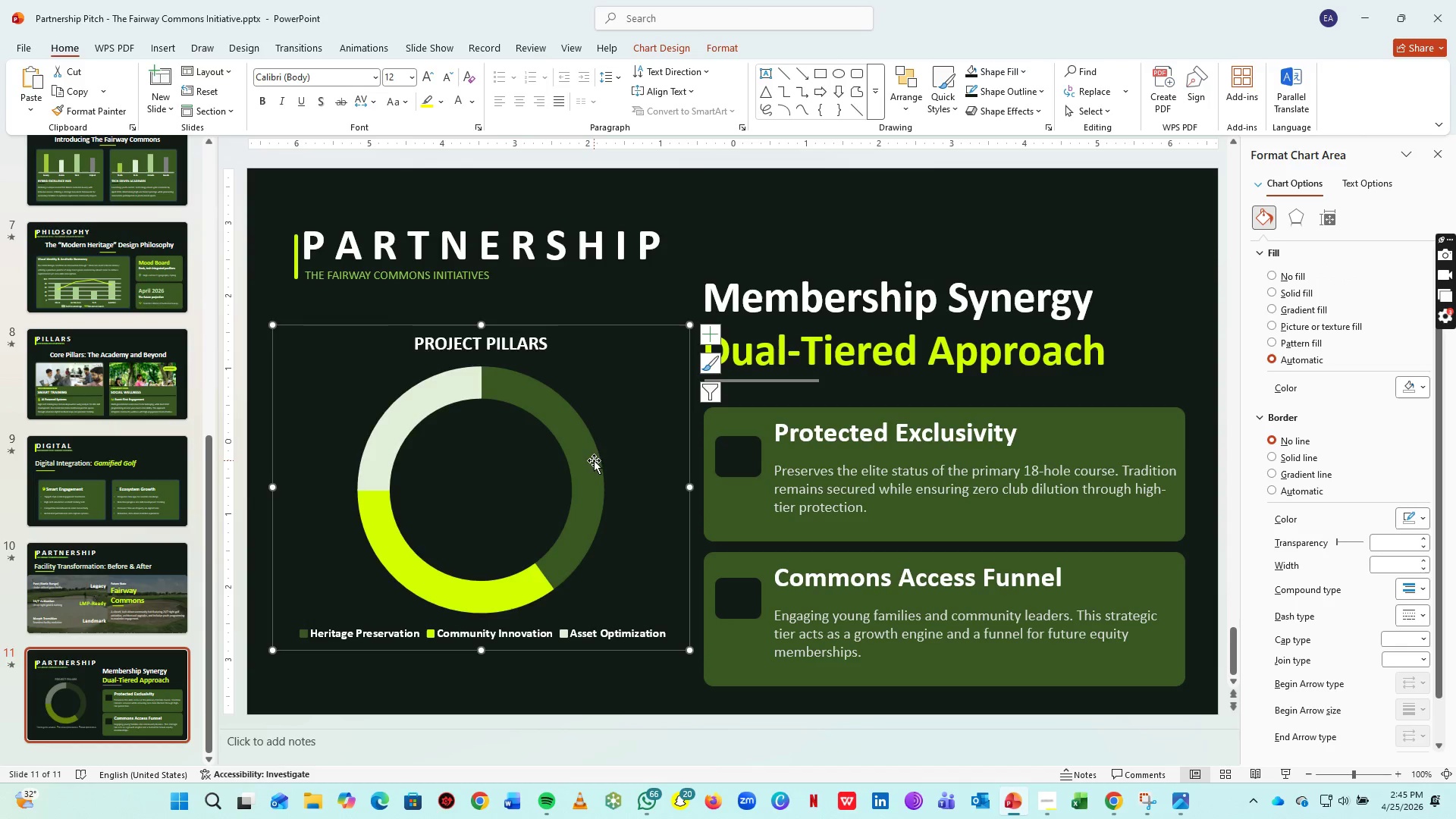 
left_click_drag(start_coordinate=[594, 460], to_coordinate=[599, 457])
 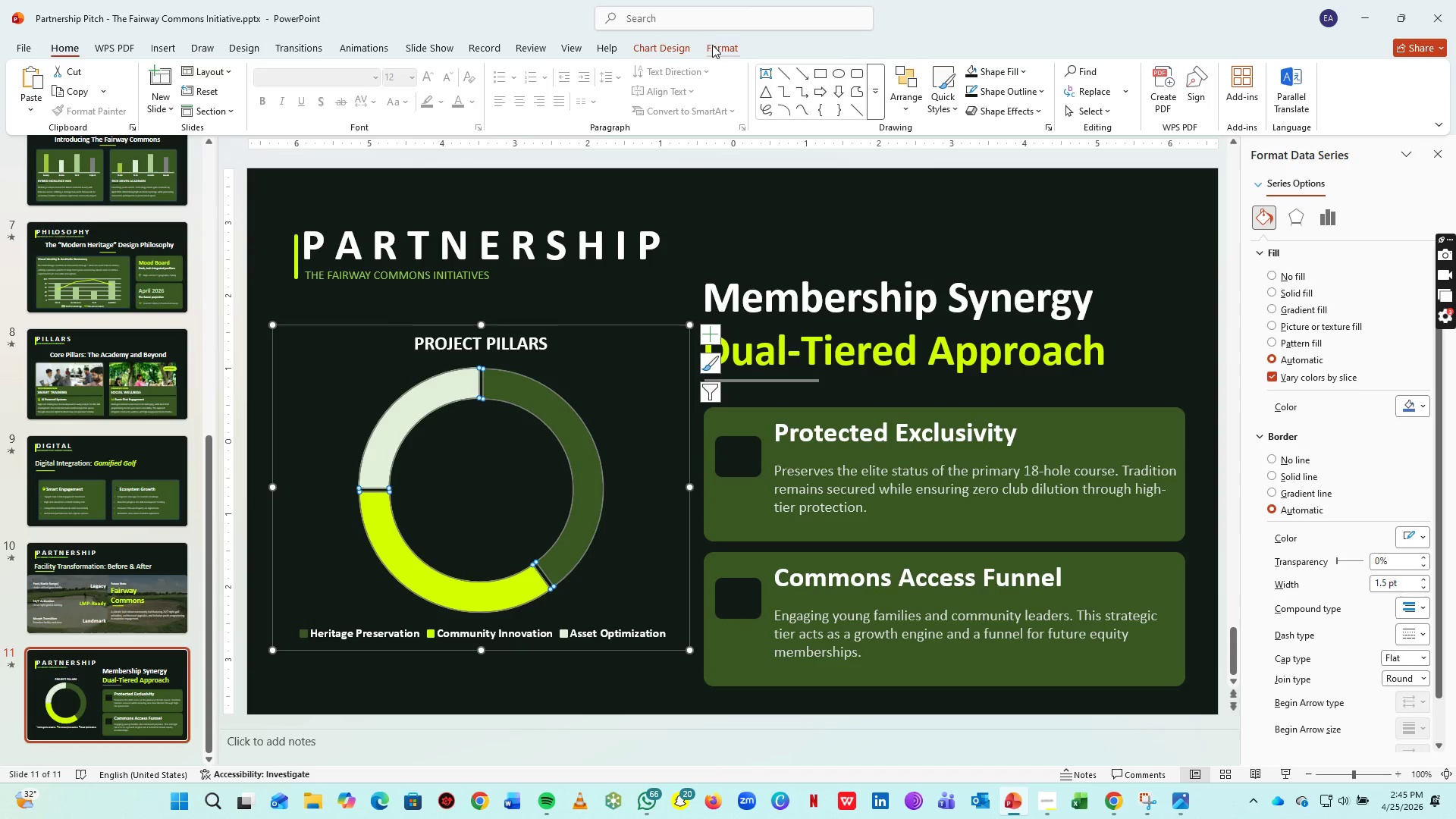 
left_click([668, 45])
 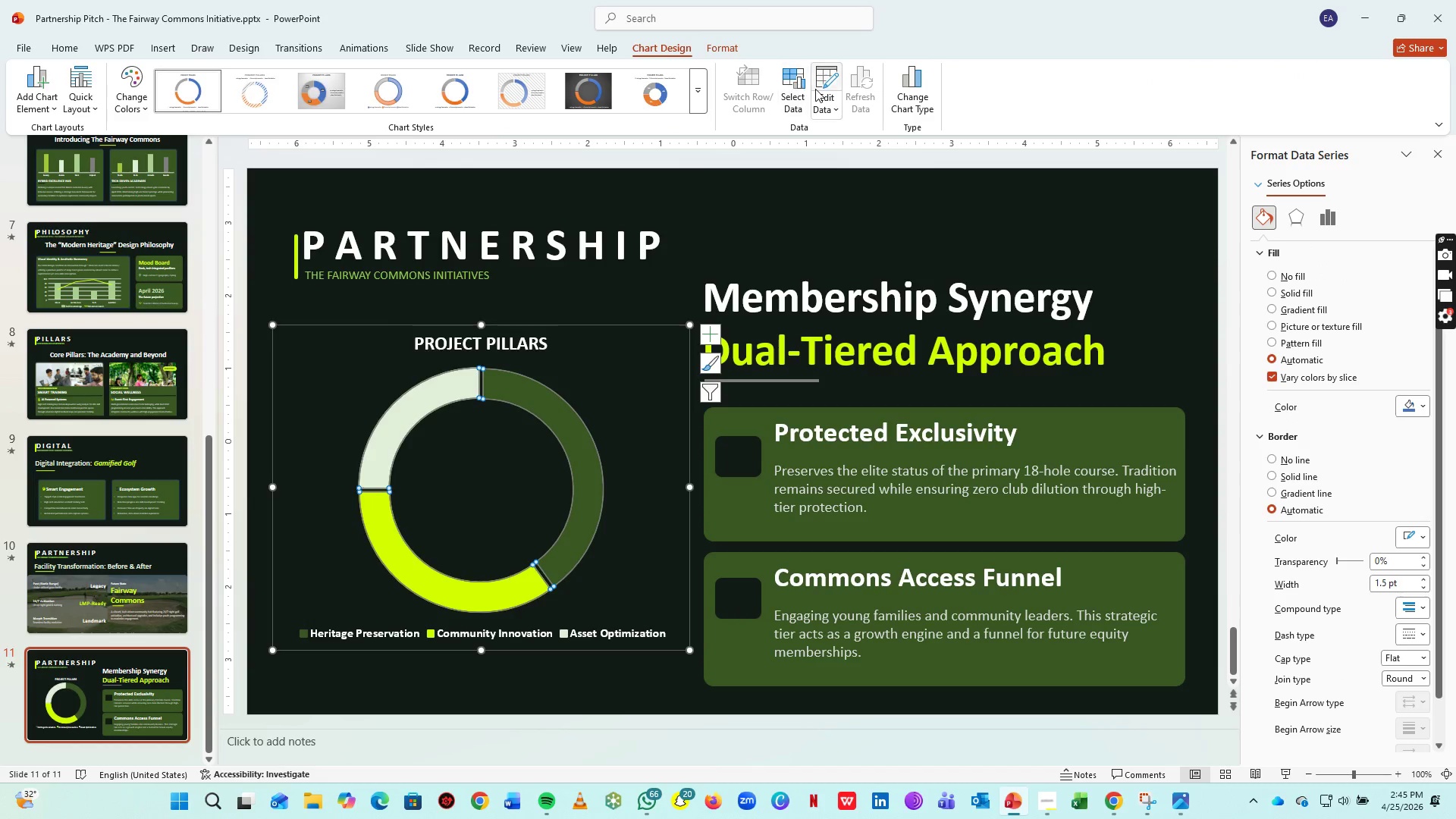 
left_click([818, 86])
 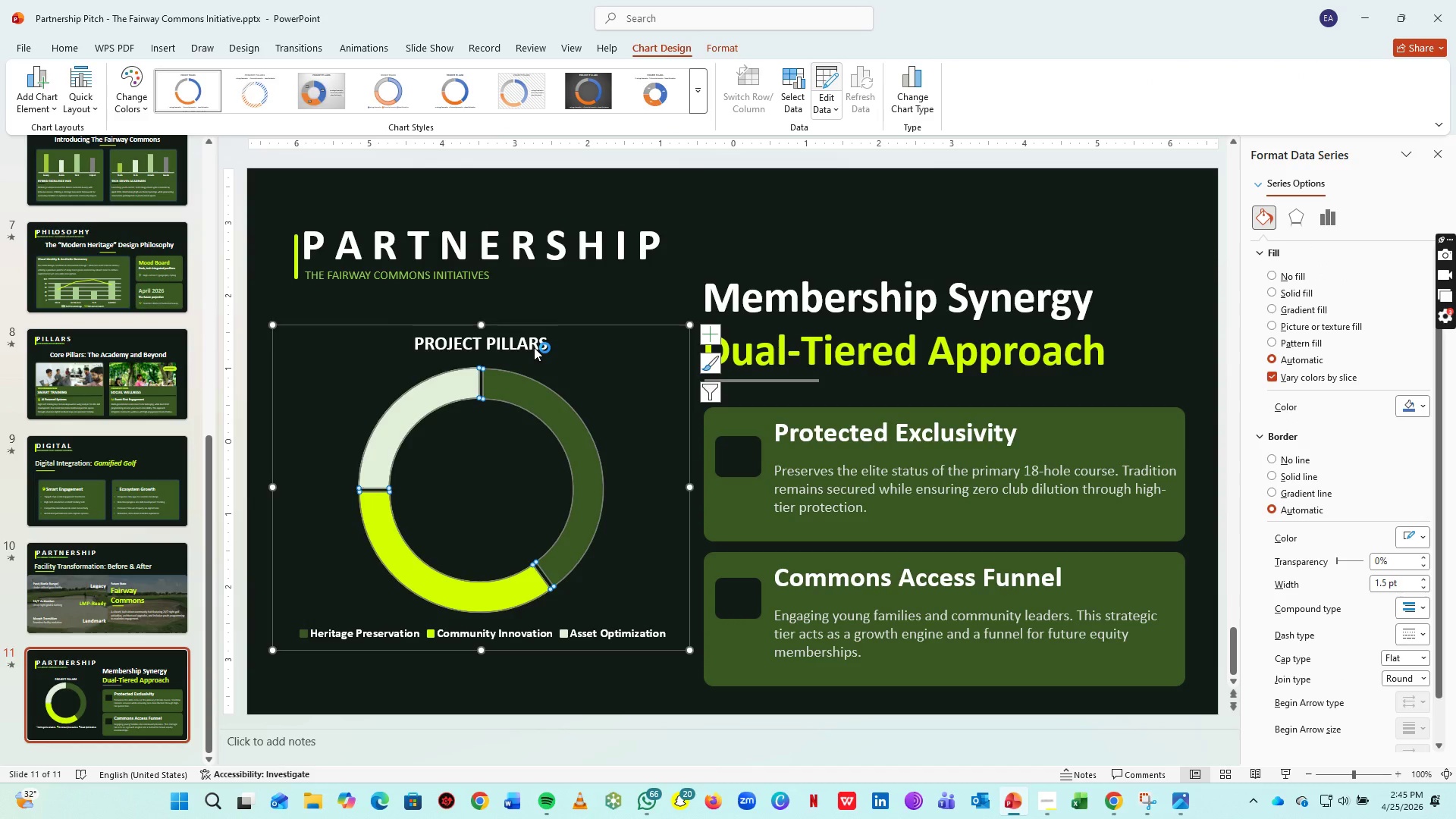 
mouse_move([695, 366])
 